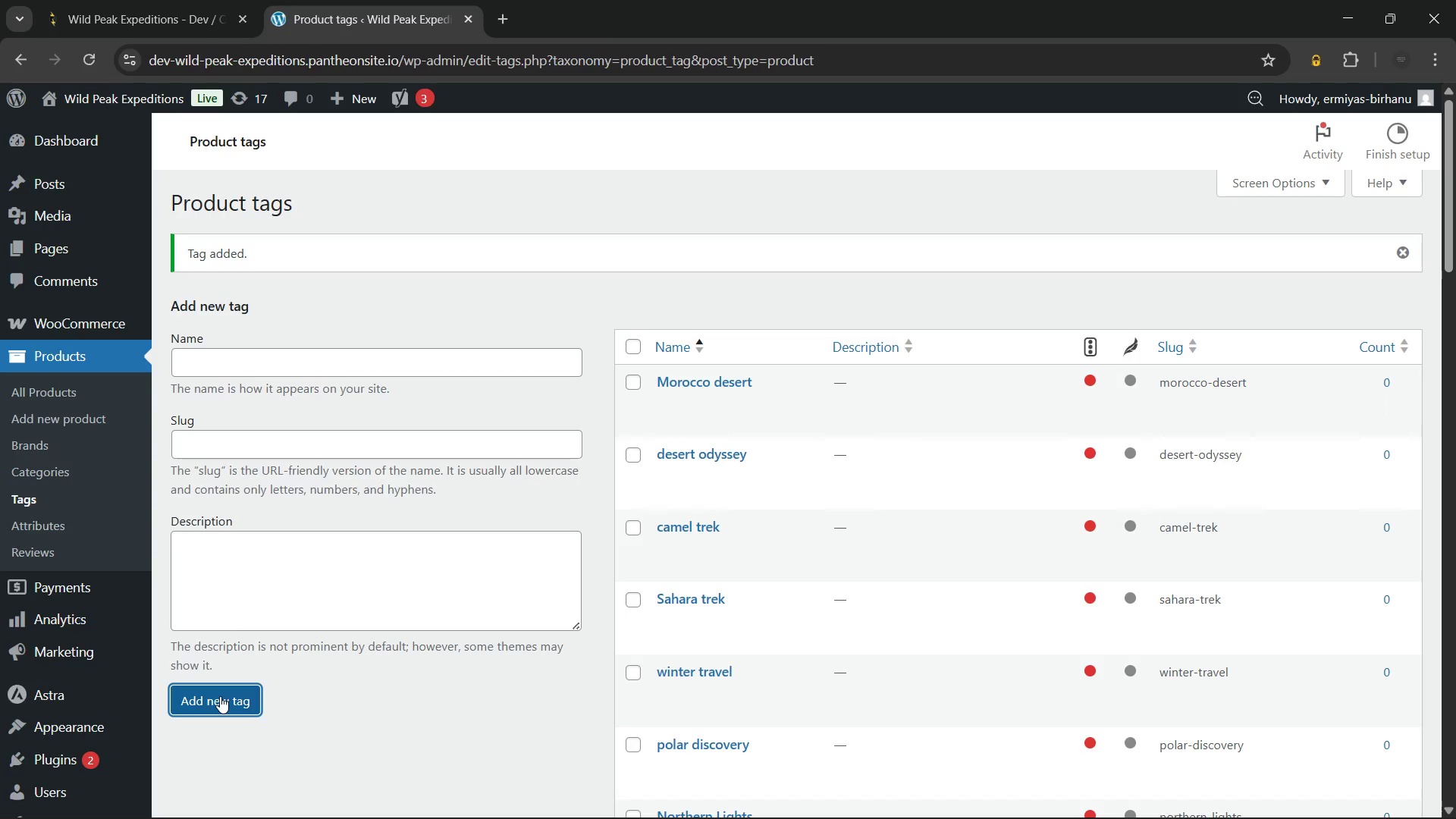 
left_click([306, 357])
 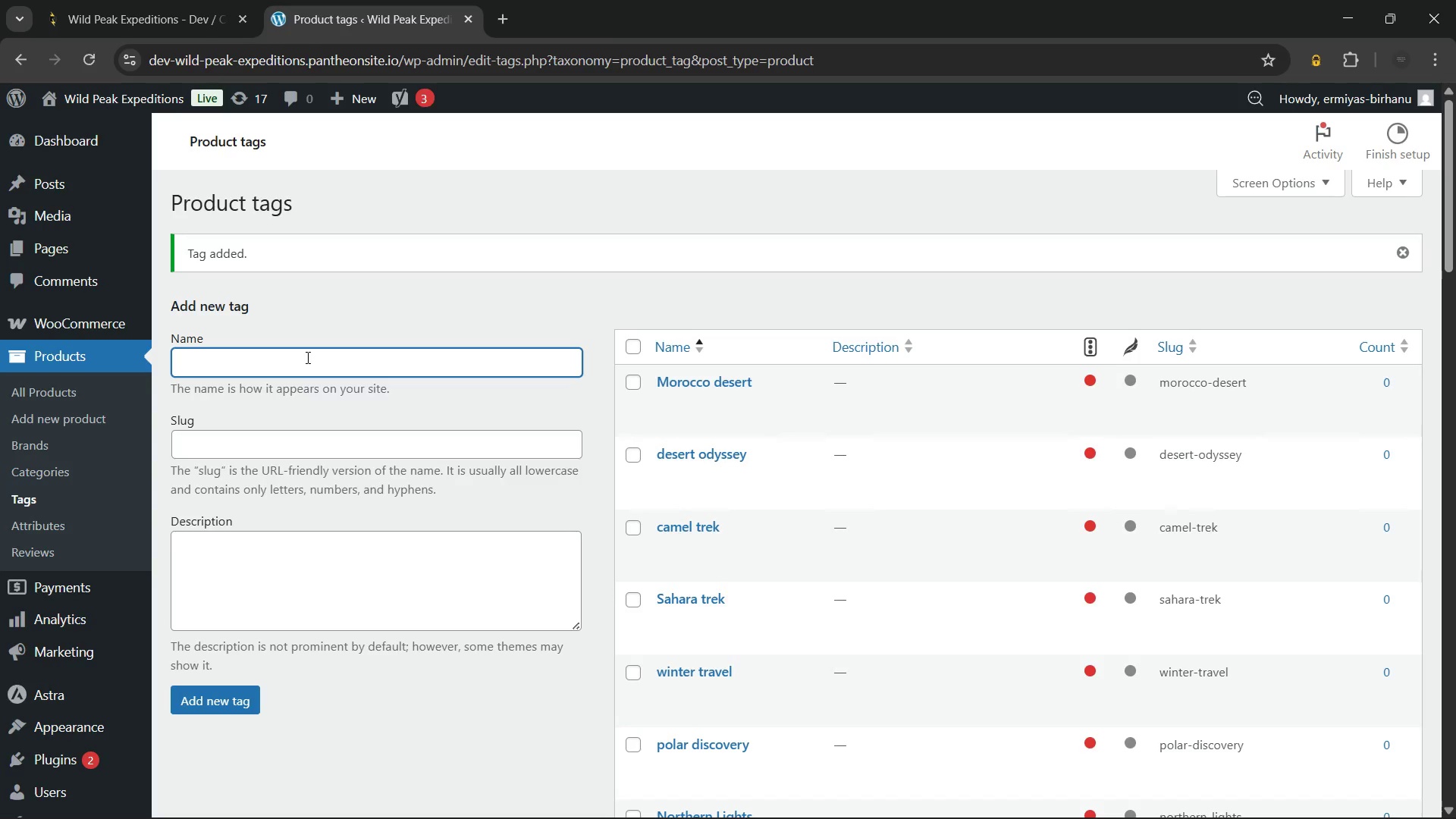 
type(Borneo orangutan)
 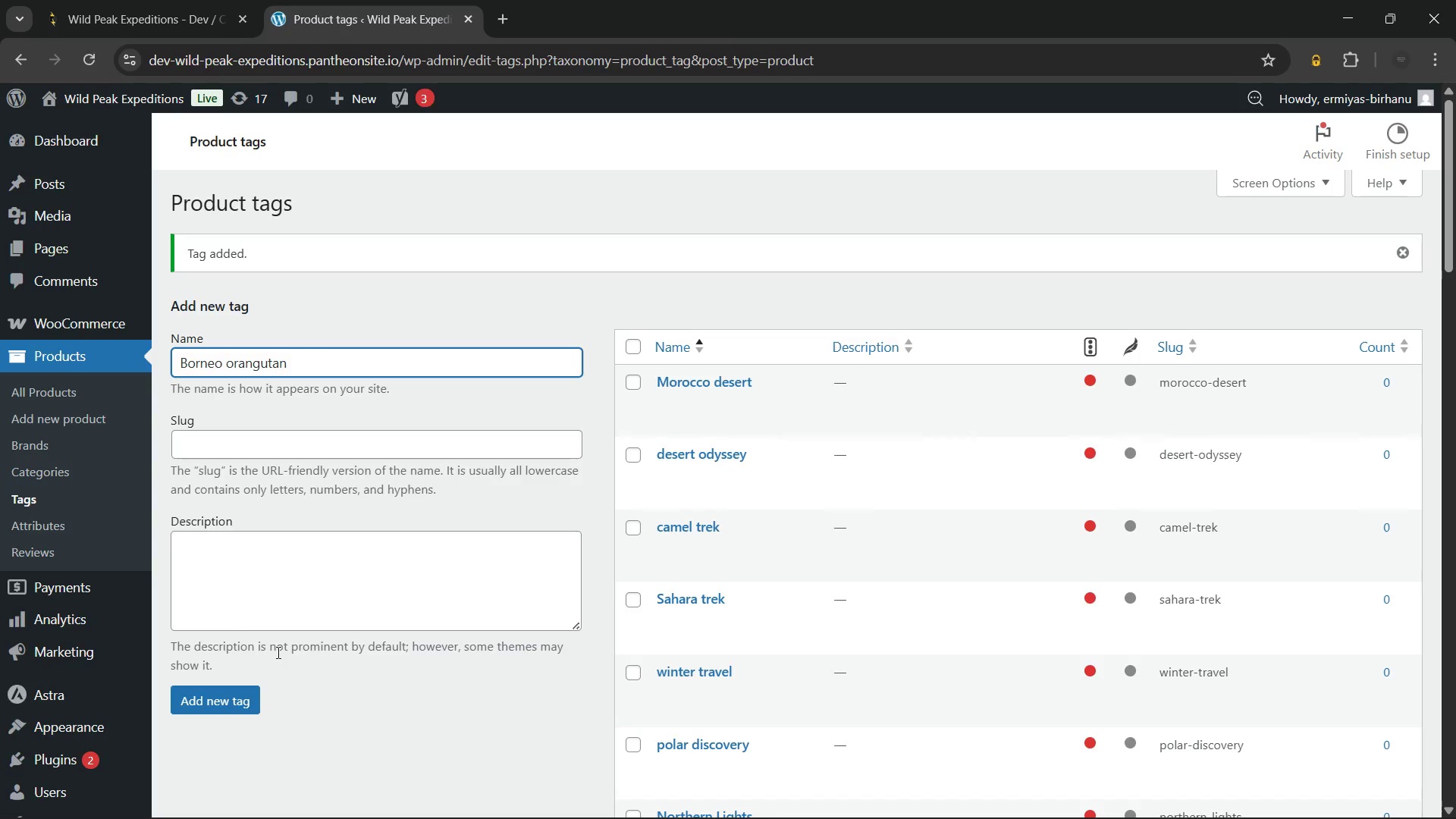 
left_click([236, 699])
 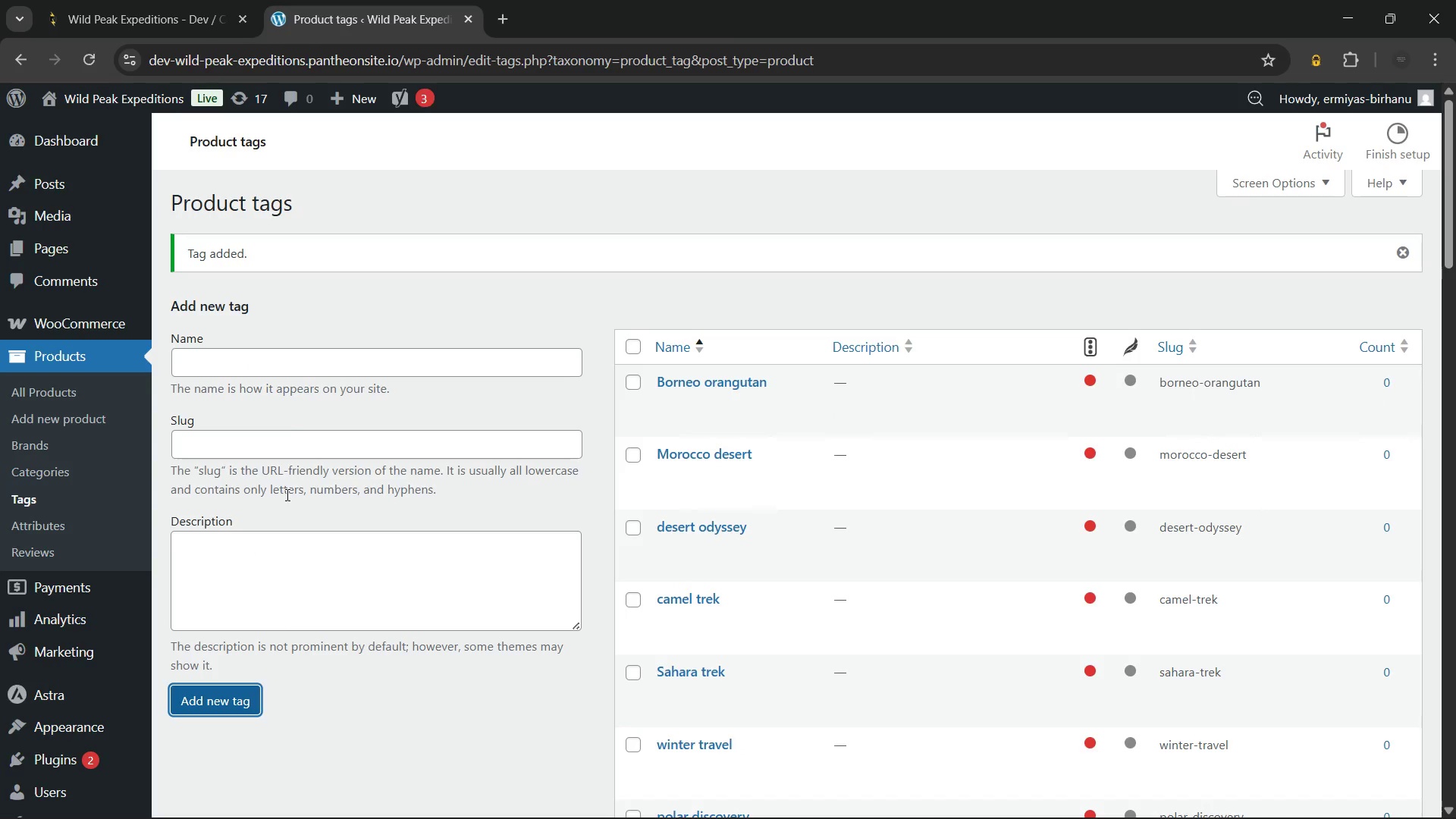 
left_click([284, 356])
 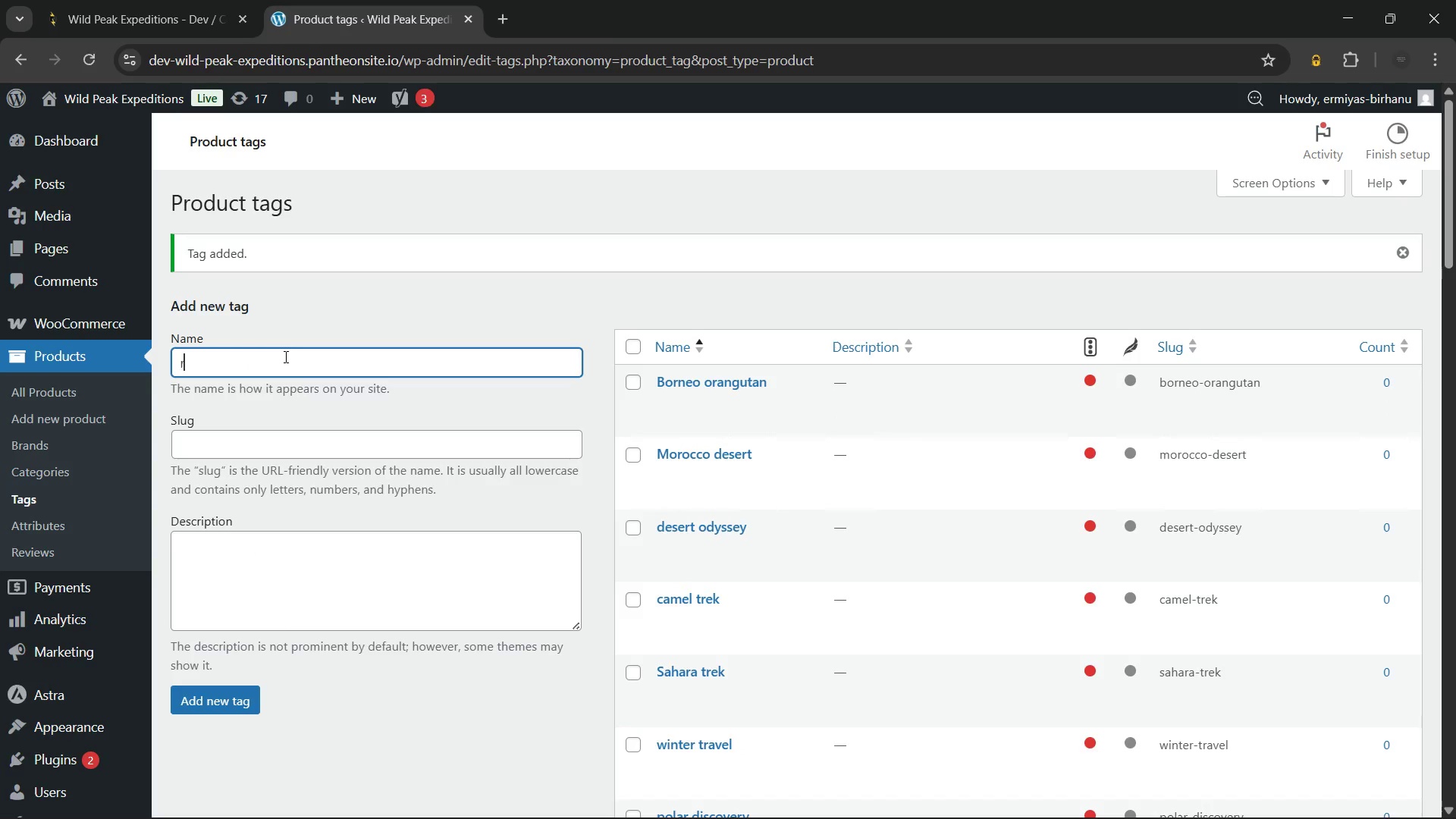 
type(rainforest exploration)
 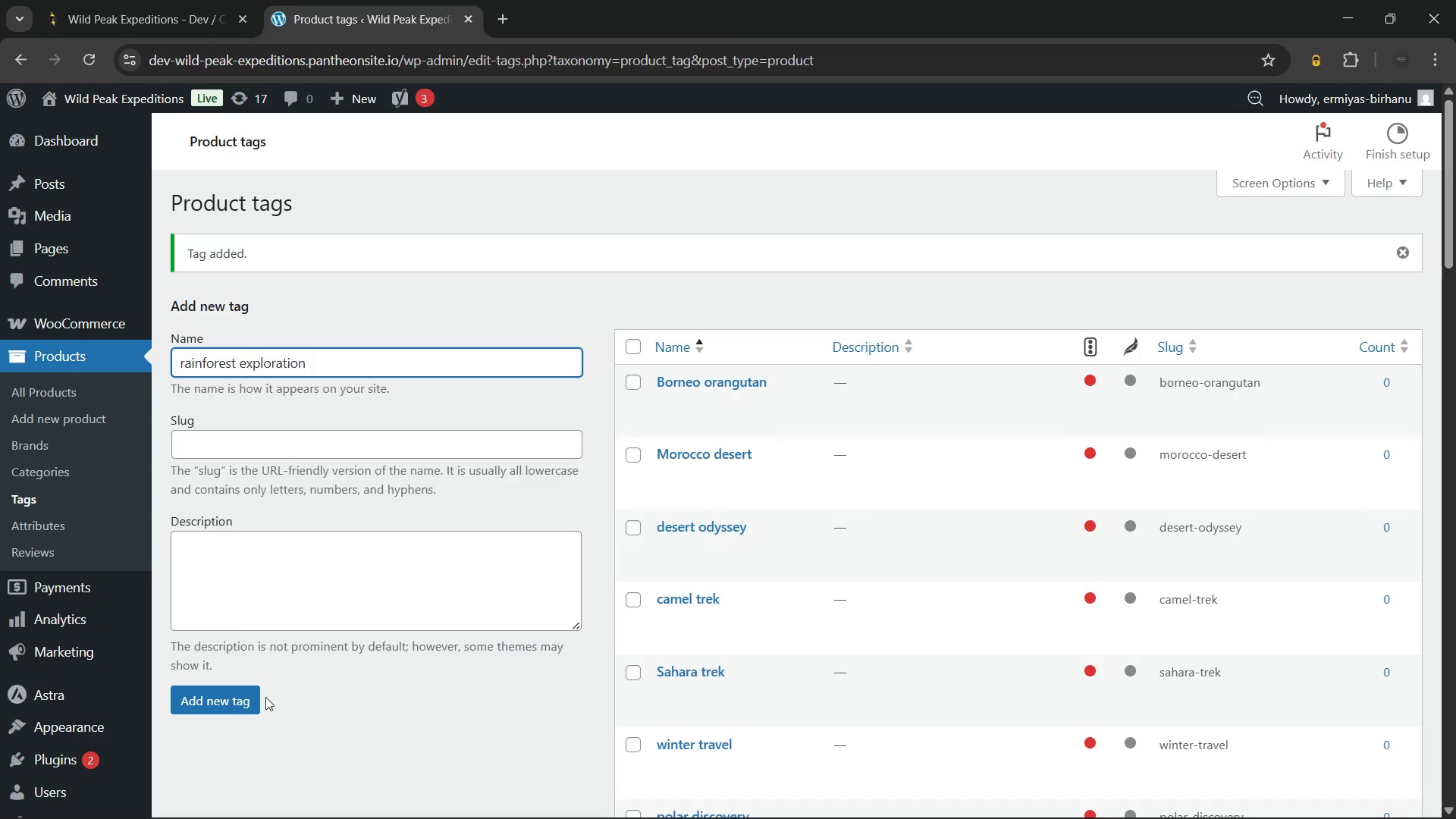 
left_click([231, 691])
 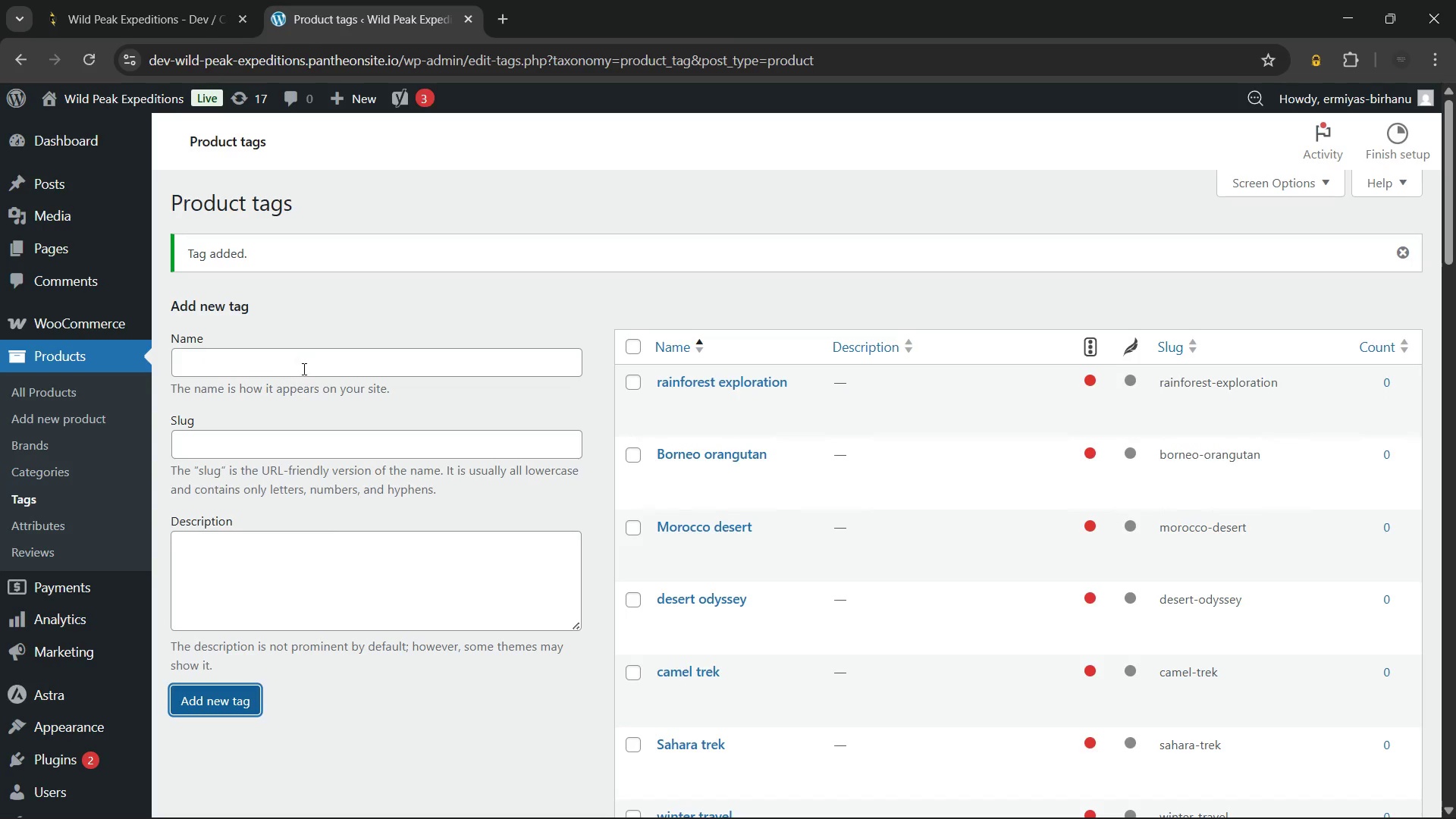 
left_click([304, 365])
 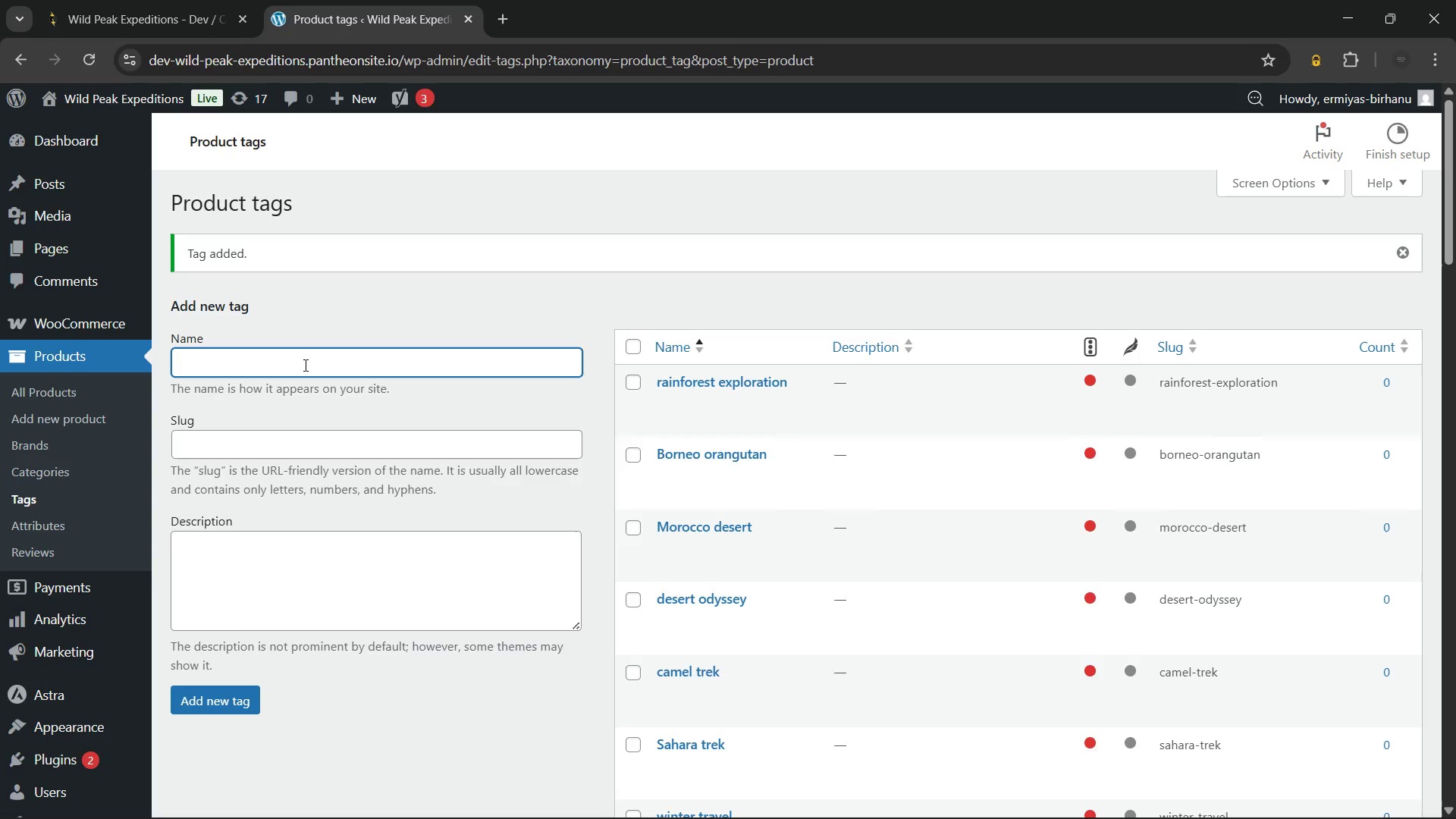 
wait(17.14)
 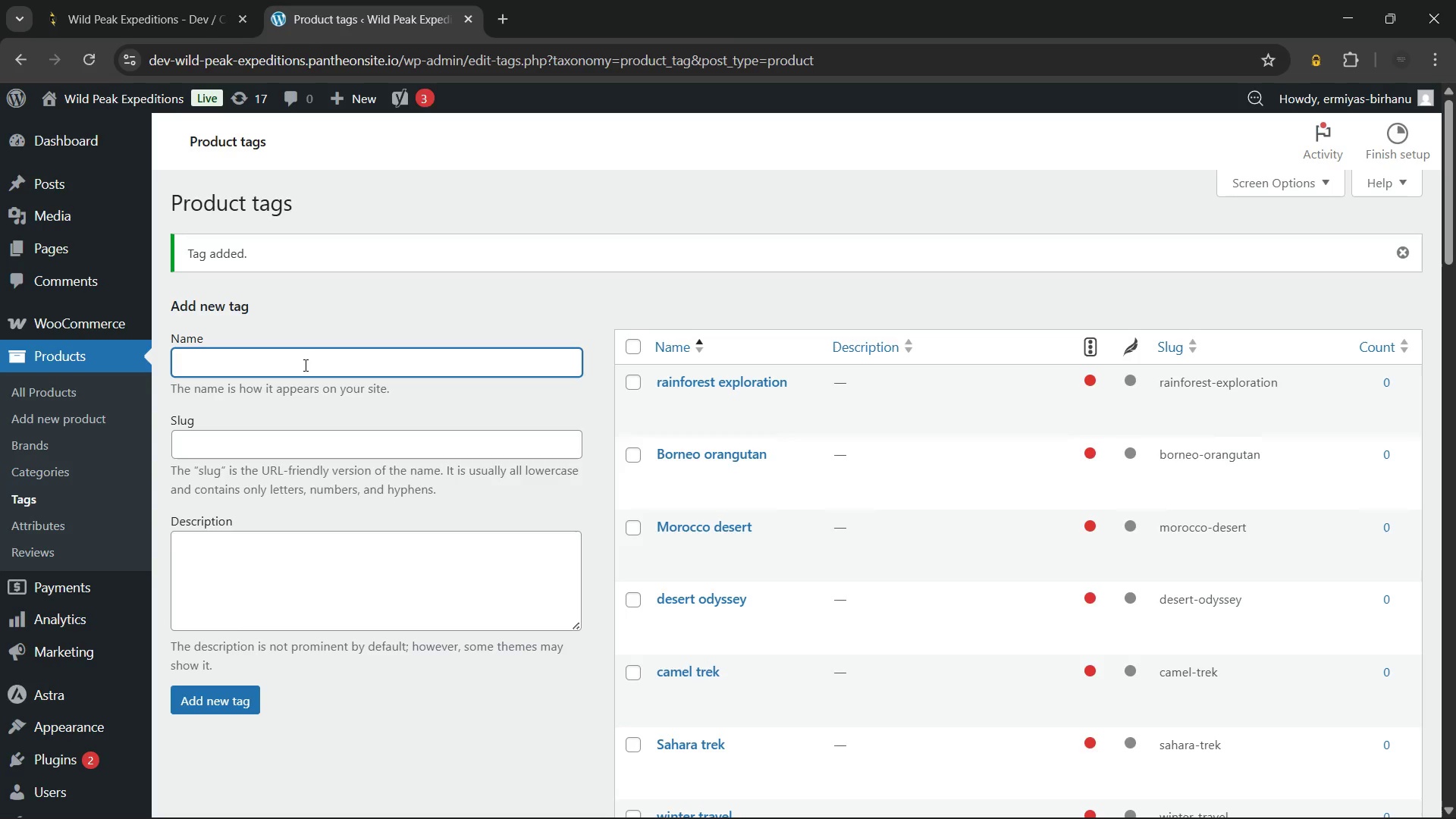 
type(primate wildlife)
 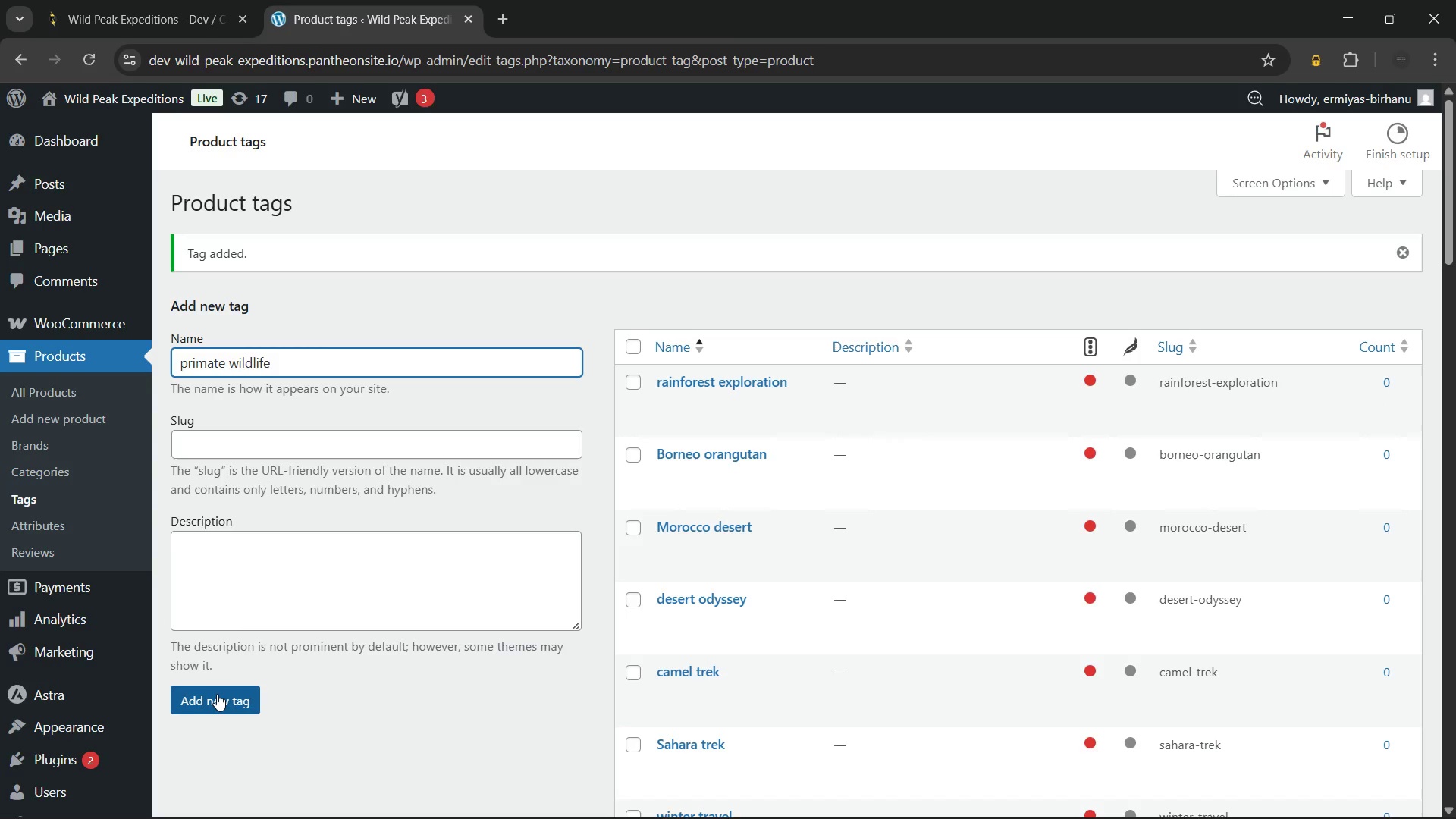 
left_click([217, 694])
 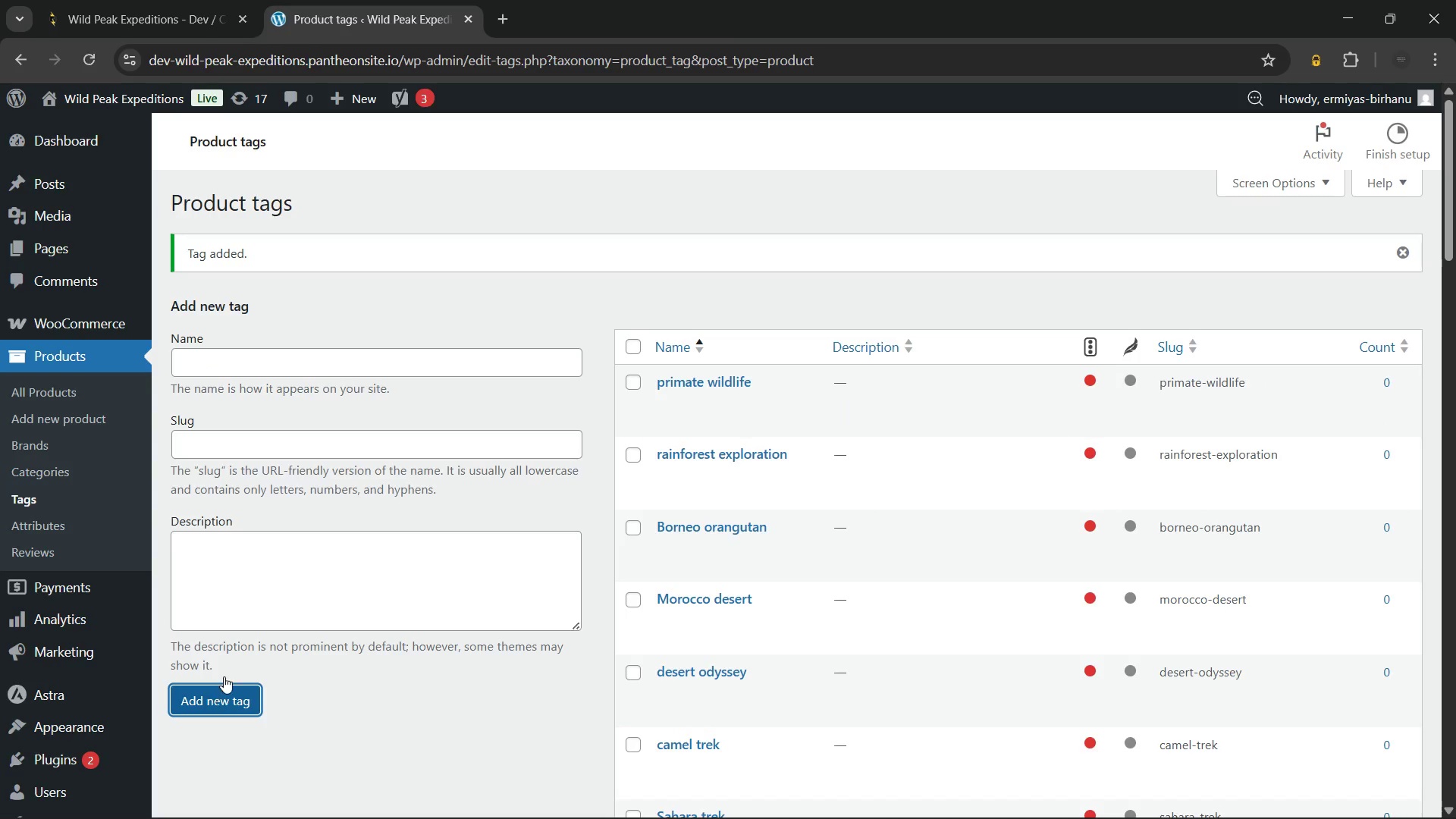 
left_click([256, 359])
 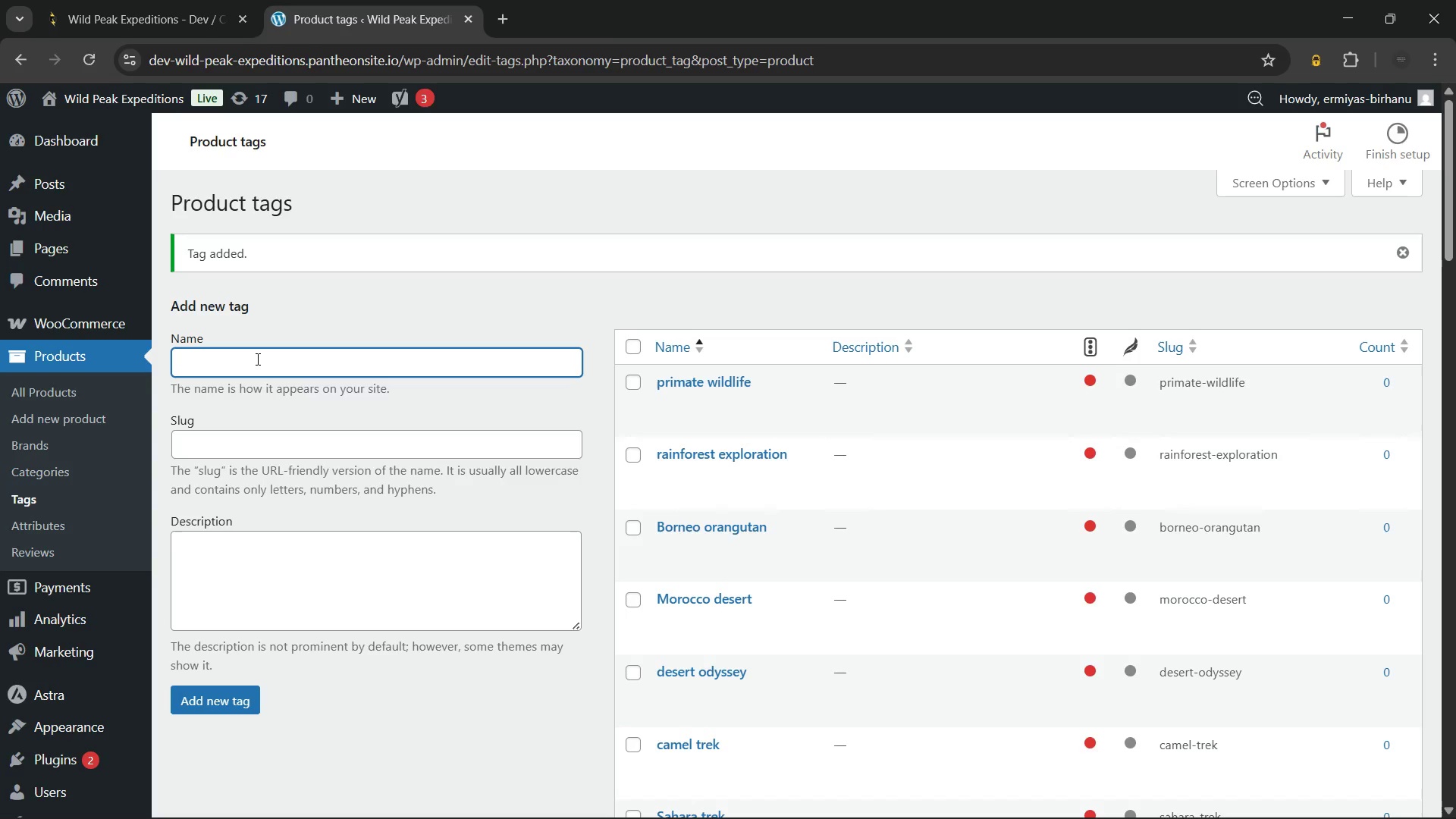 
type(river expedition)
 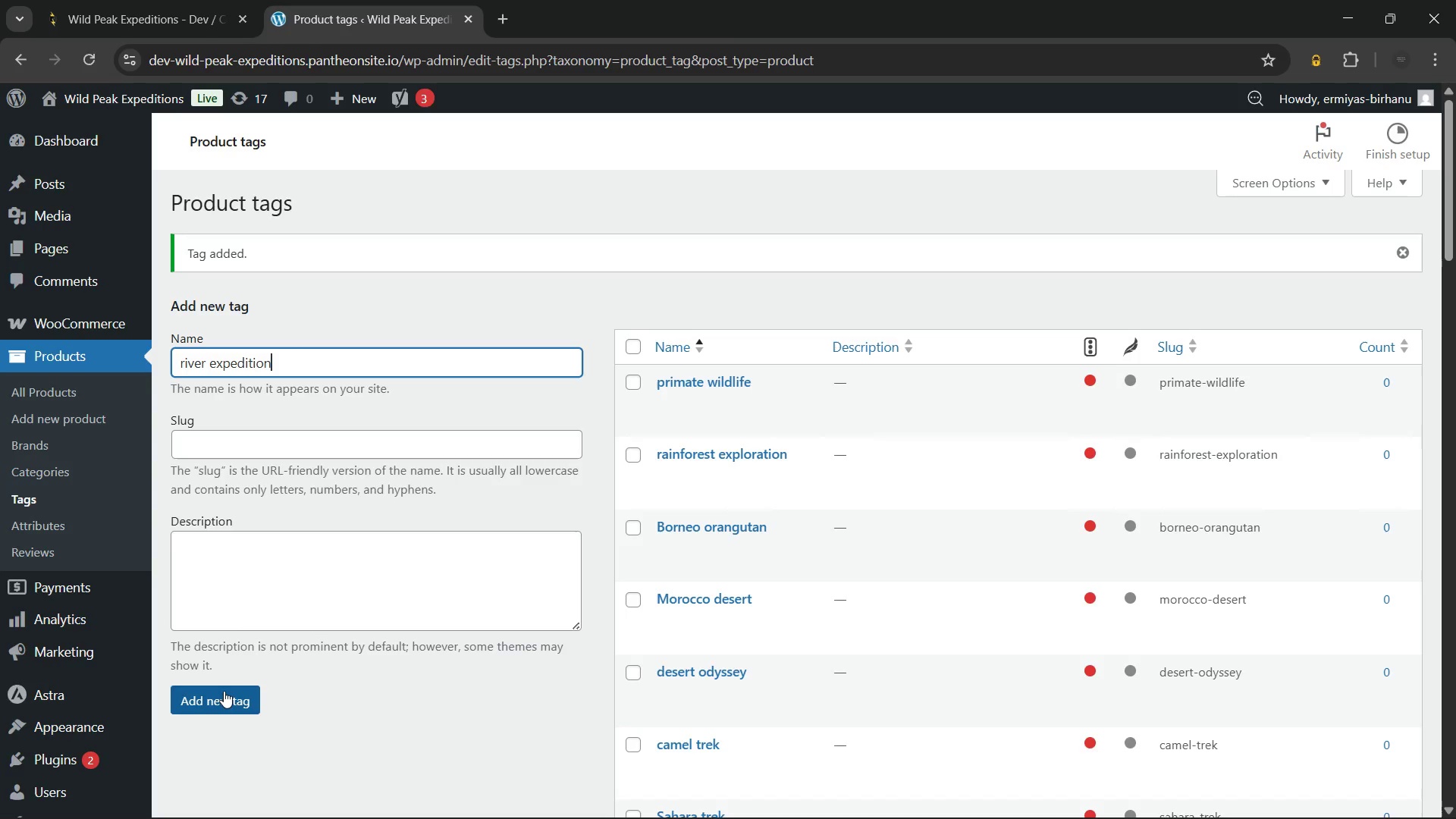 
left_click([224, 691])
 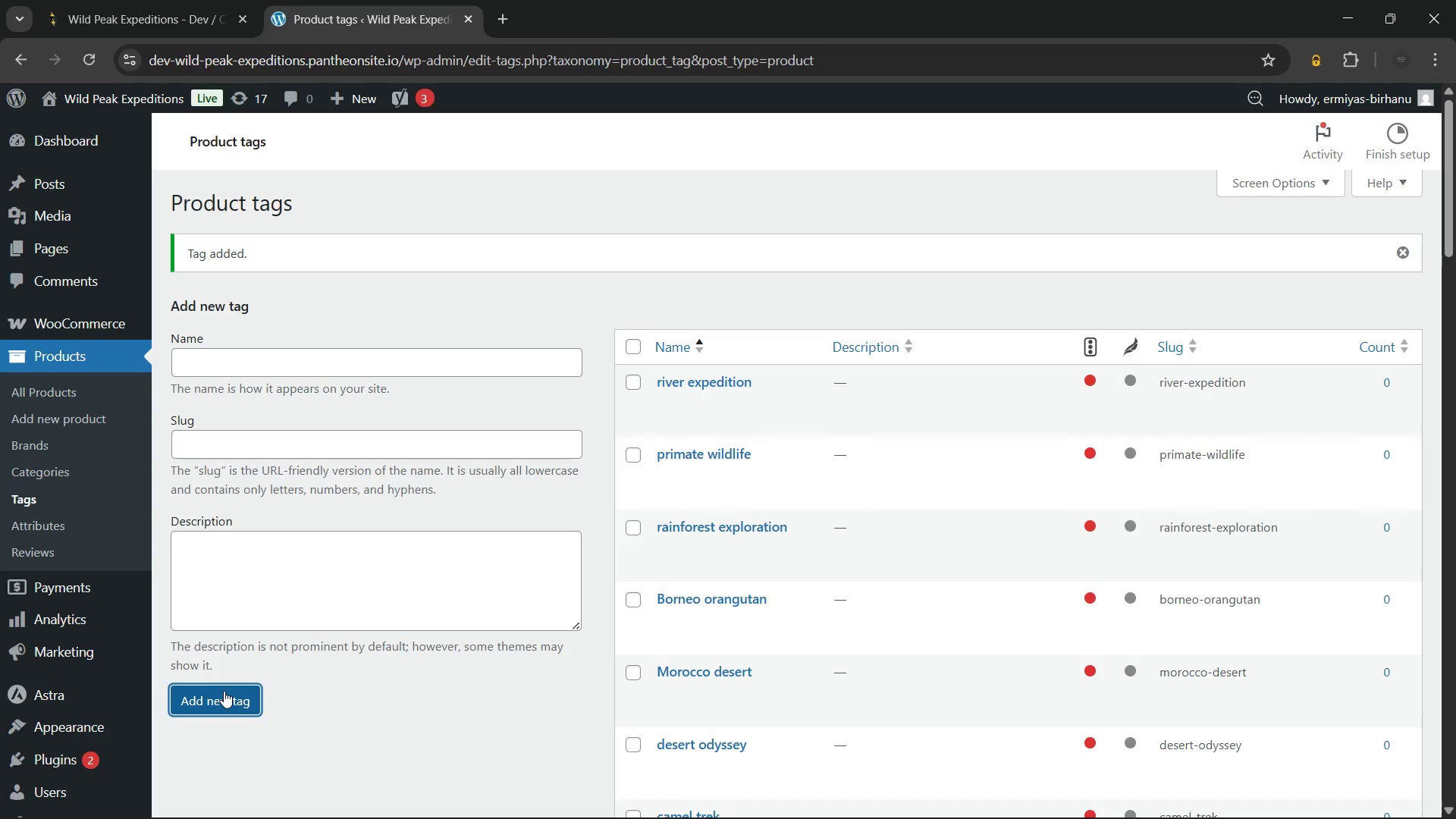 
wait(7.24)
 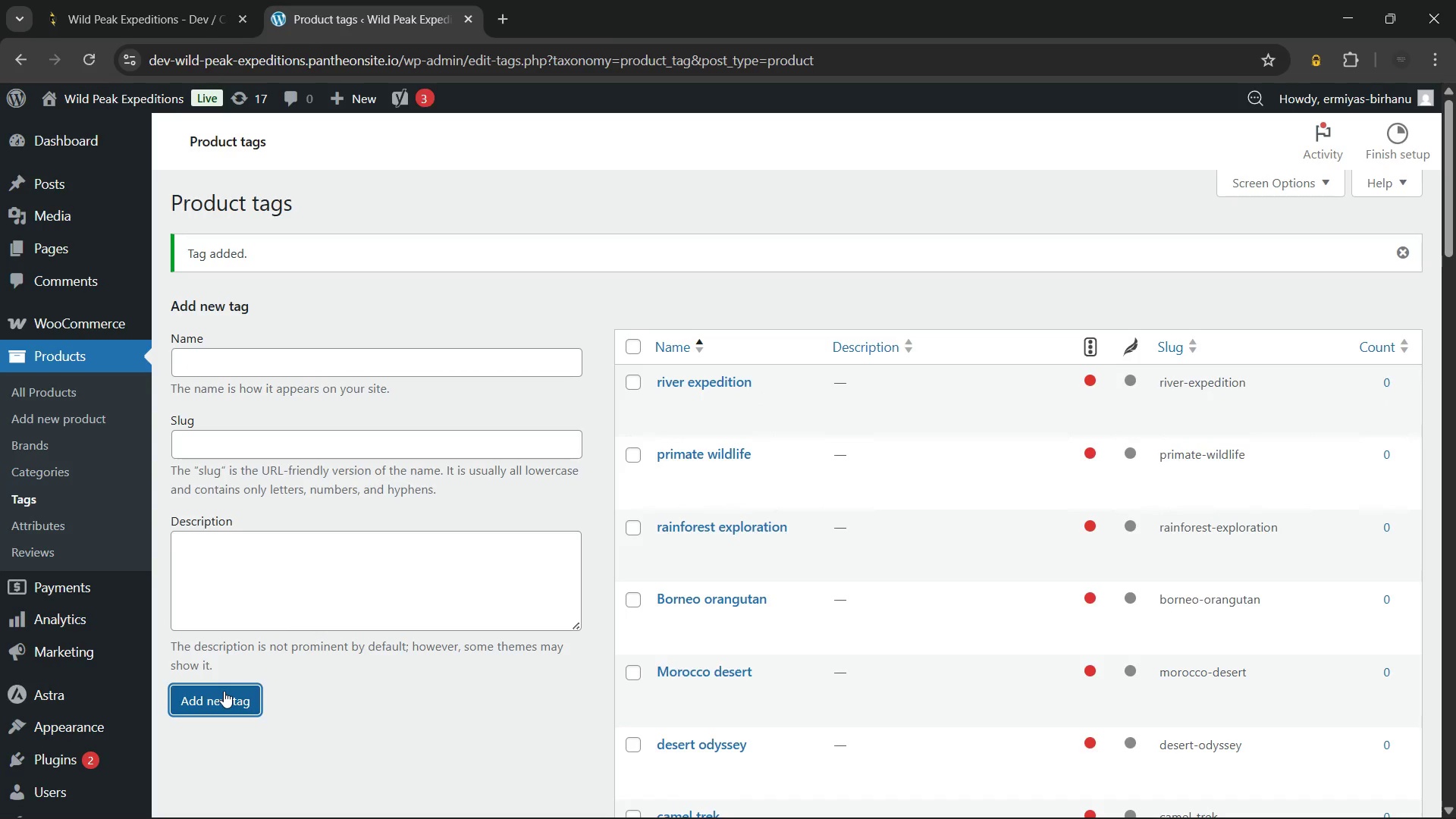 
left_click([221, 356])
 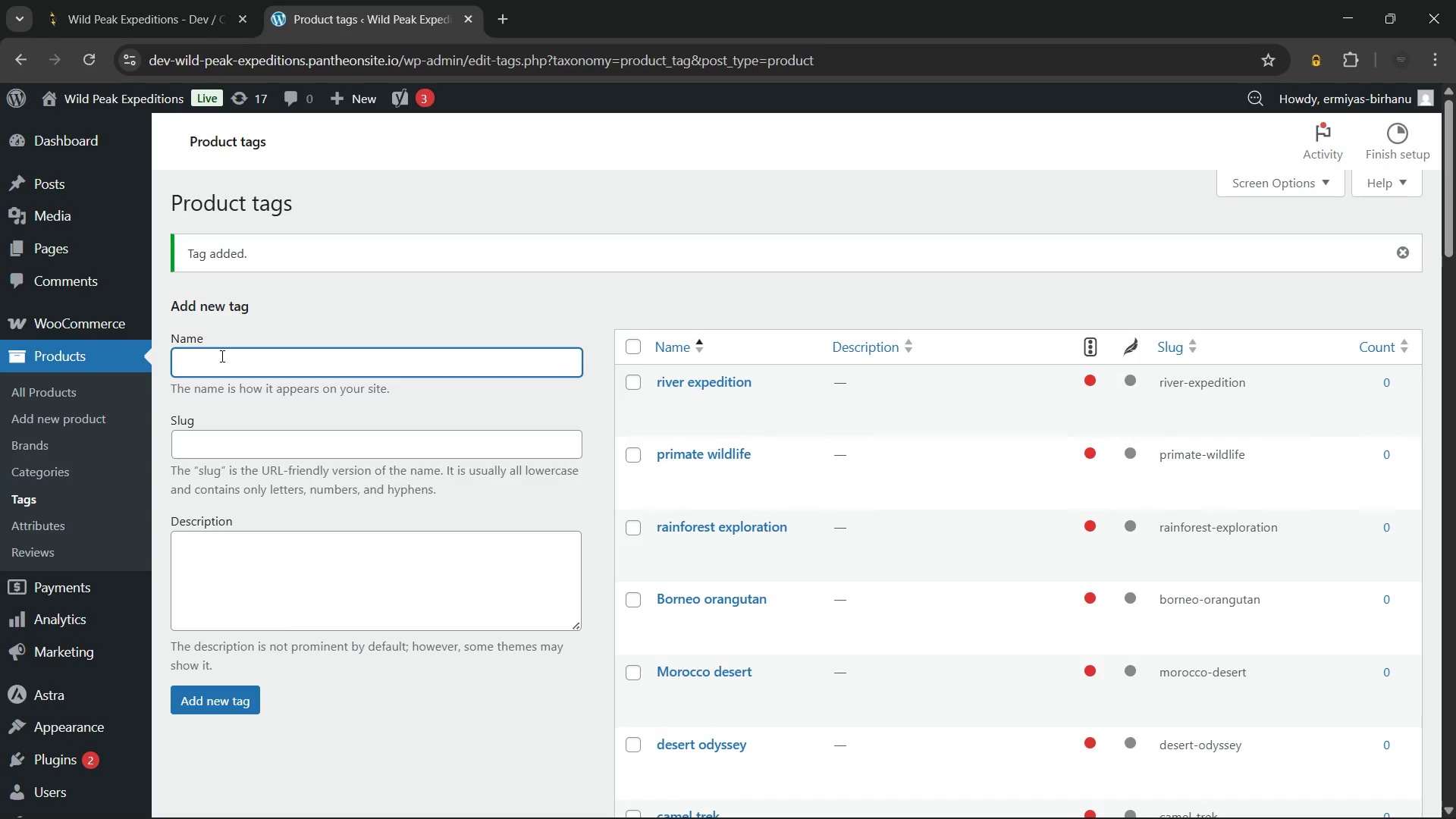 
type(Great Barrier Reef)
 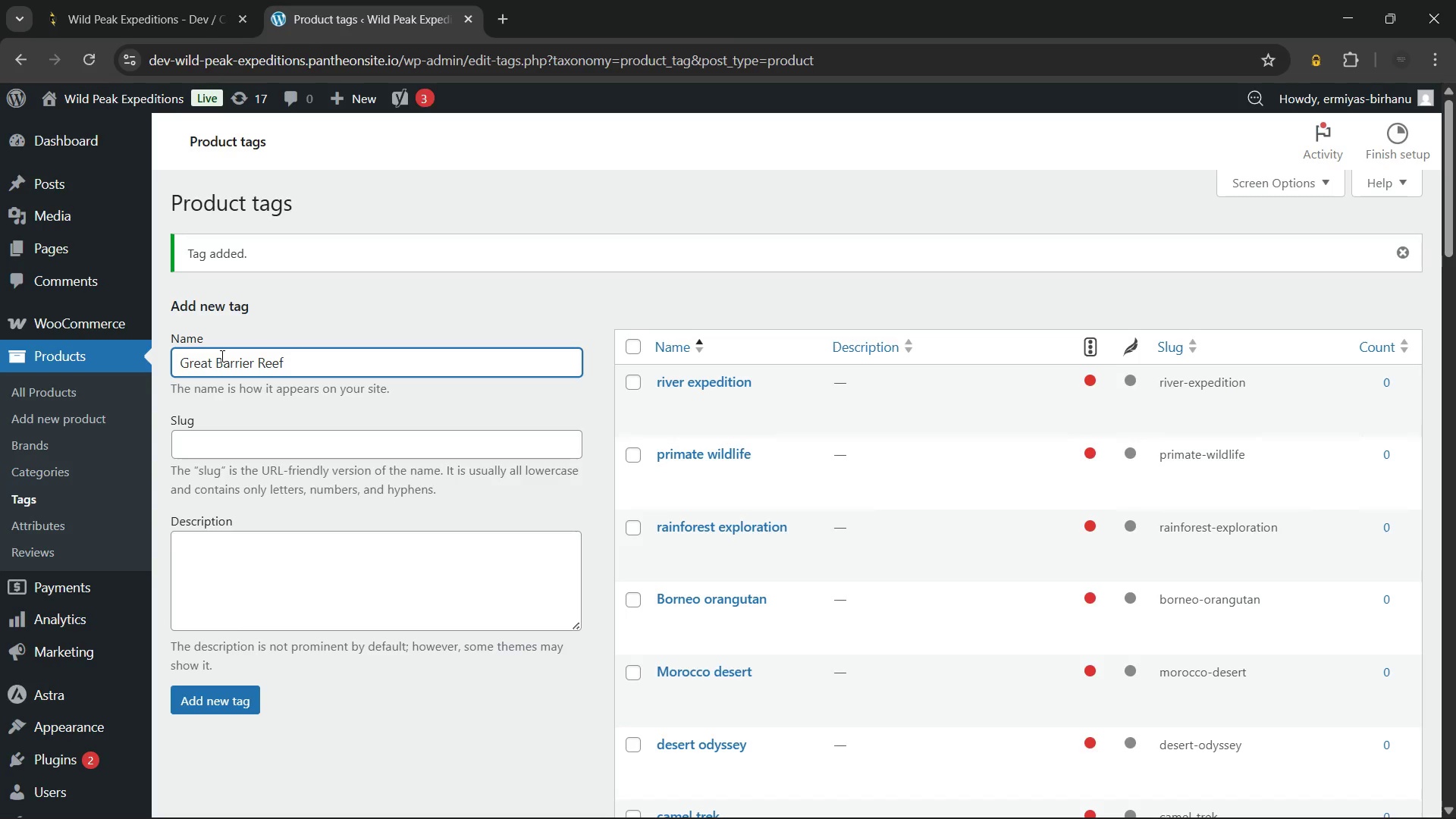 
left_click([232, 692])
 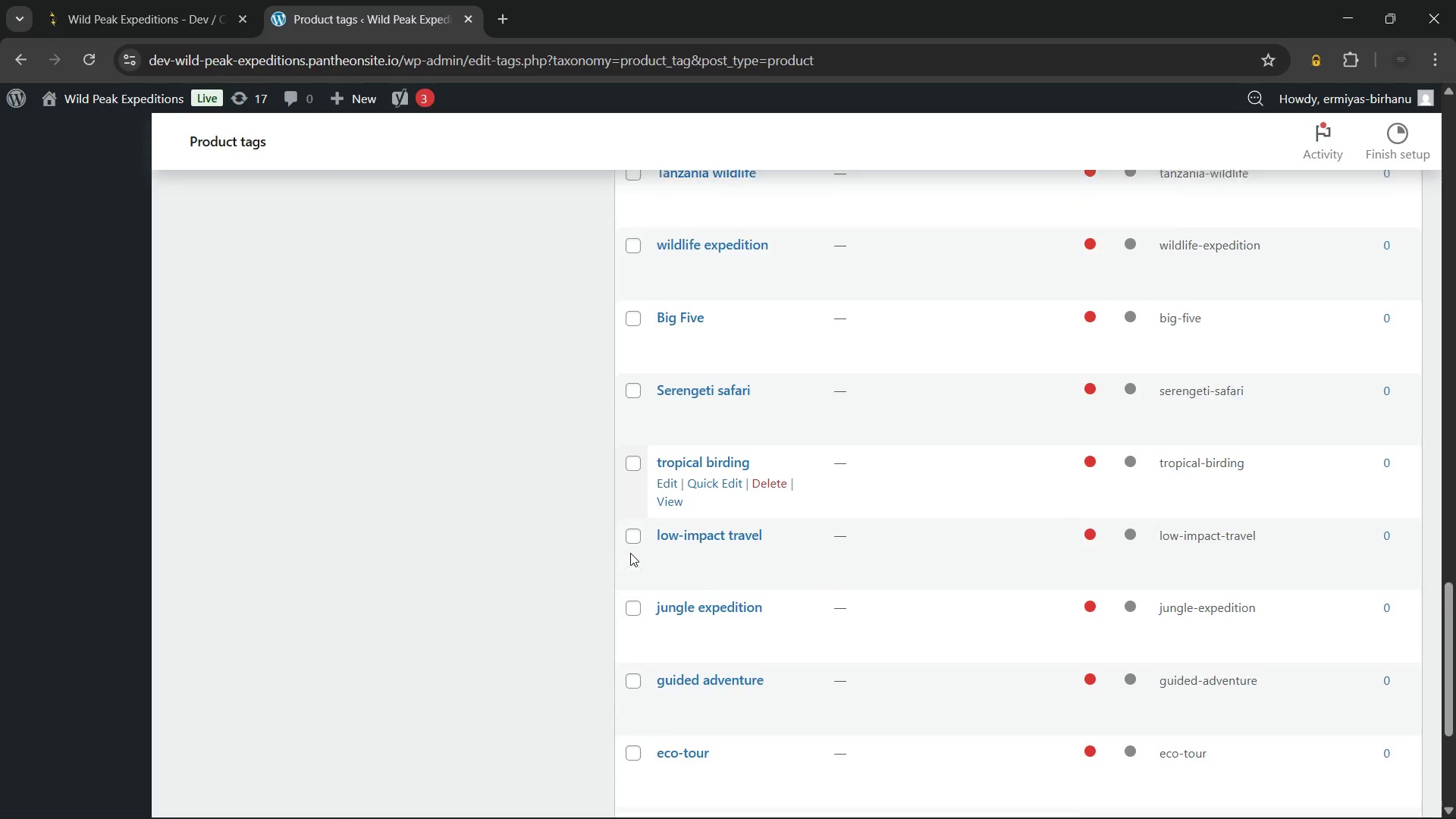 
wait(14.83)
 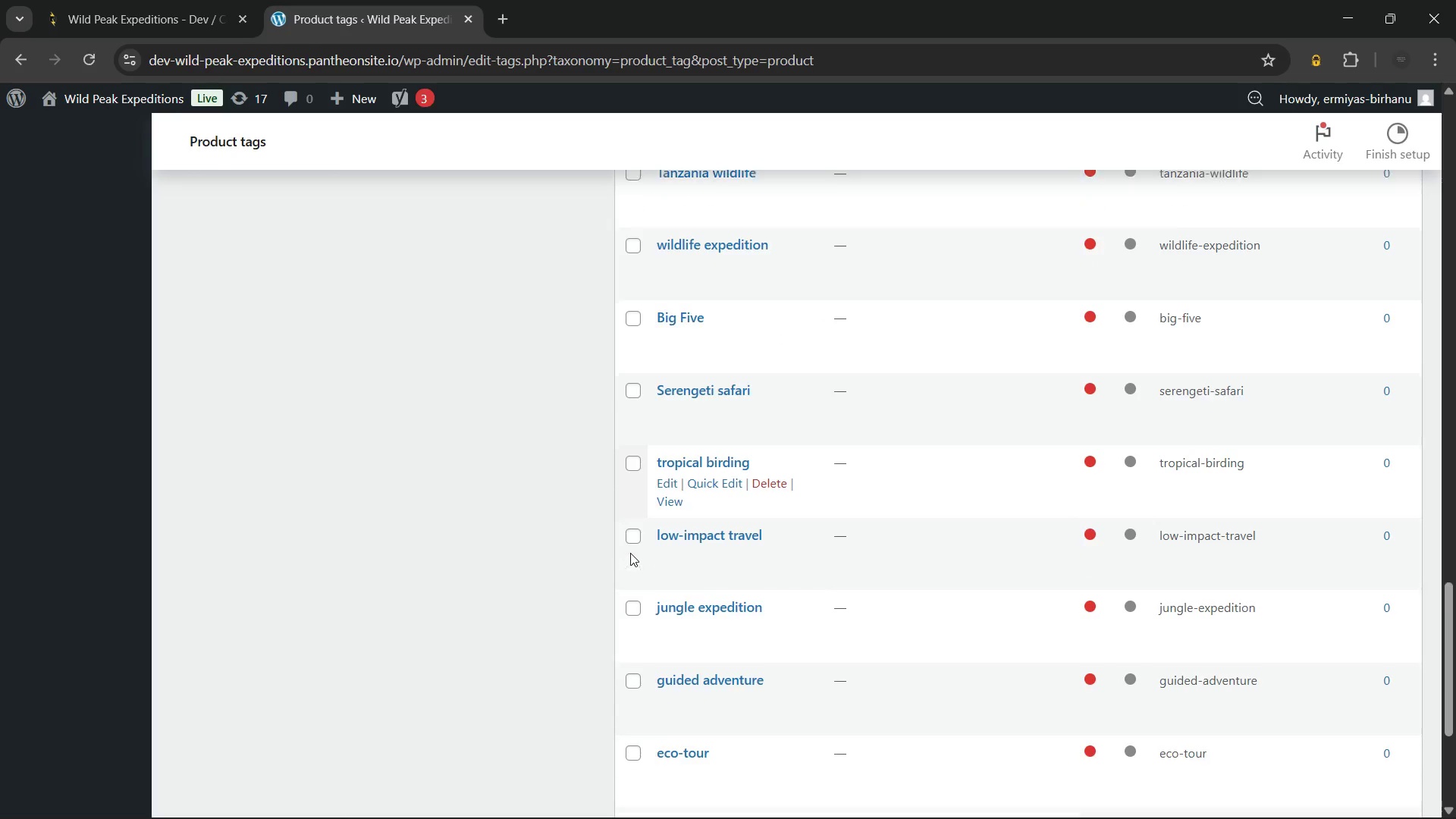 
left_click([369, 358])
 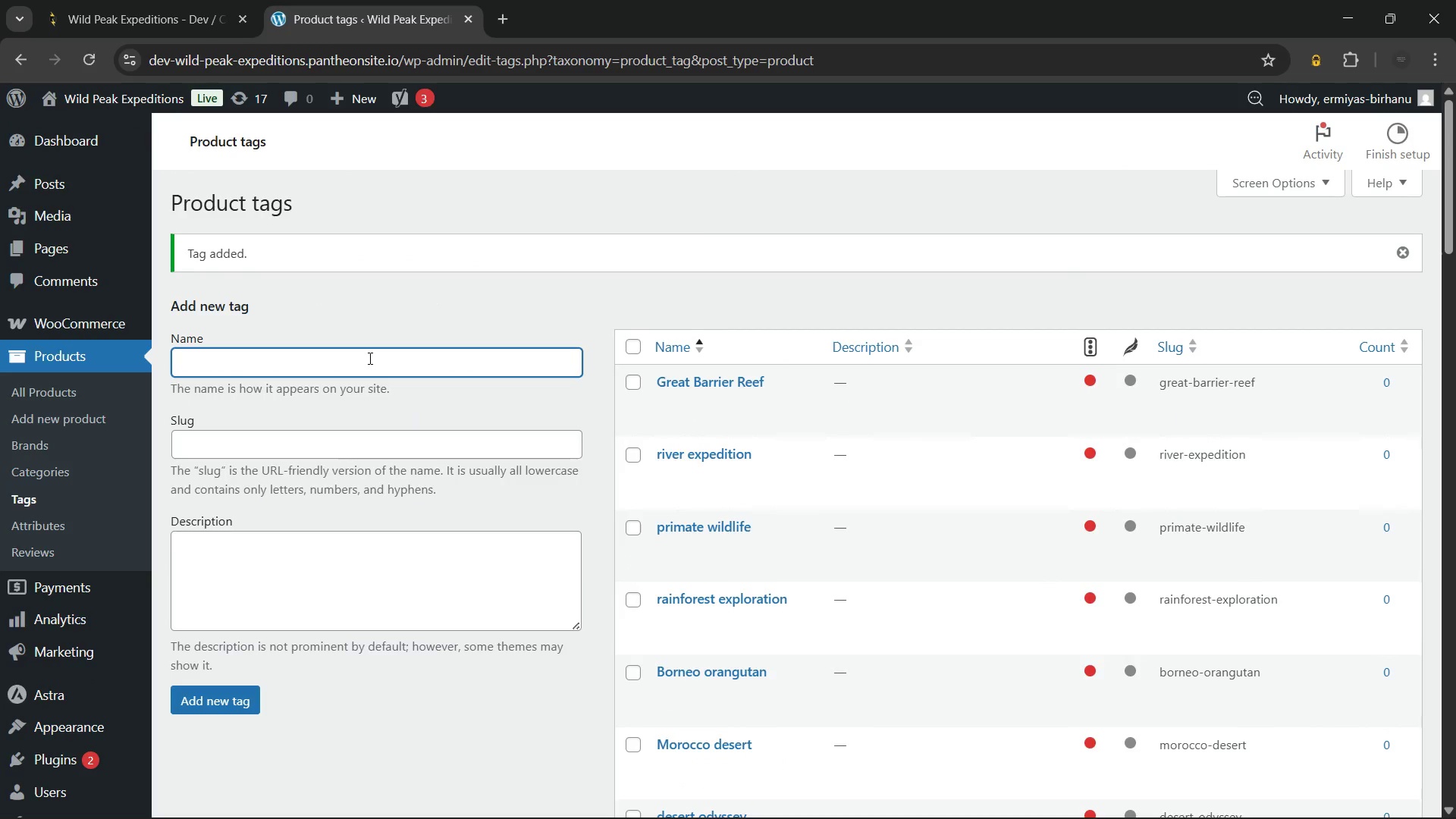 
type(snorkeling tour)
 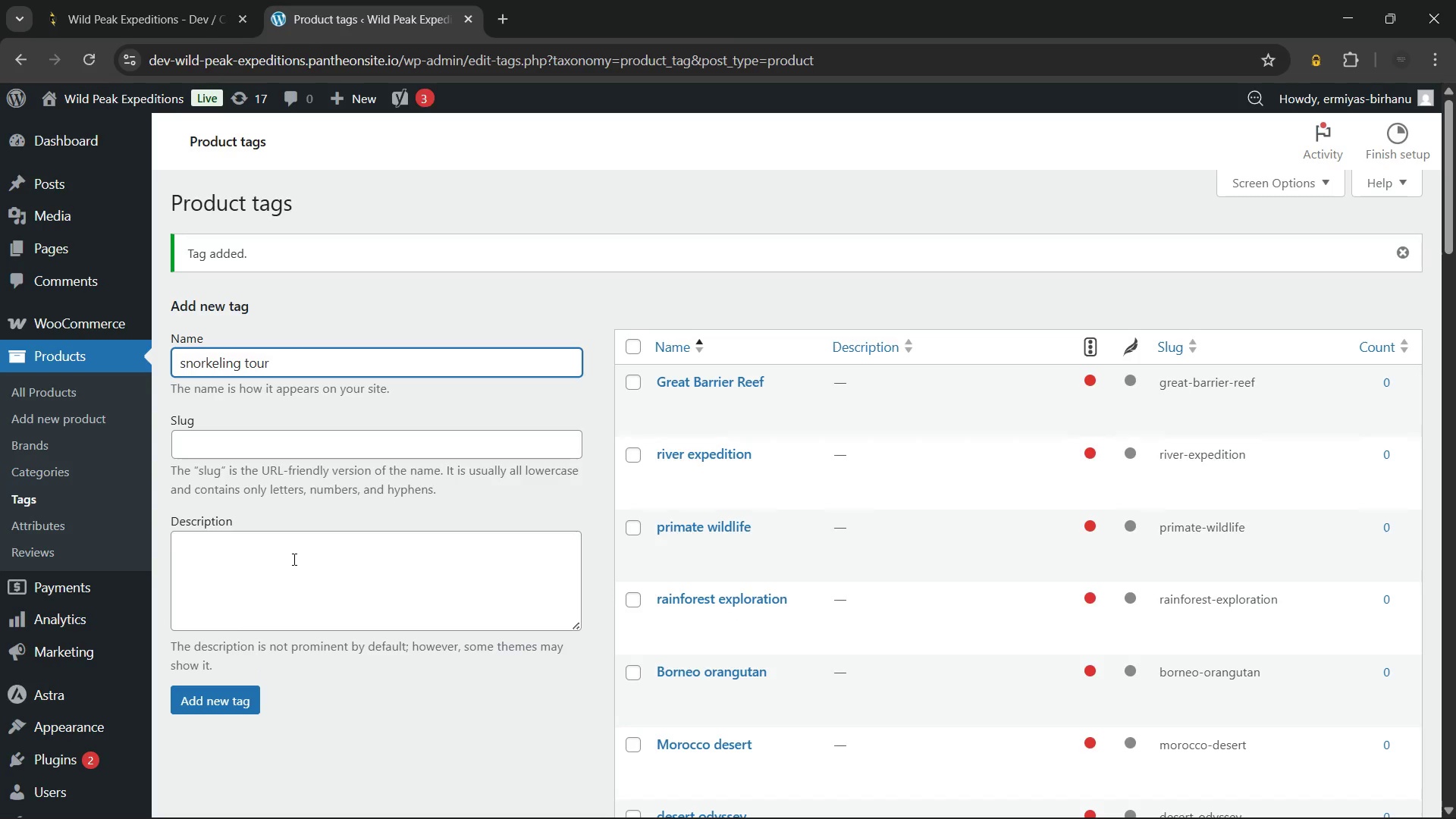 
wait(6.36)
 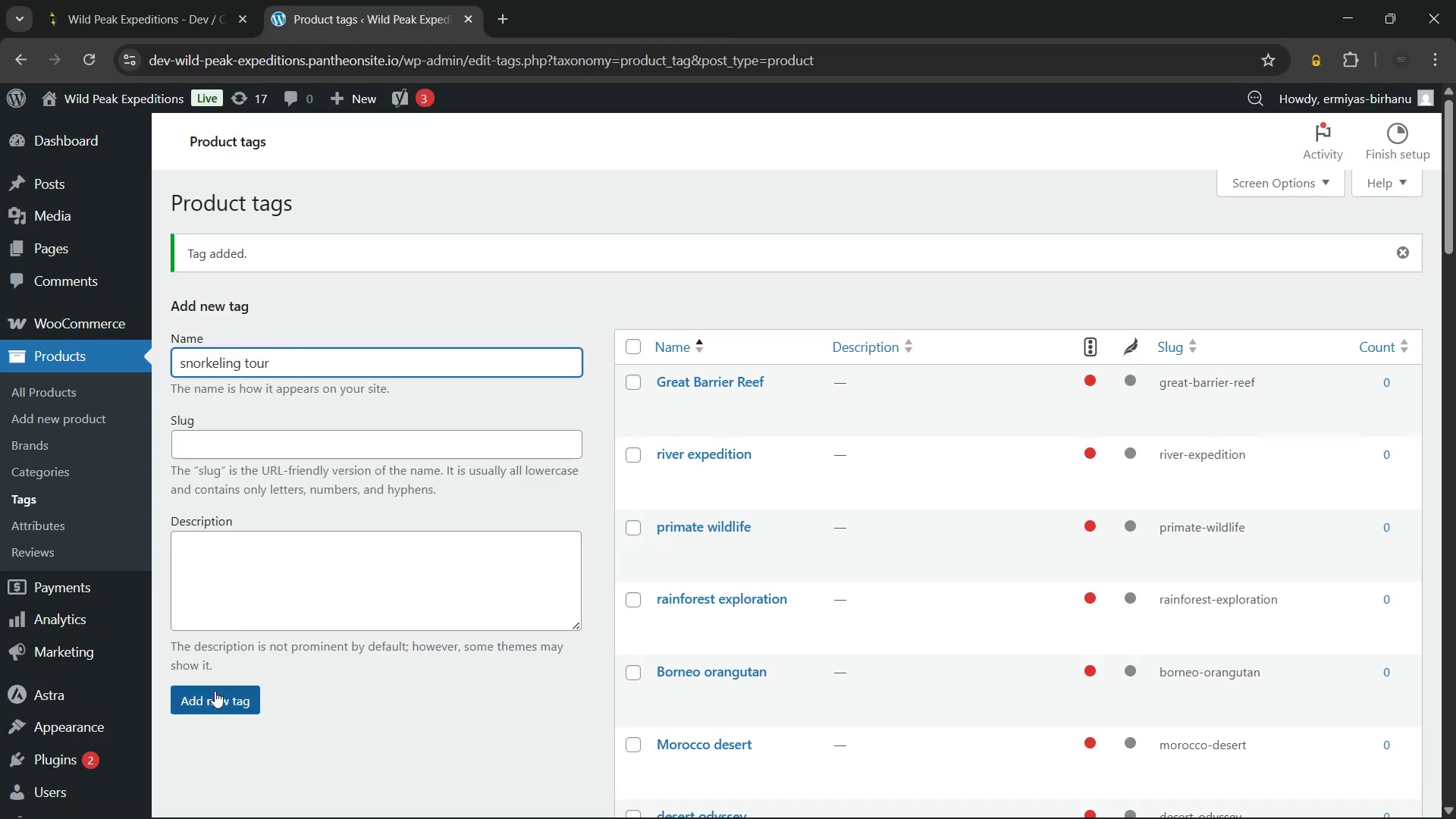 
left_click([225, 700])
 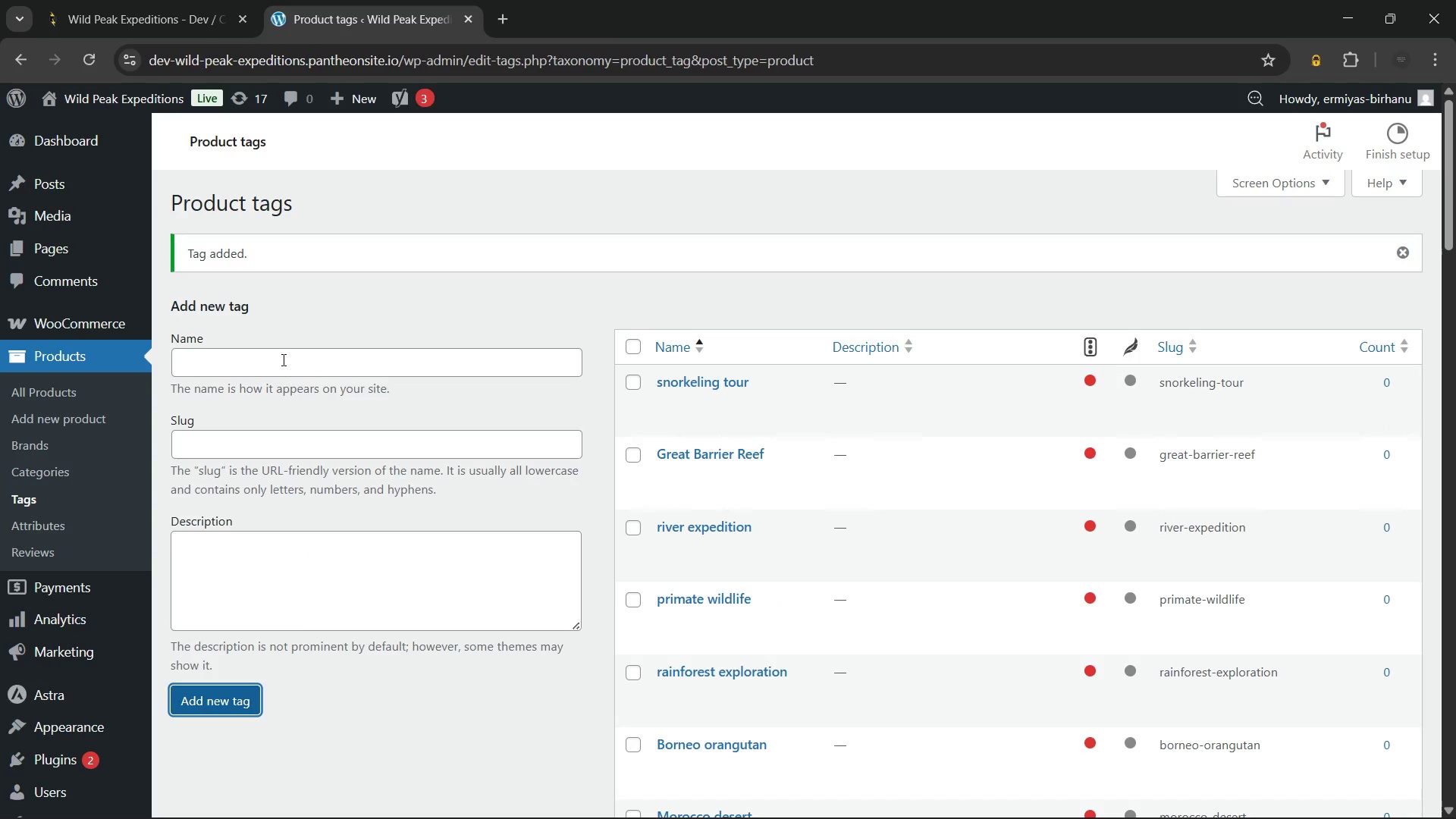 
left_click([282, 359])
 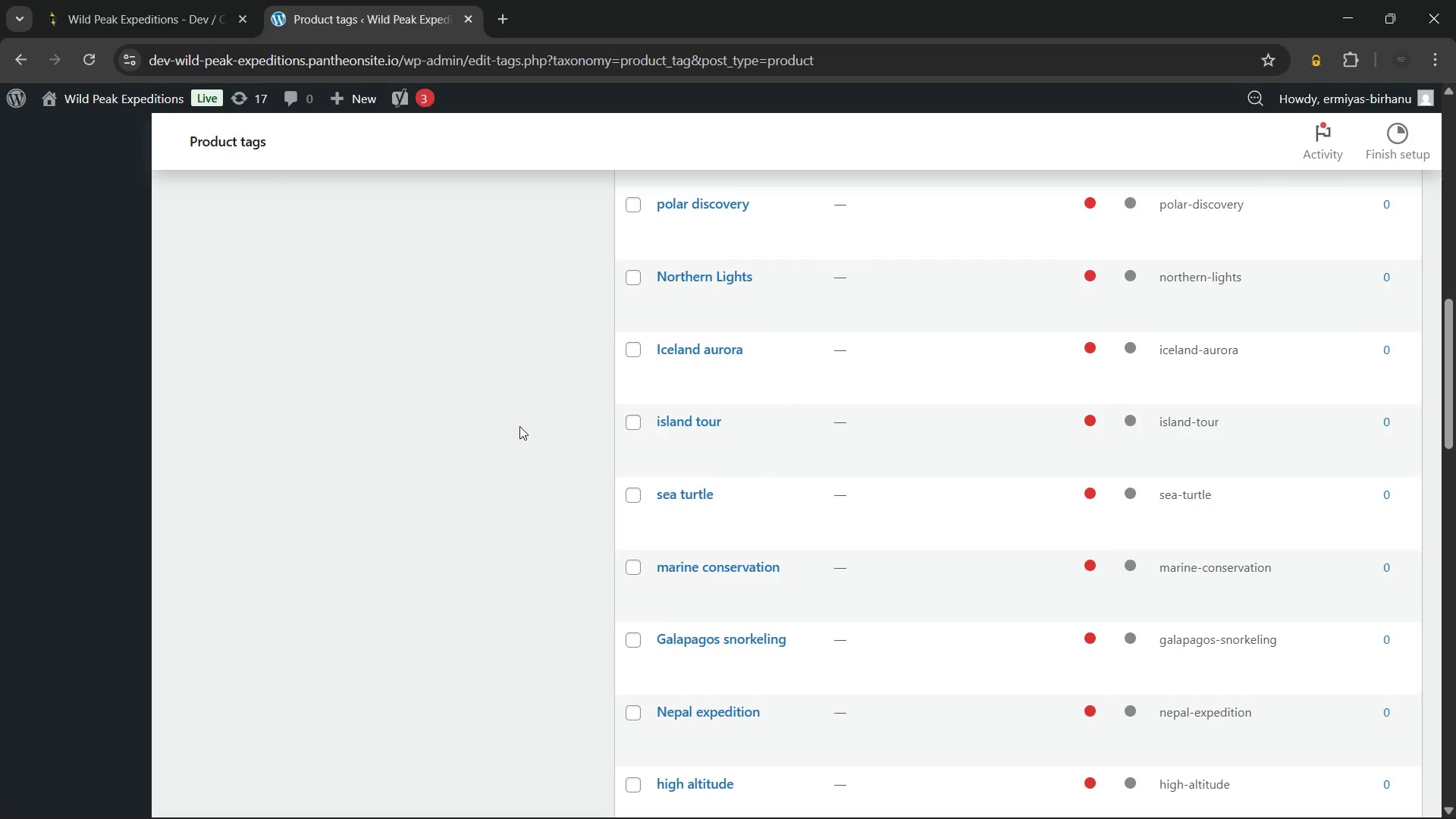 
wait(11.94)
 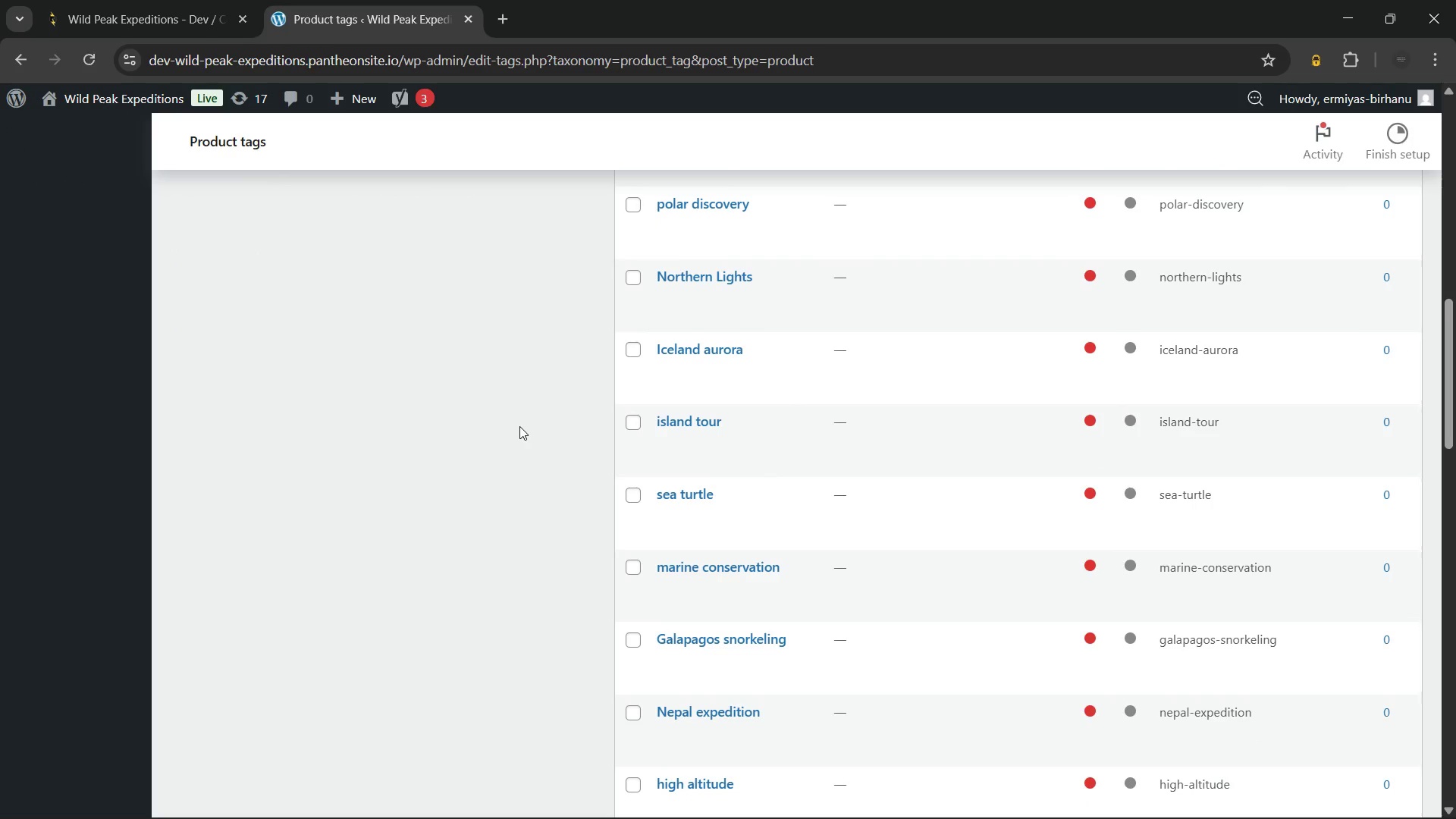 
type(coral reef)
 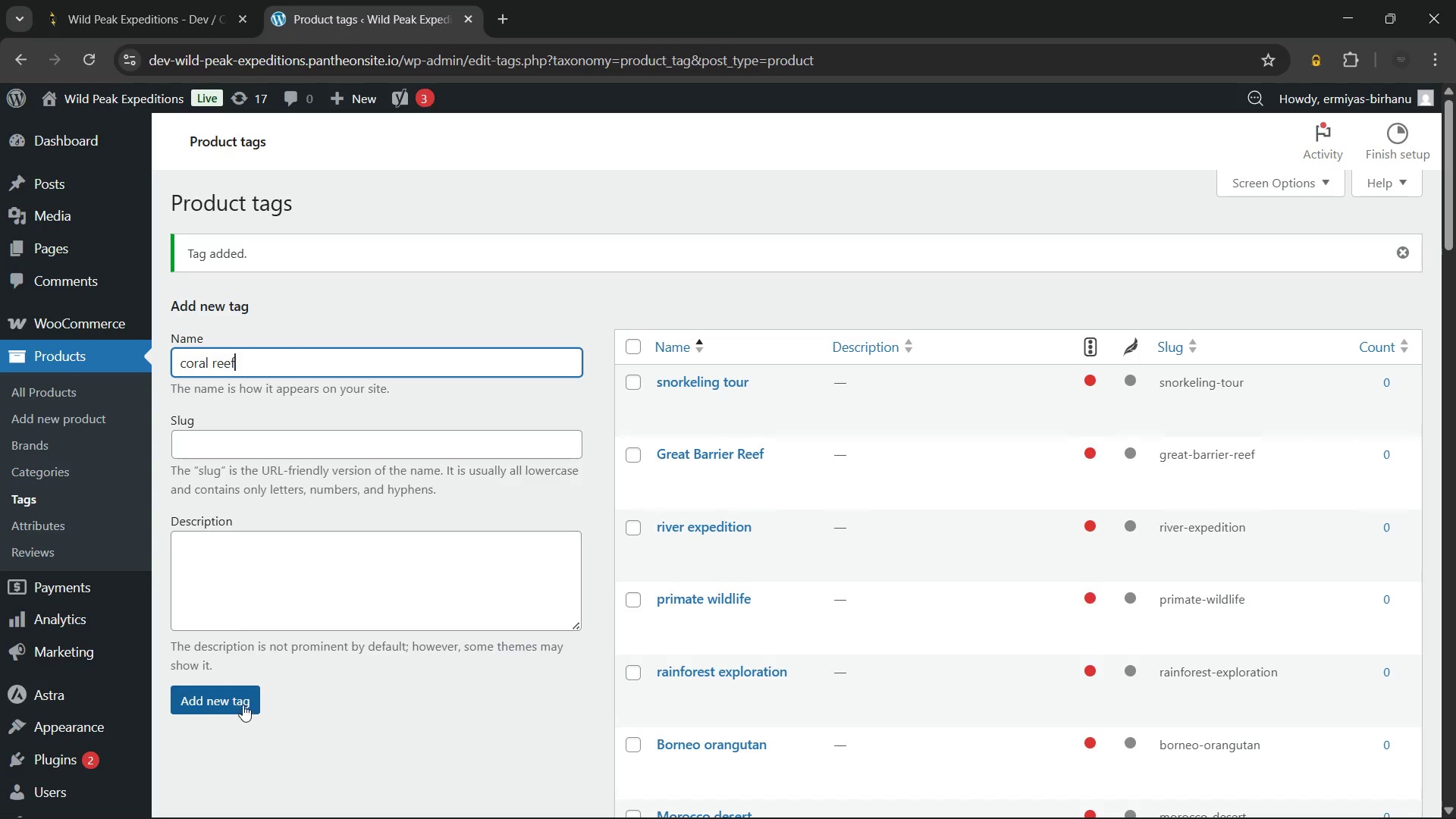 
left_click([231, 694])
 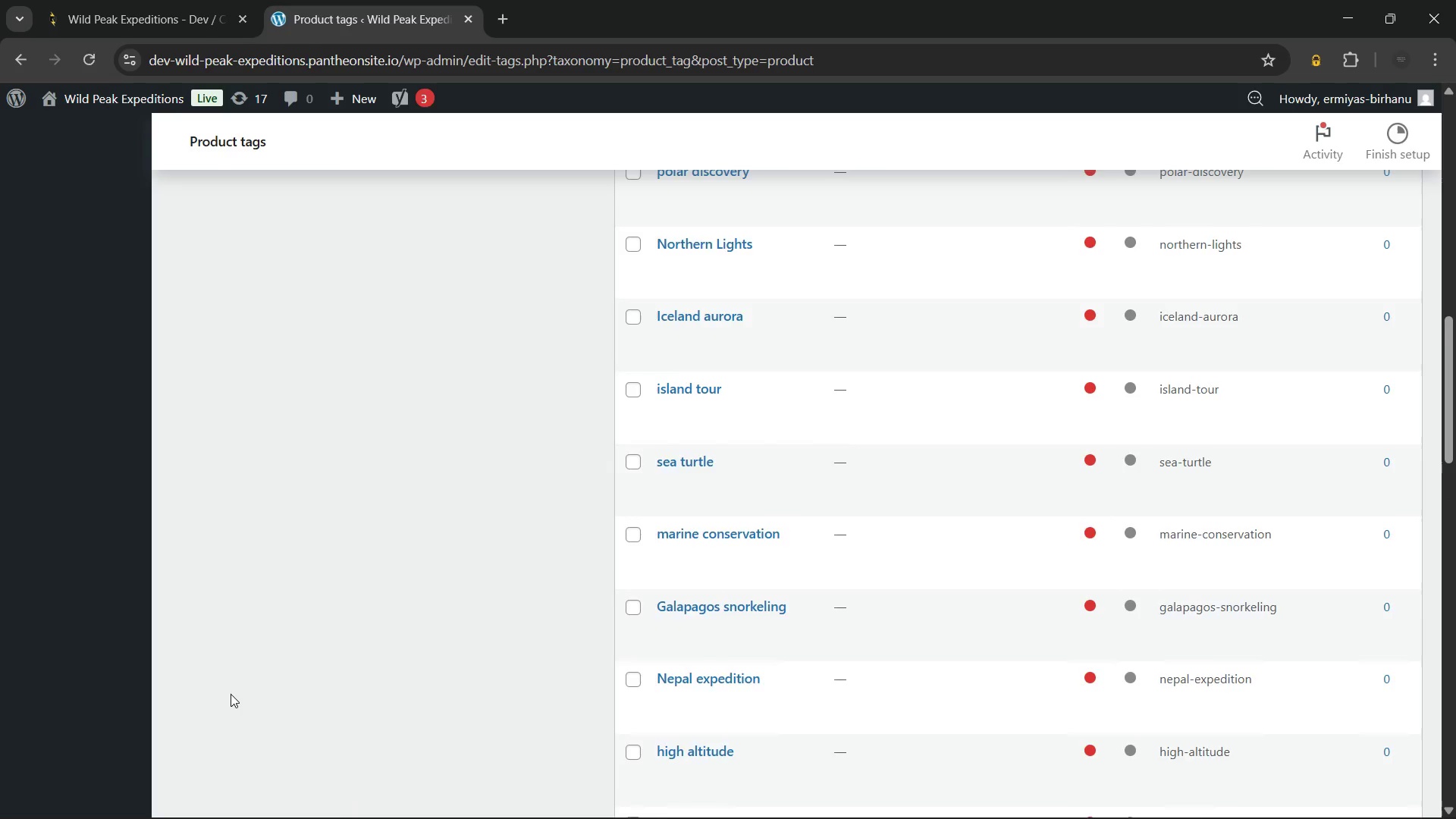 
wait(24.02)
 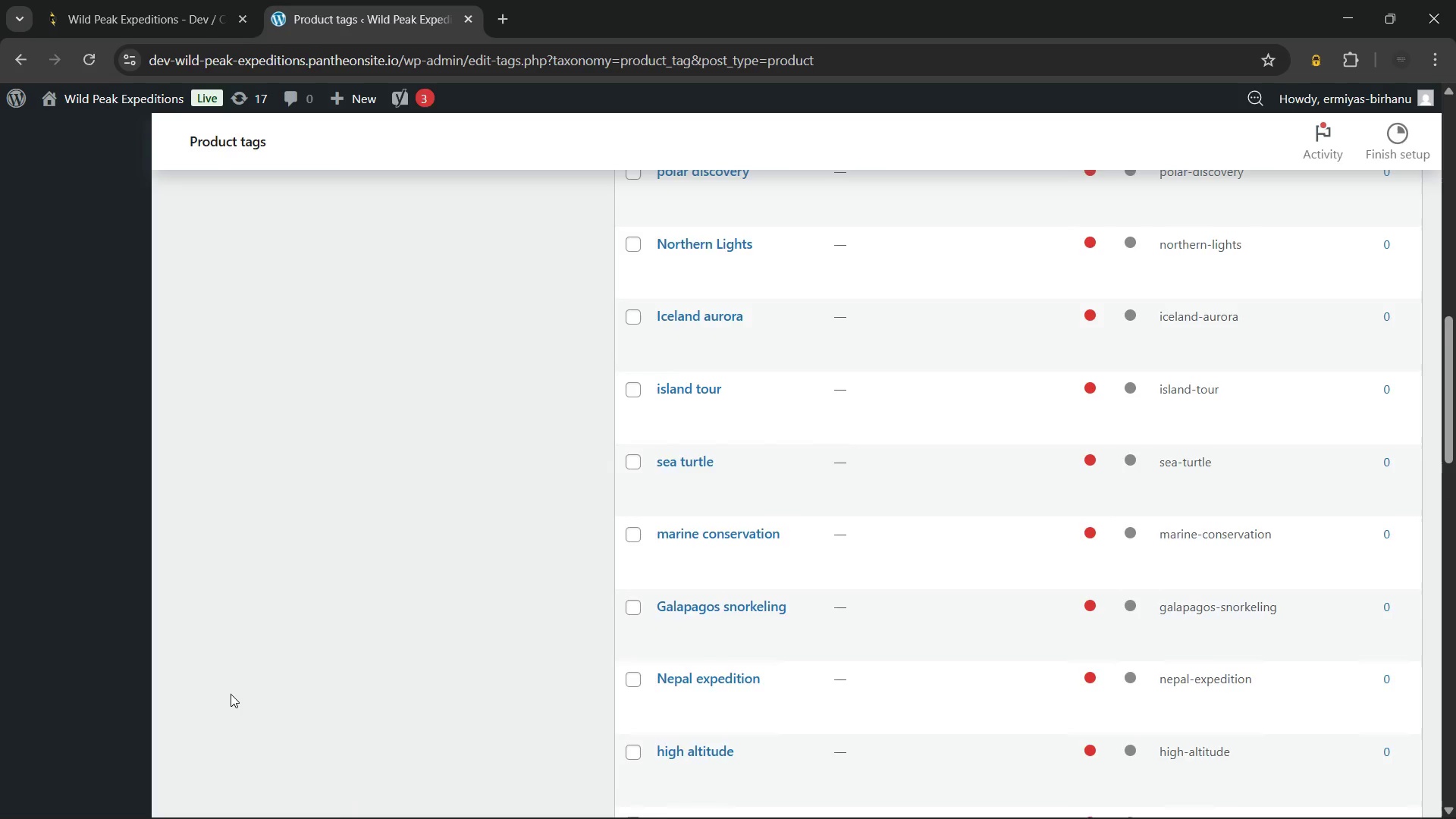 
left_click([206, 357])
 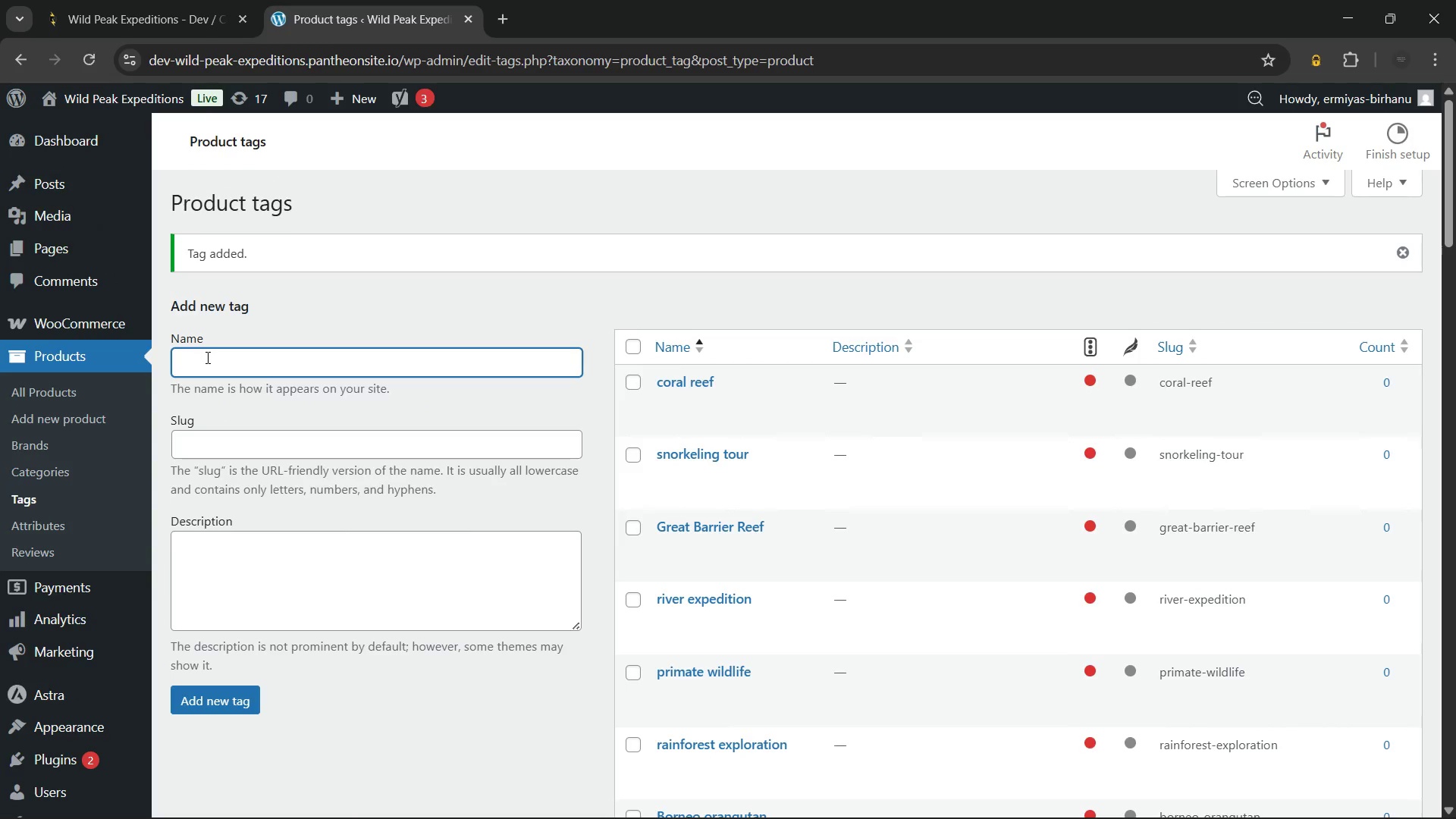 
type(ocean wildlife)
 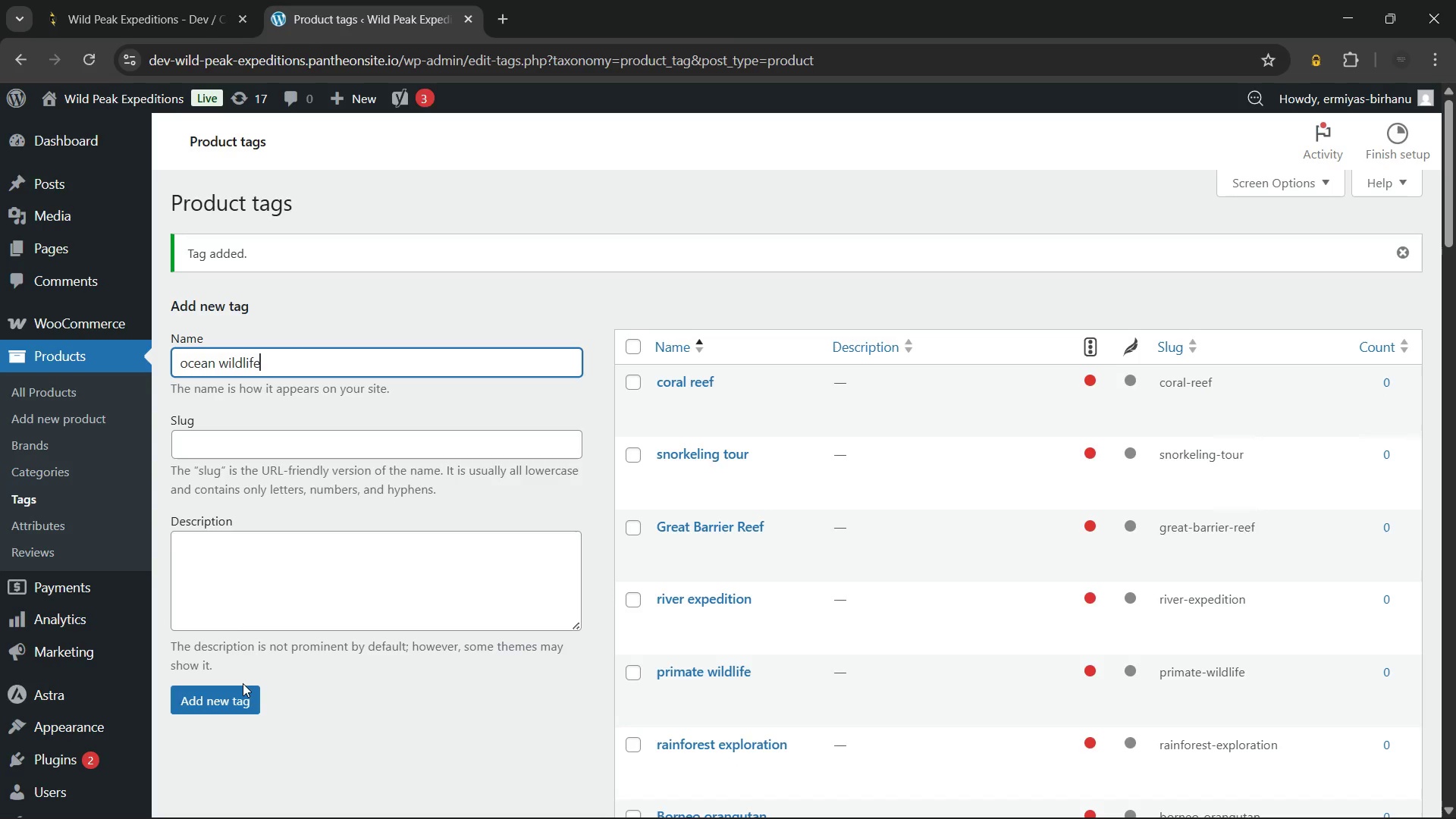 
left_click([225, 703])
 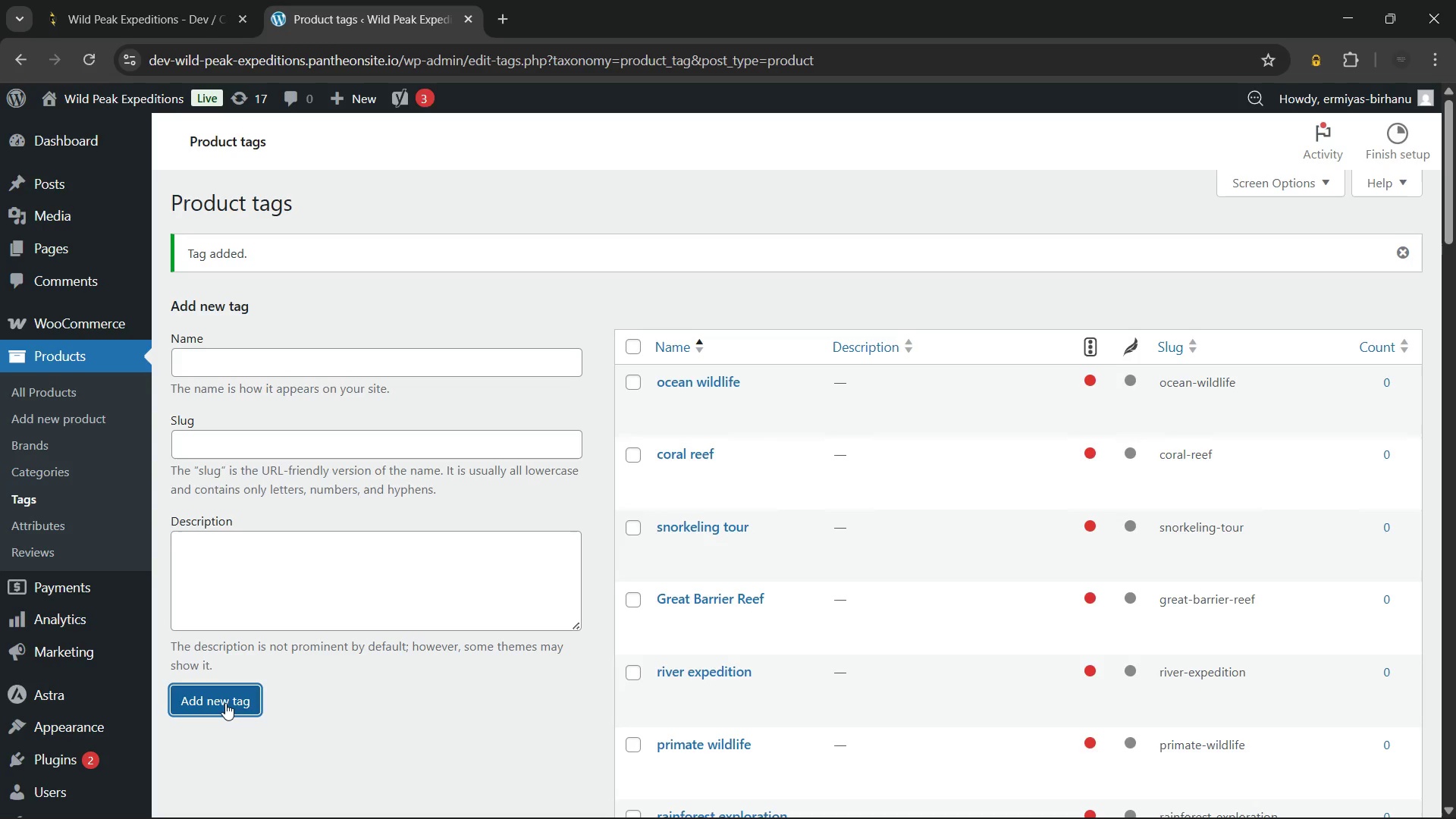 
wait(10.67)
 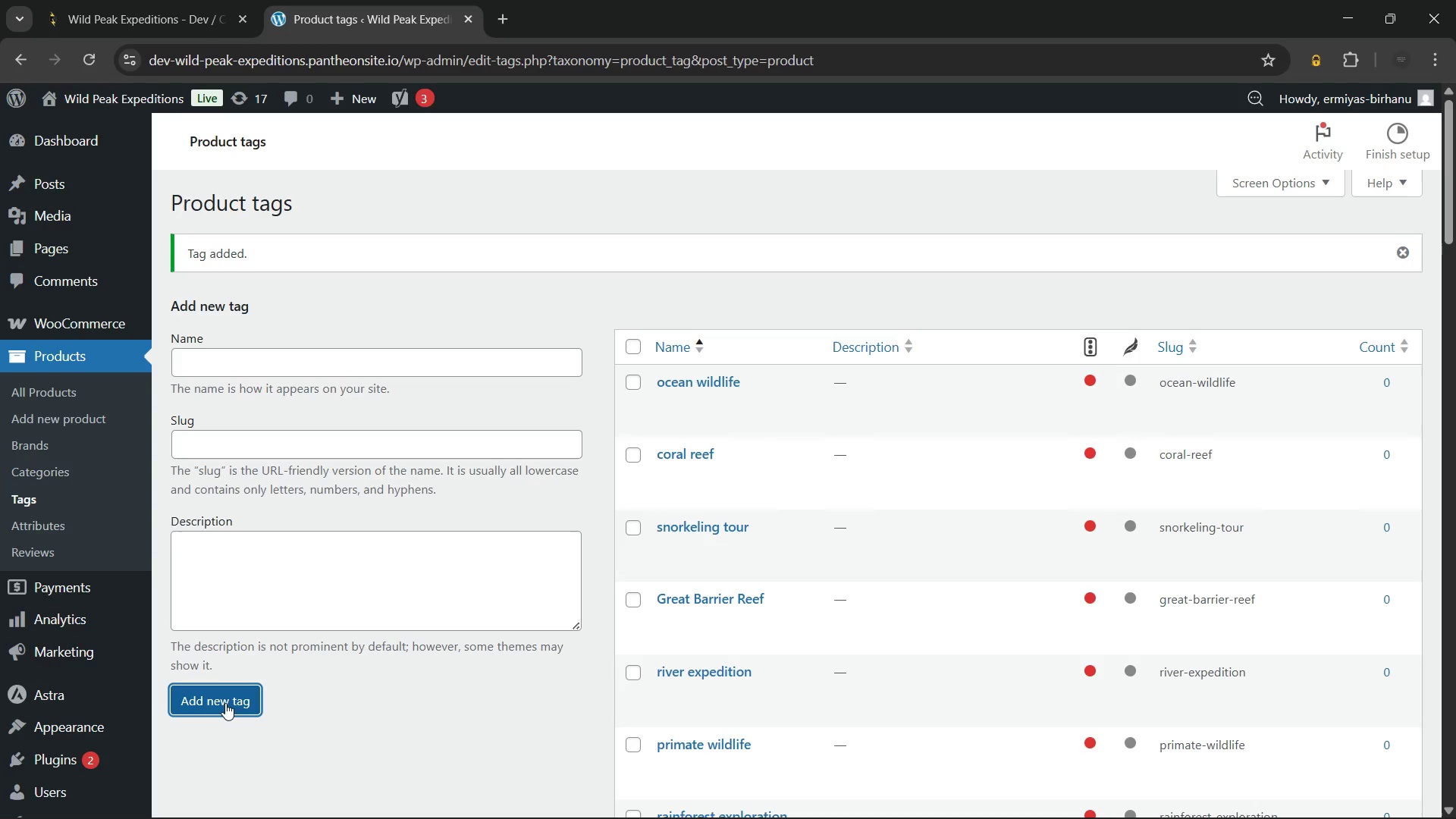 
left_click([208, 371])
 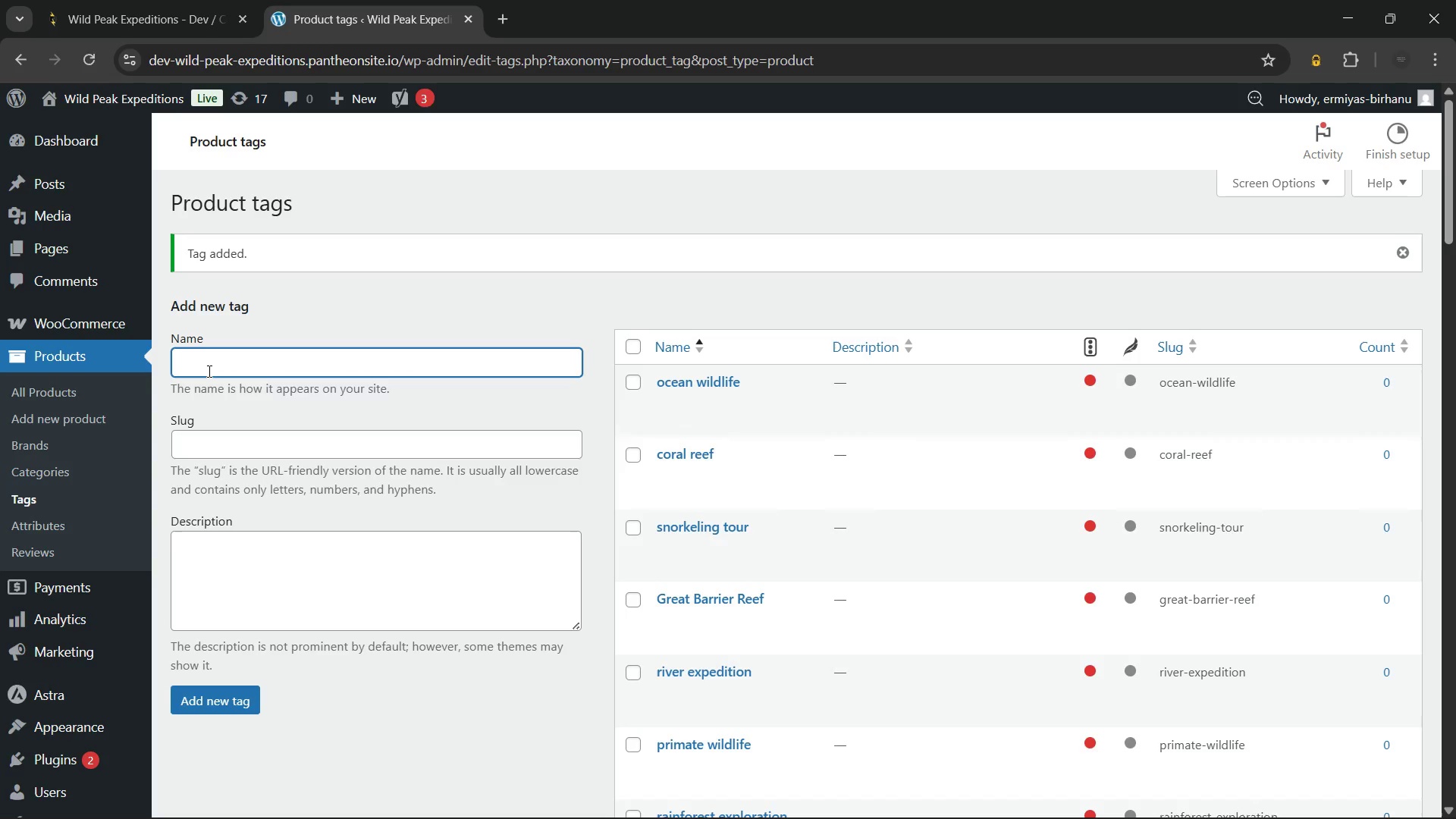 
type(Swiss Alps hiking)
 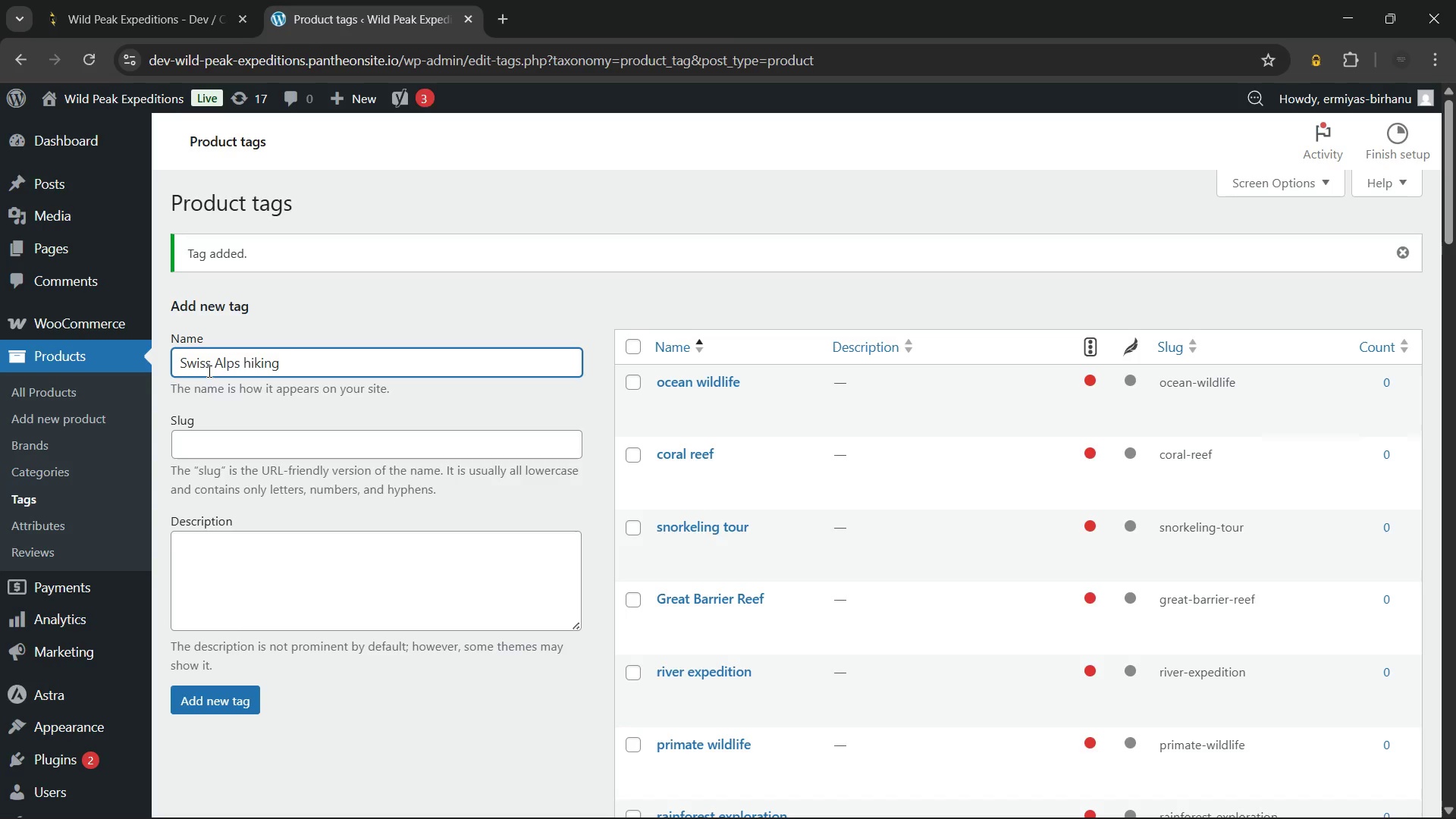 
left_click([212, 701])
 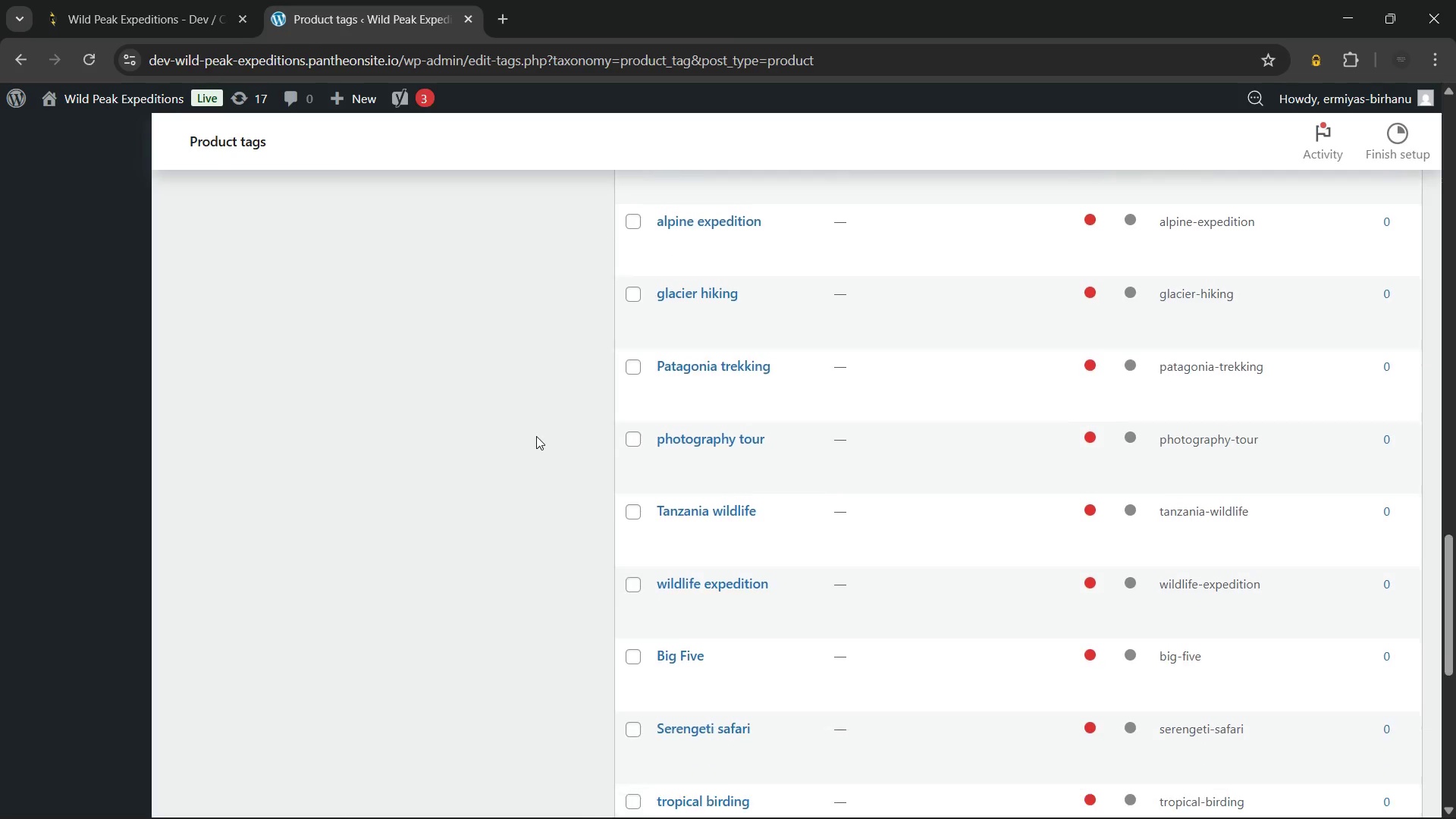 
wait(16.84)
 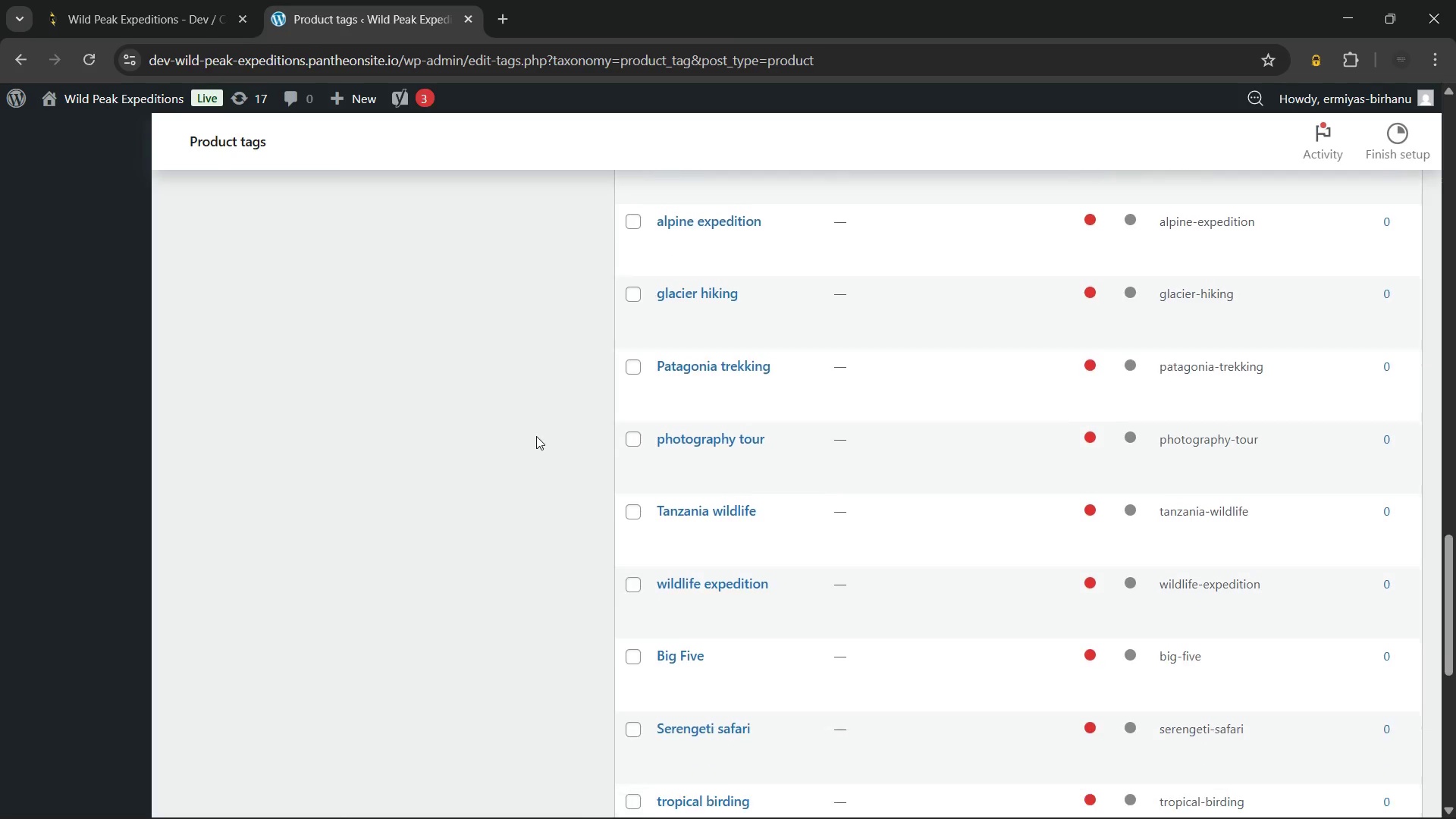 
left_click([362, 372])
 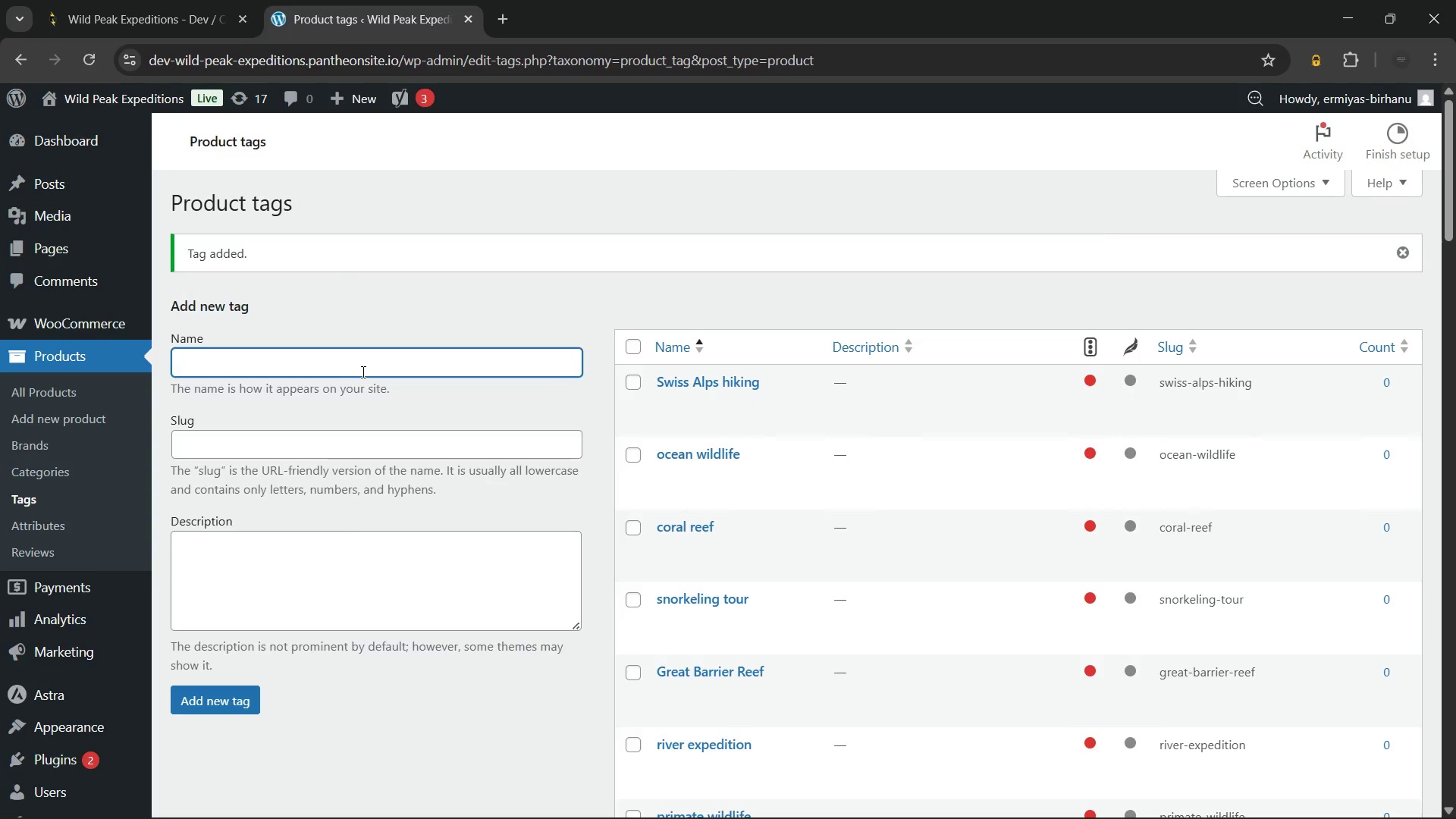 
type(alpine tour)
 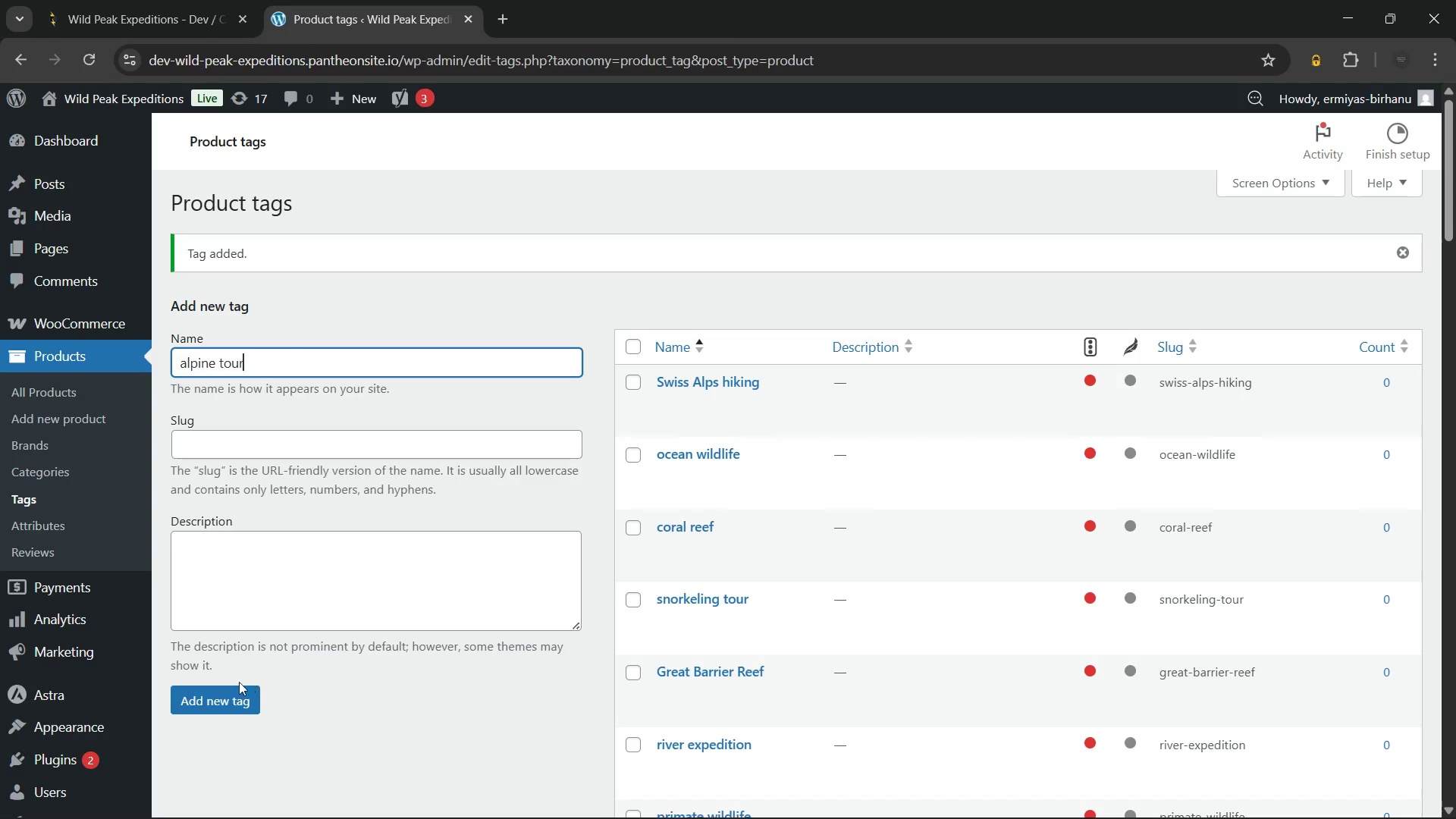 
left_click([217, 698])
 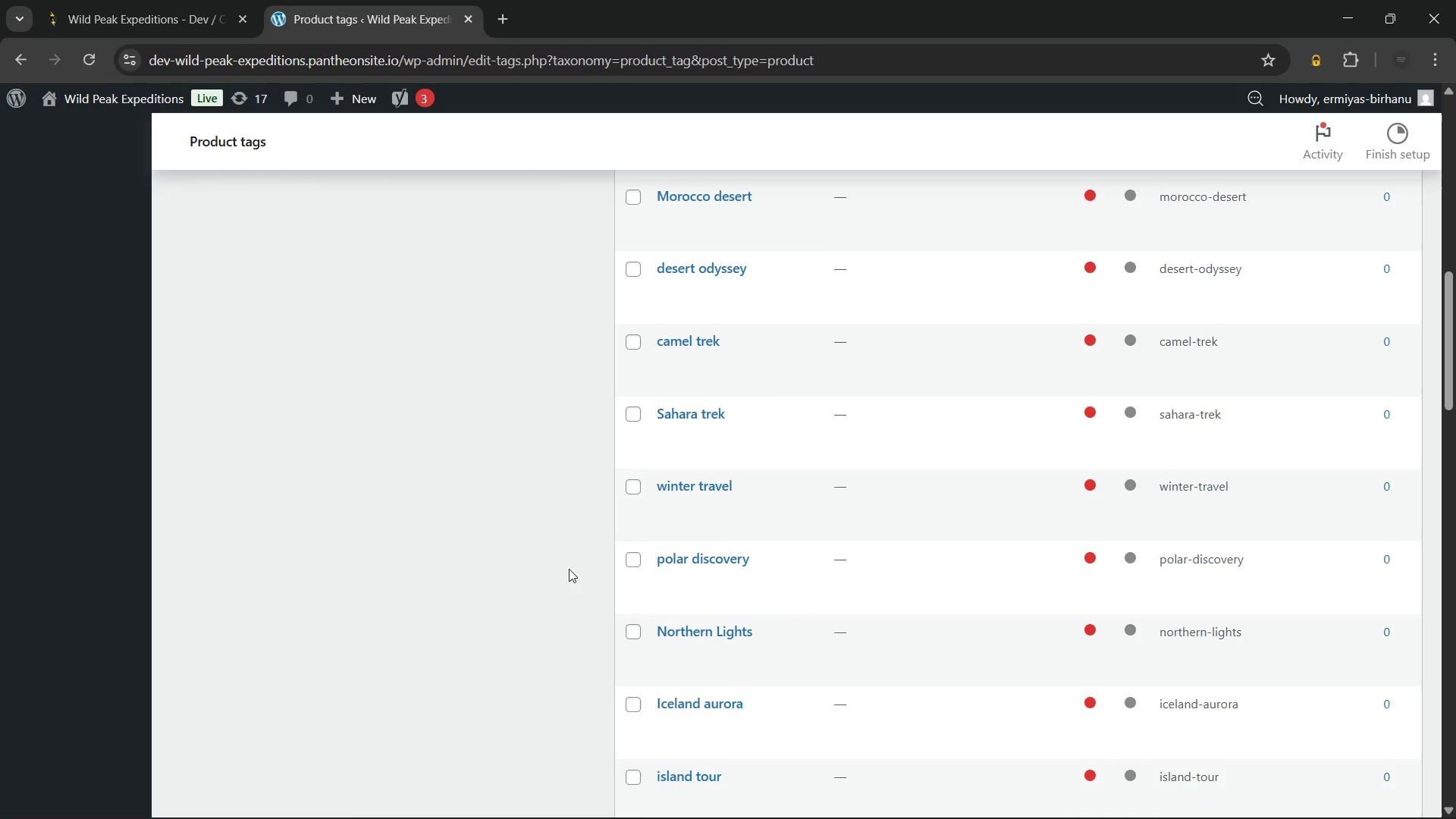 
wait(21.5)
 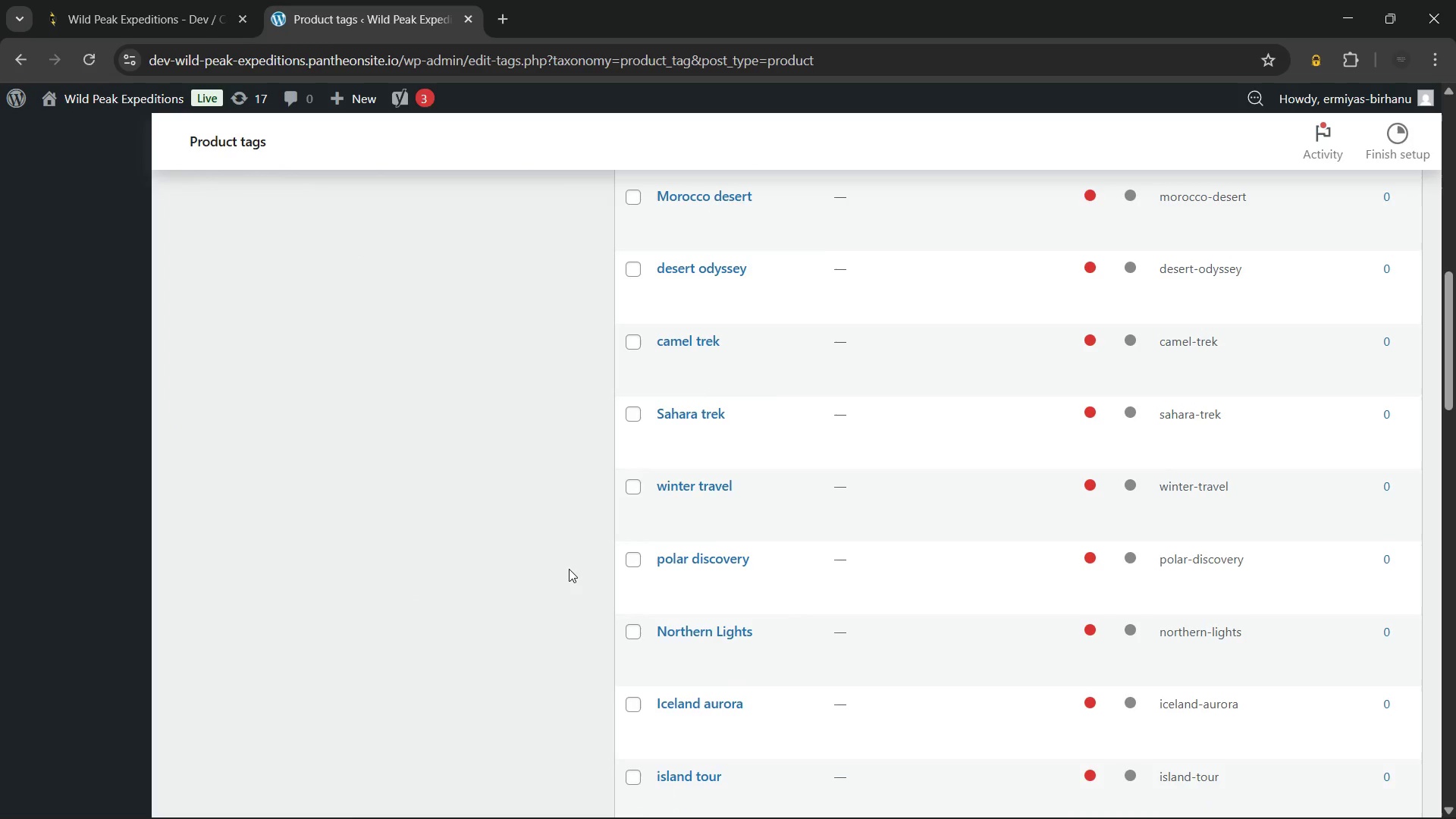 
left_click([410, 354])
 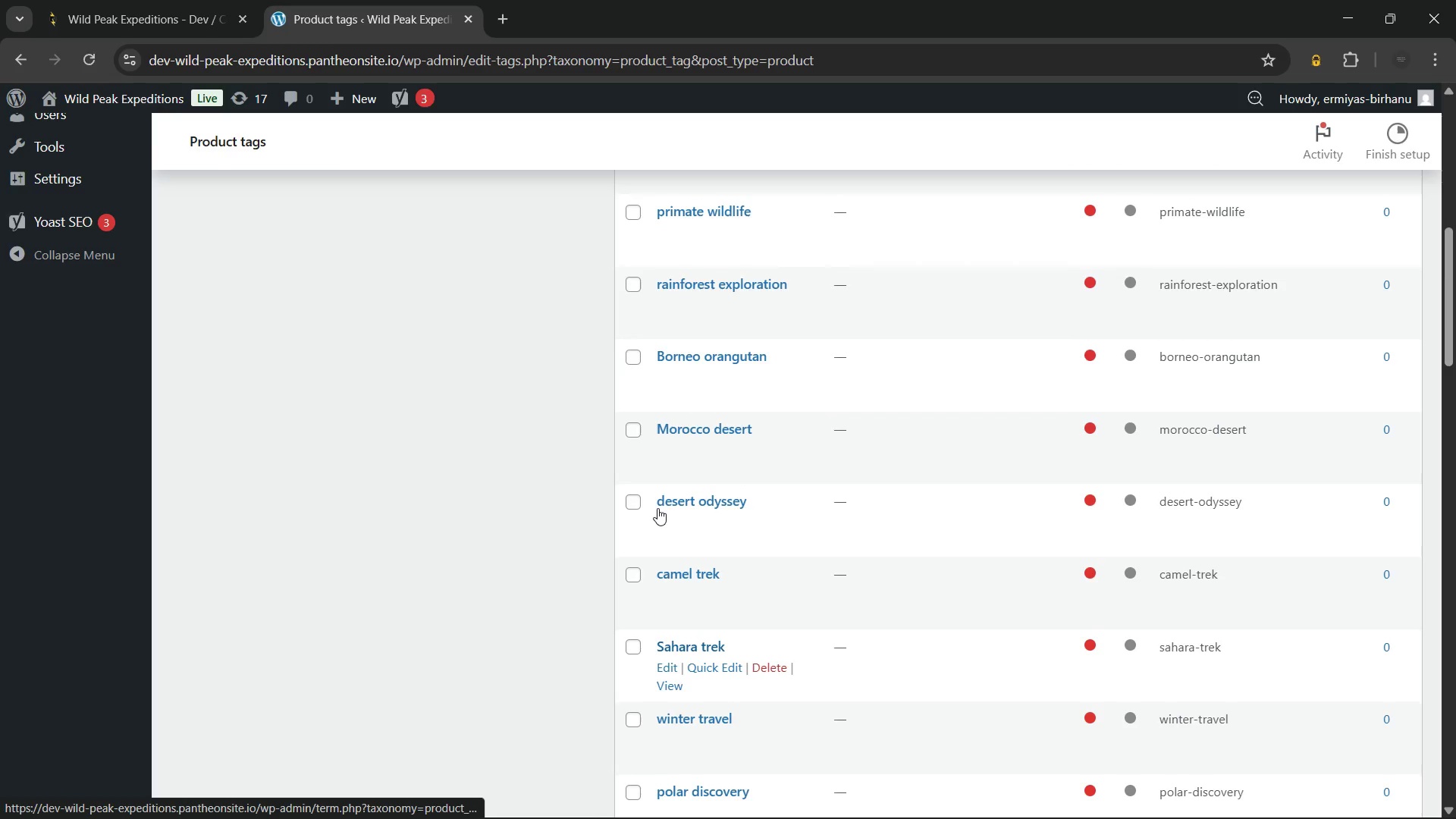 
wait(32.0)
 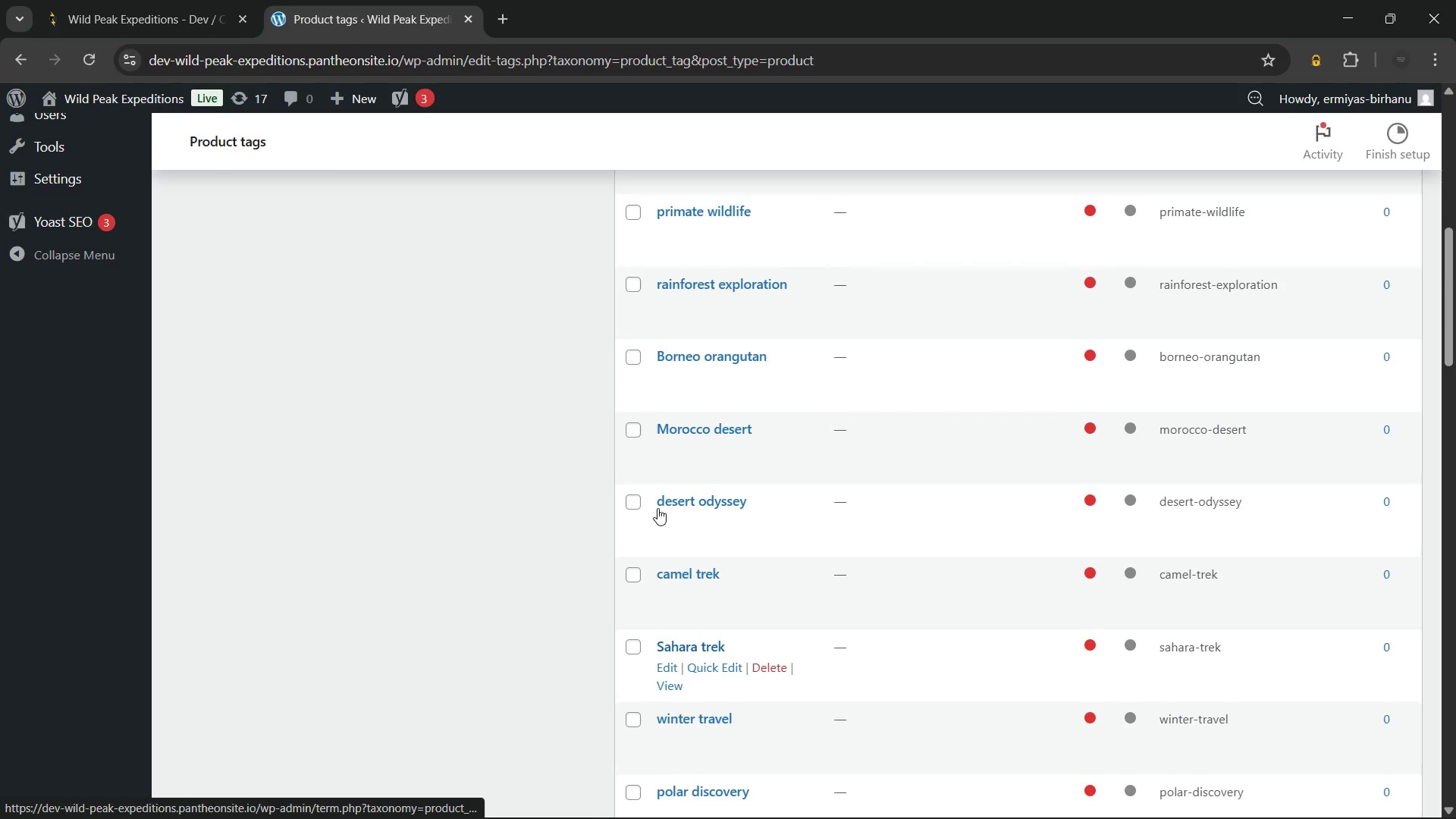 
type(mountain trekking)
 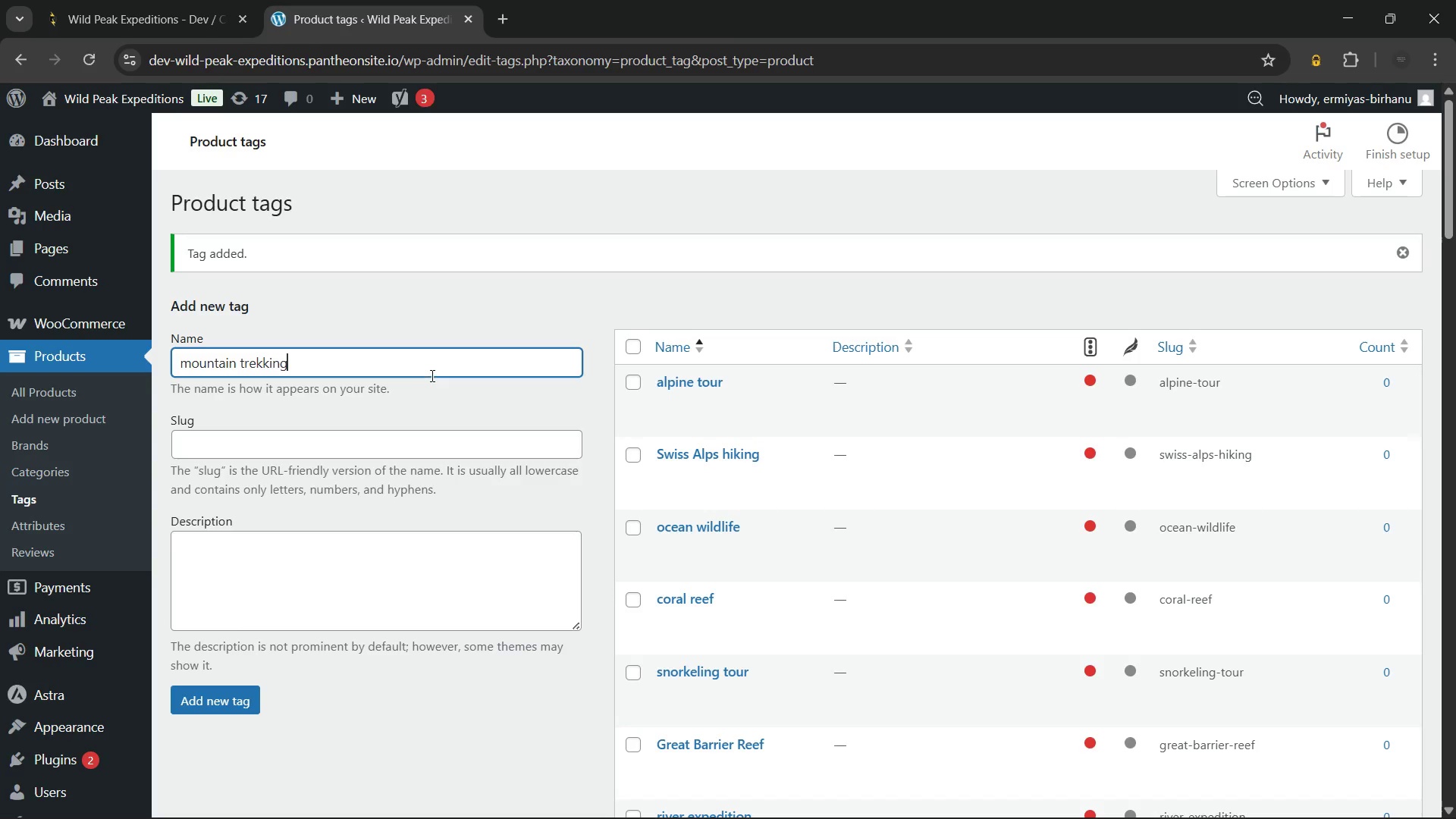 
wait(5.76)
 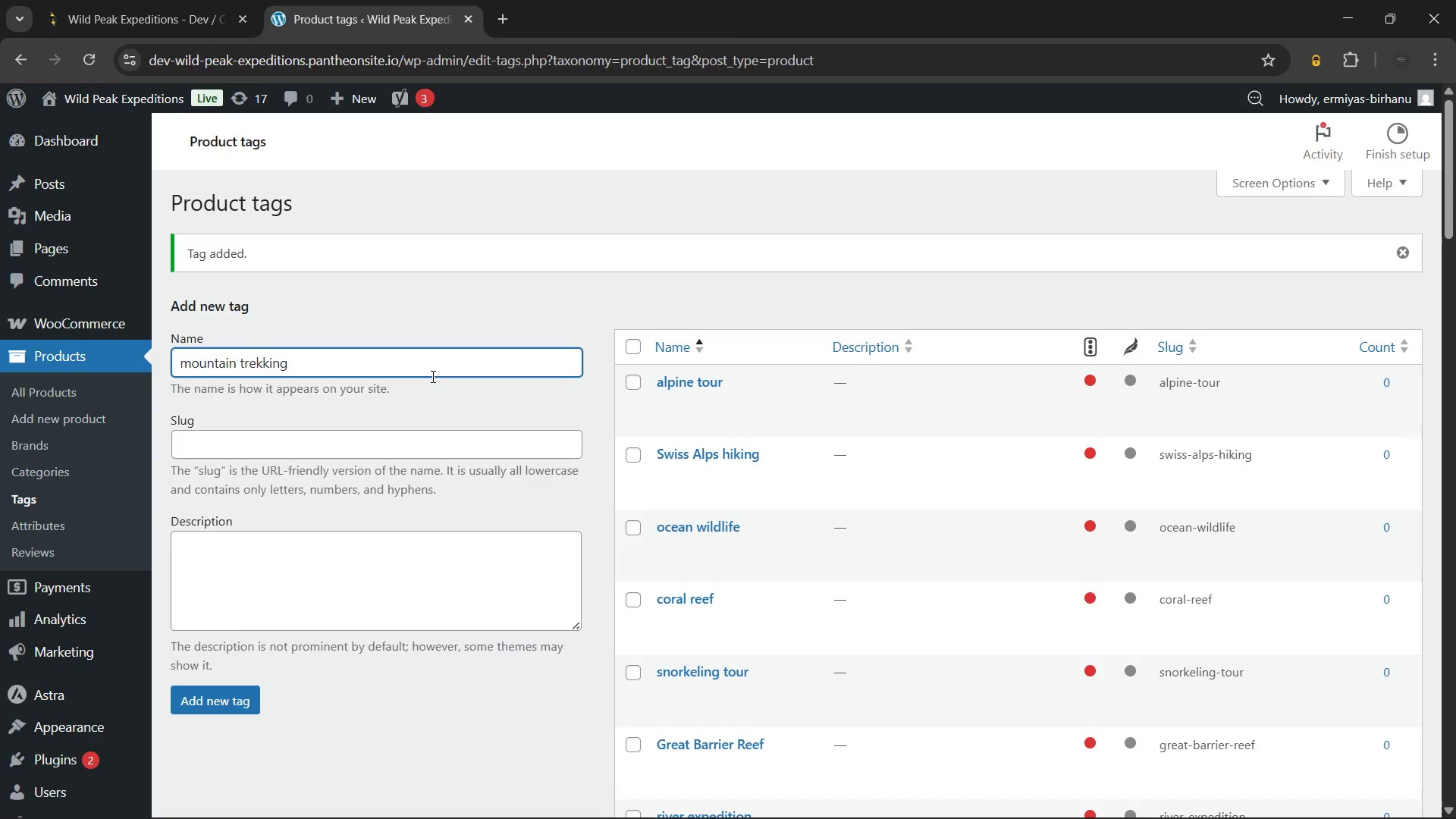 
left_click([230, 702])
 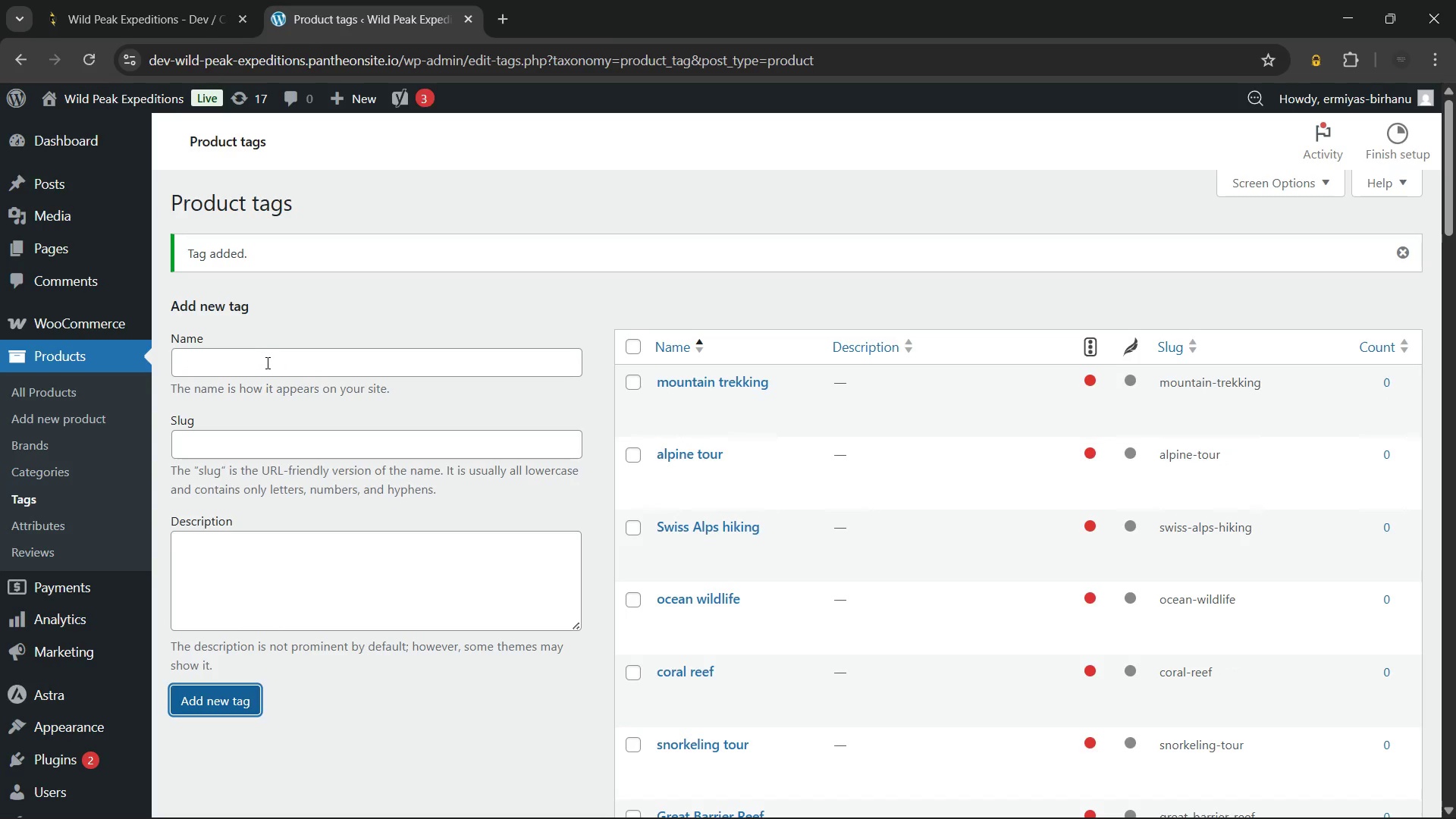 
left_click([261, 367])
 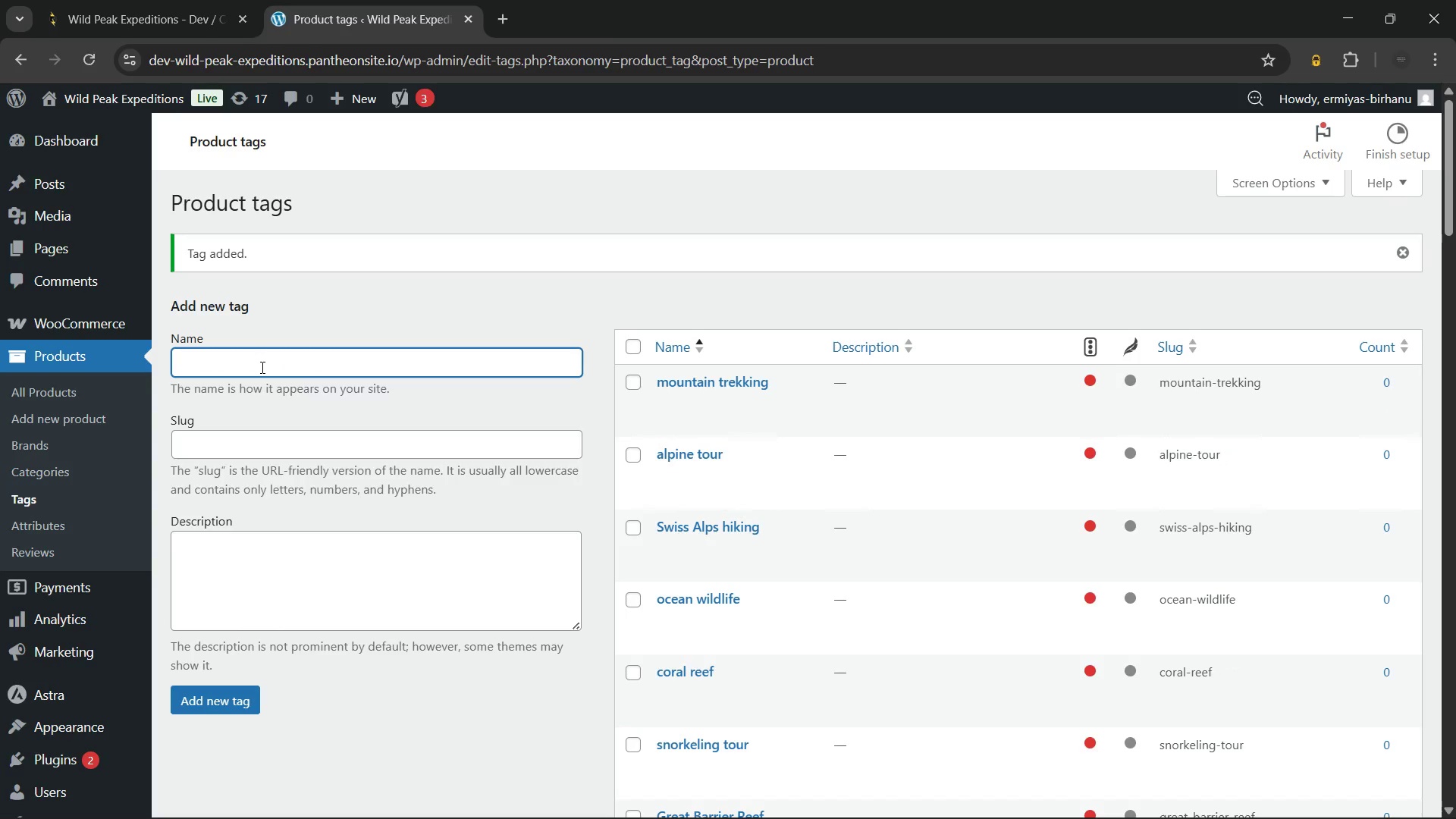 
type(hut-to-hut)
 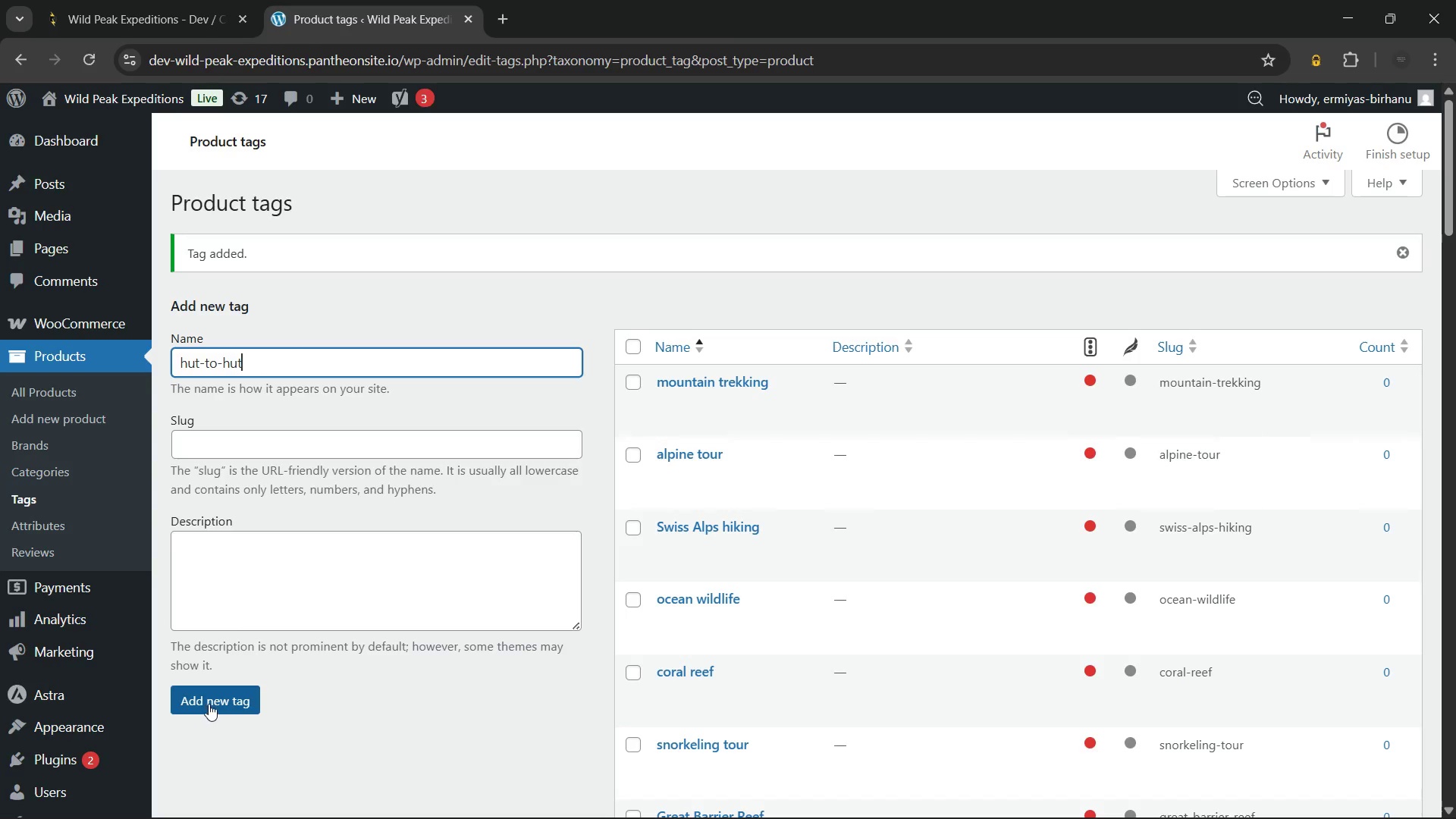 
left_click([212, 700])
 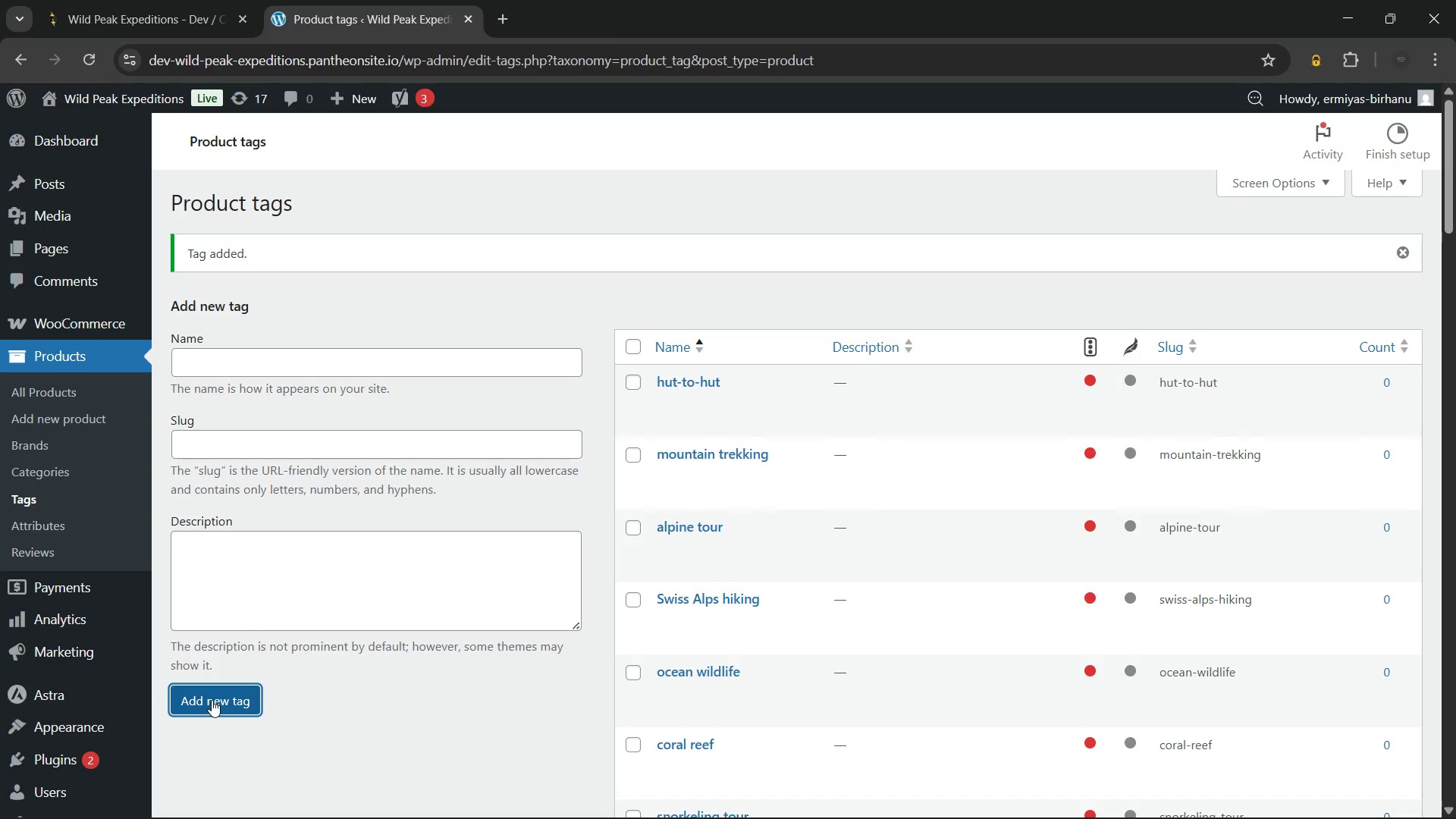 
left_click([246, 359])
 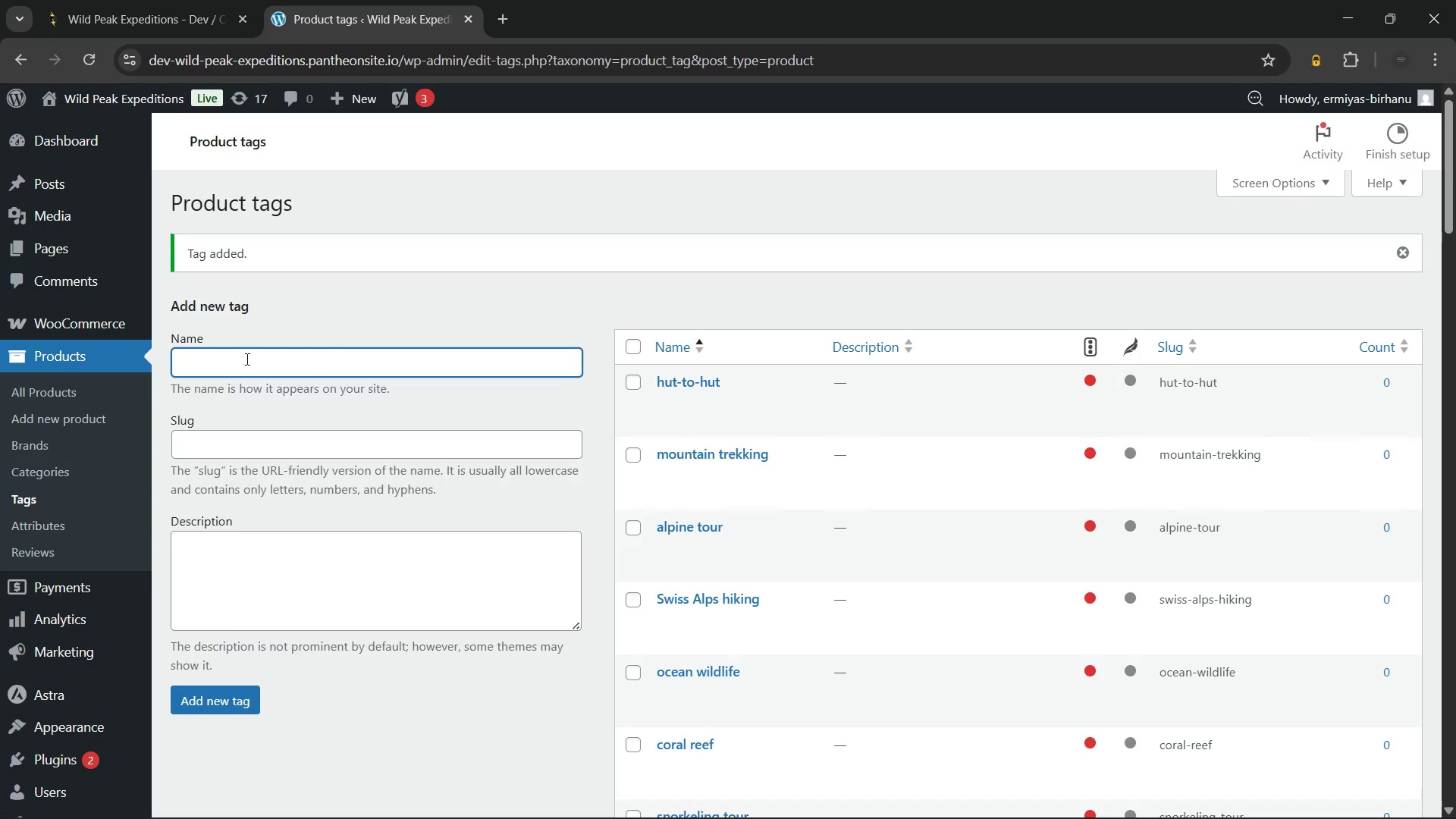 
type(Costa Rica eco tour)
 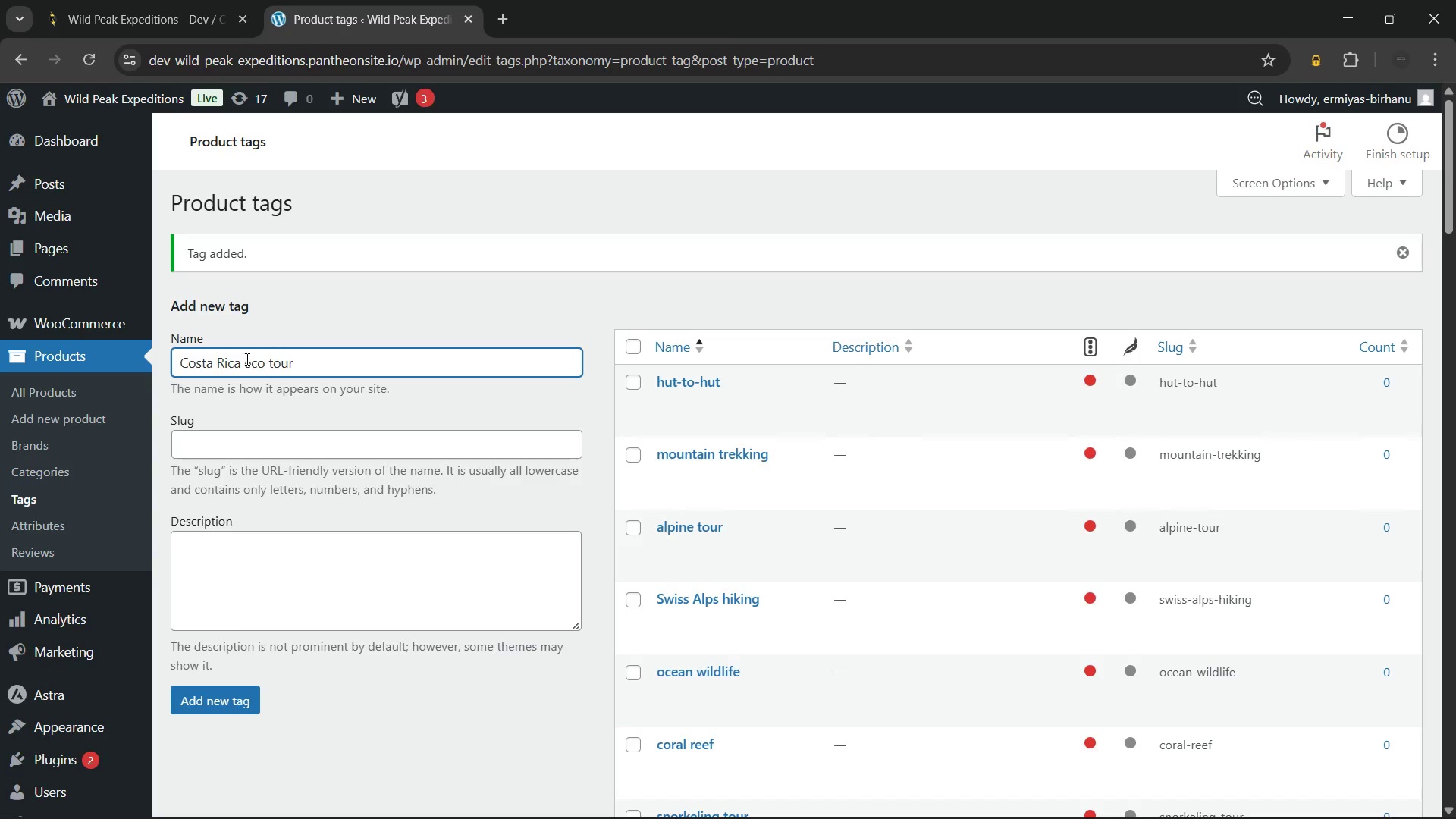 
left_click([232, 693])
 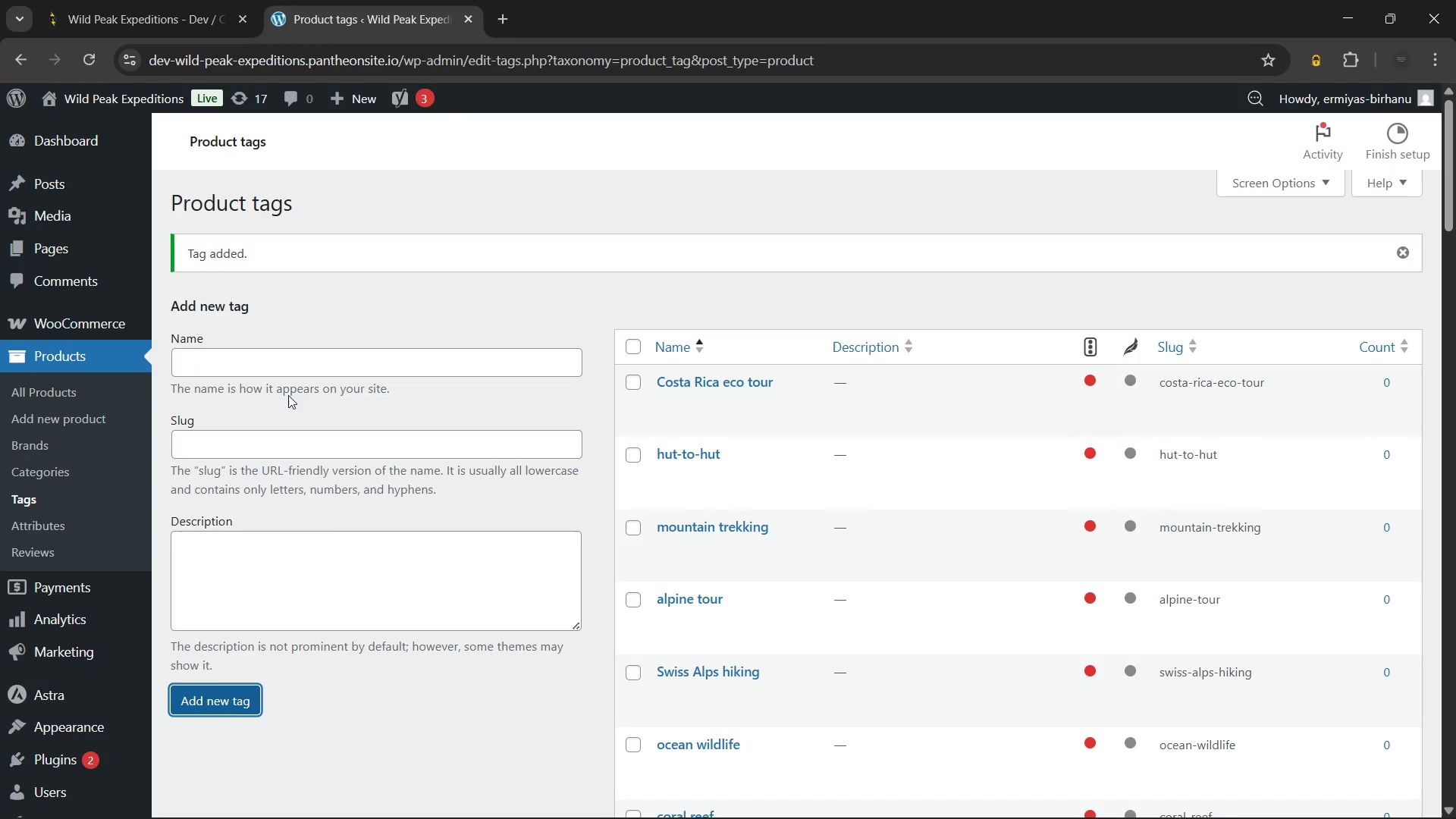 
left_click([317, 356])
 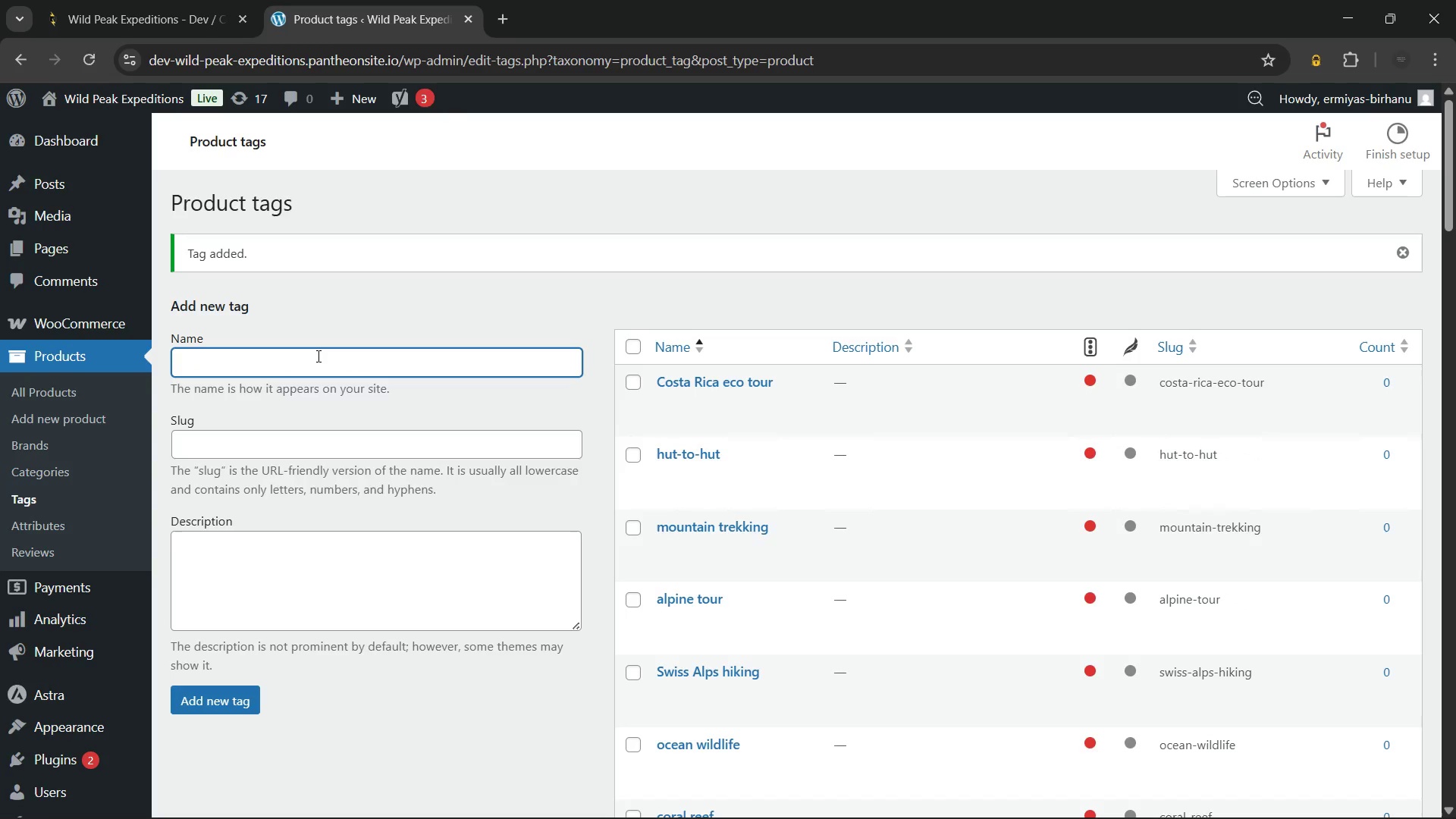 
type(cloud forest)
 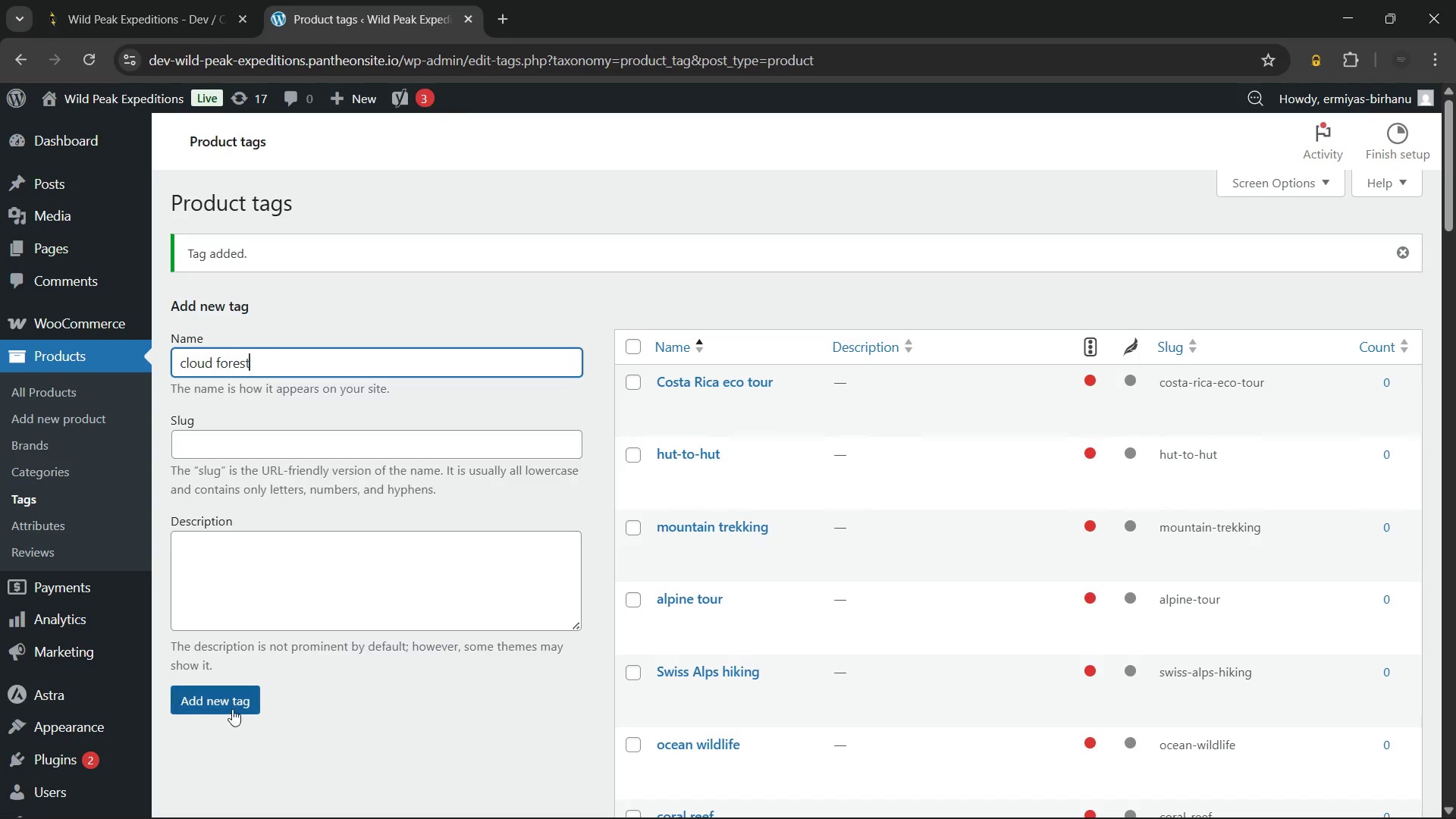 
left_click([234, 701])
 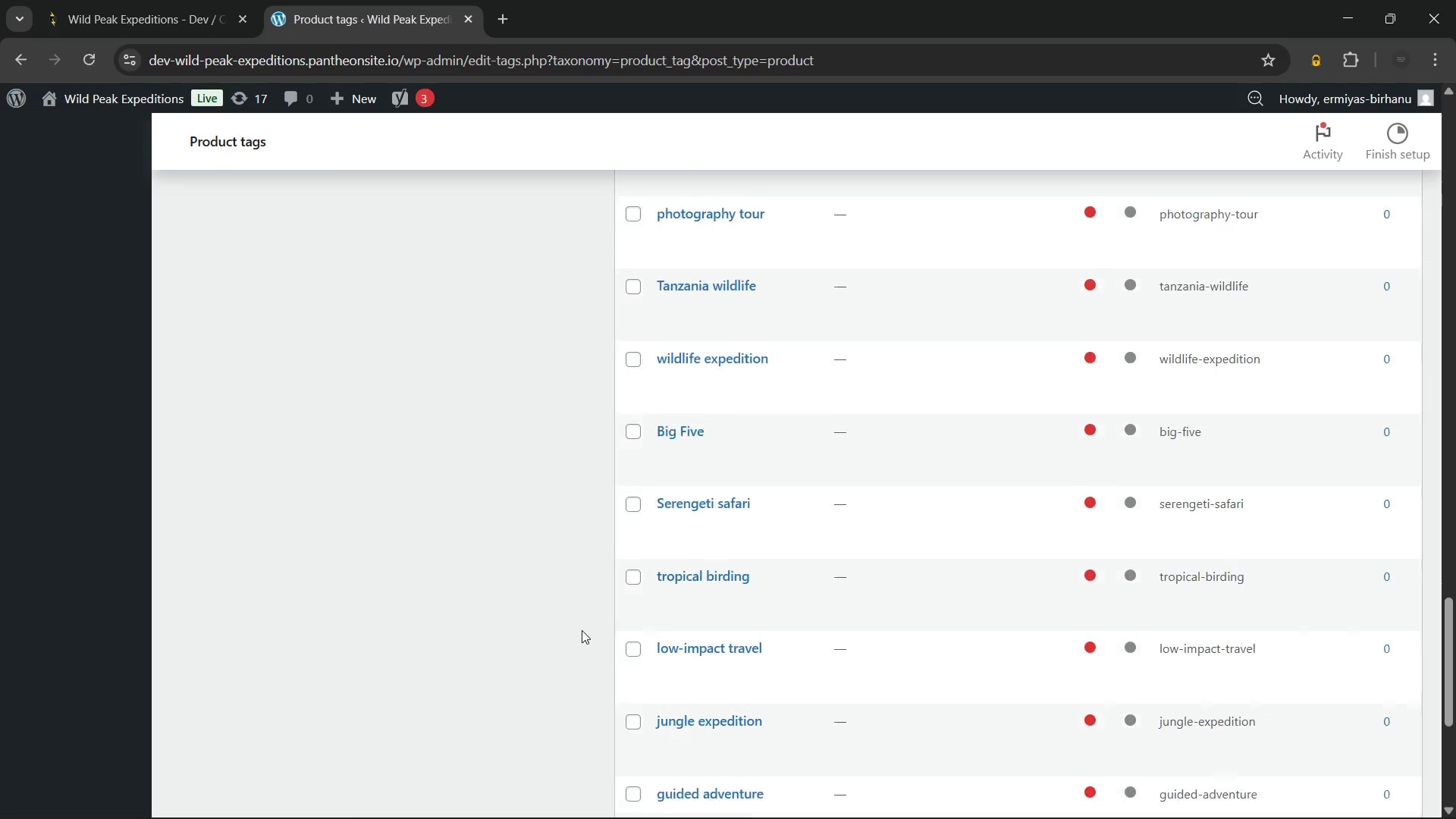 
wait(24.81)
 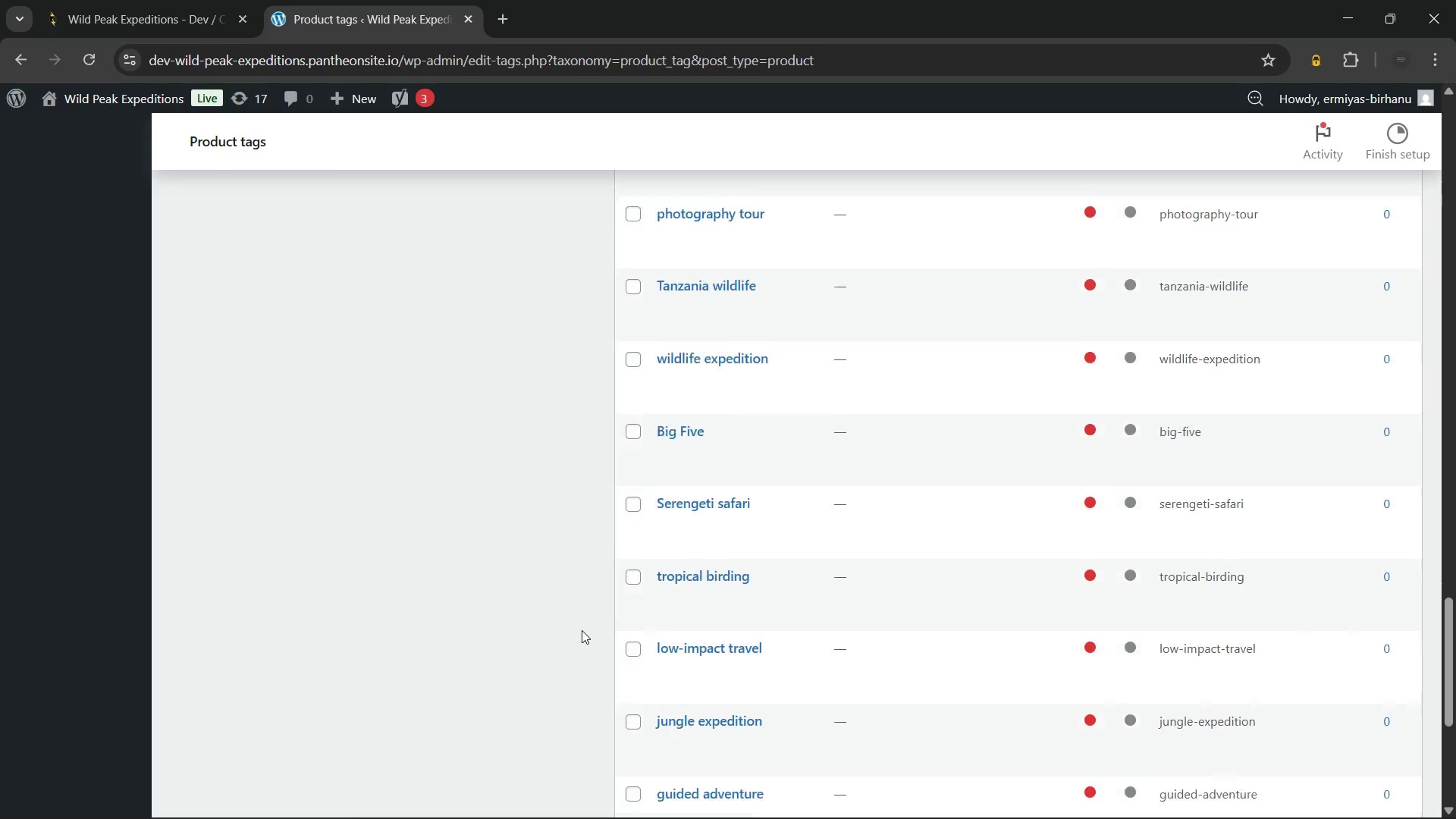 
left_click([394, 356])
 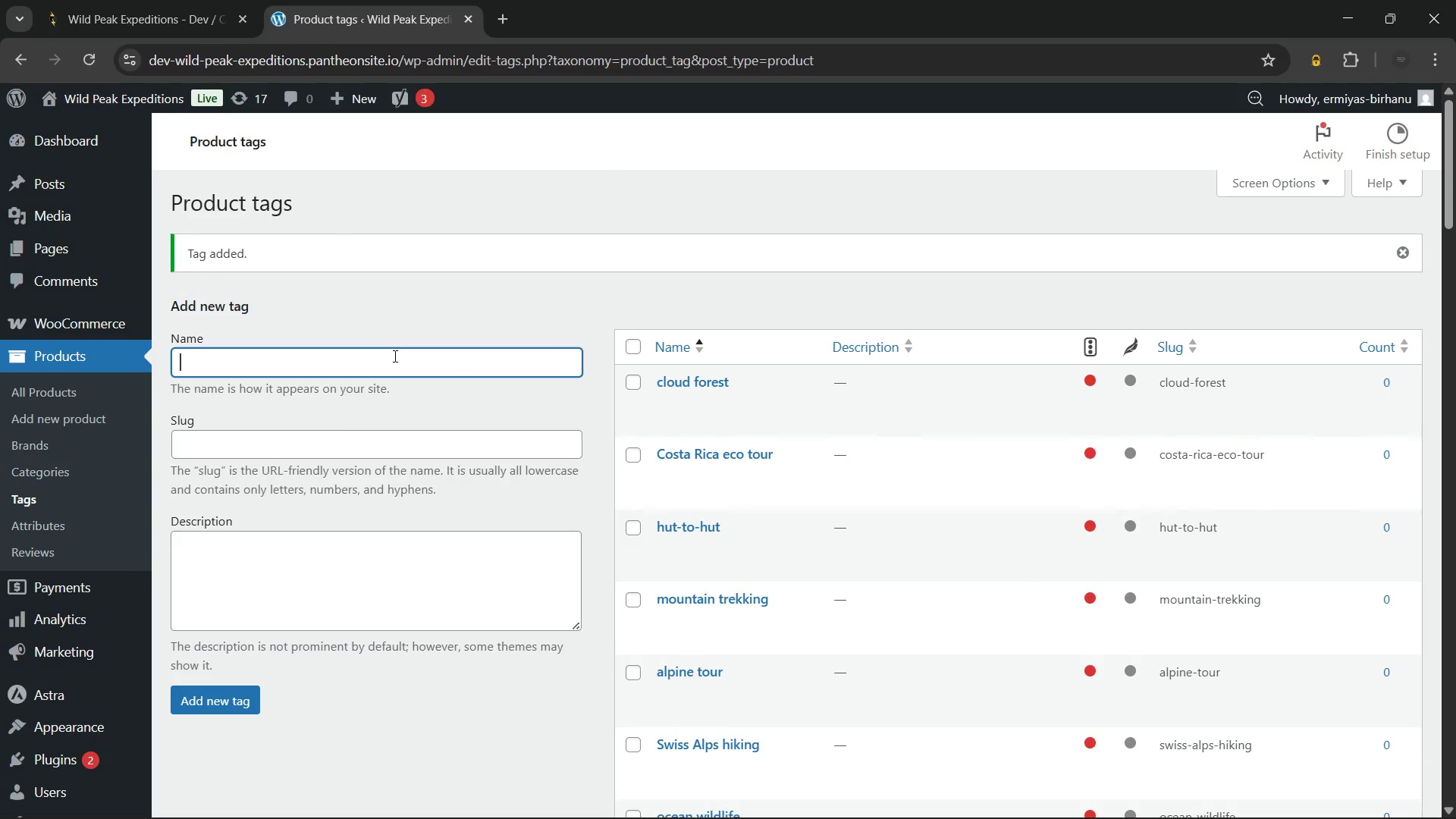 
type(bird watching)
 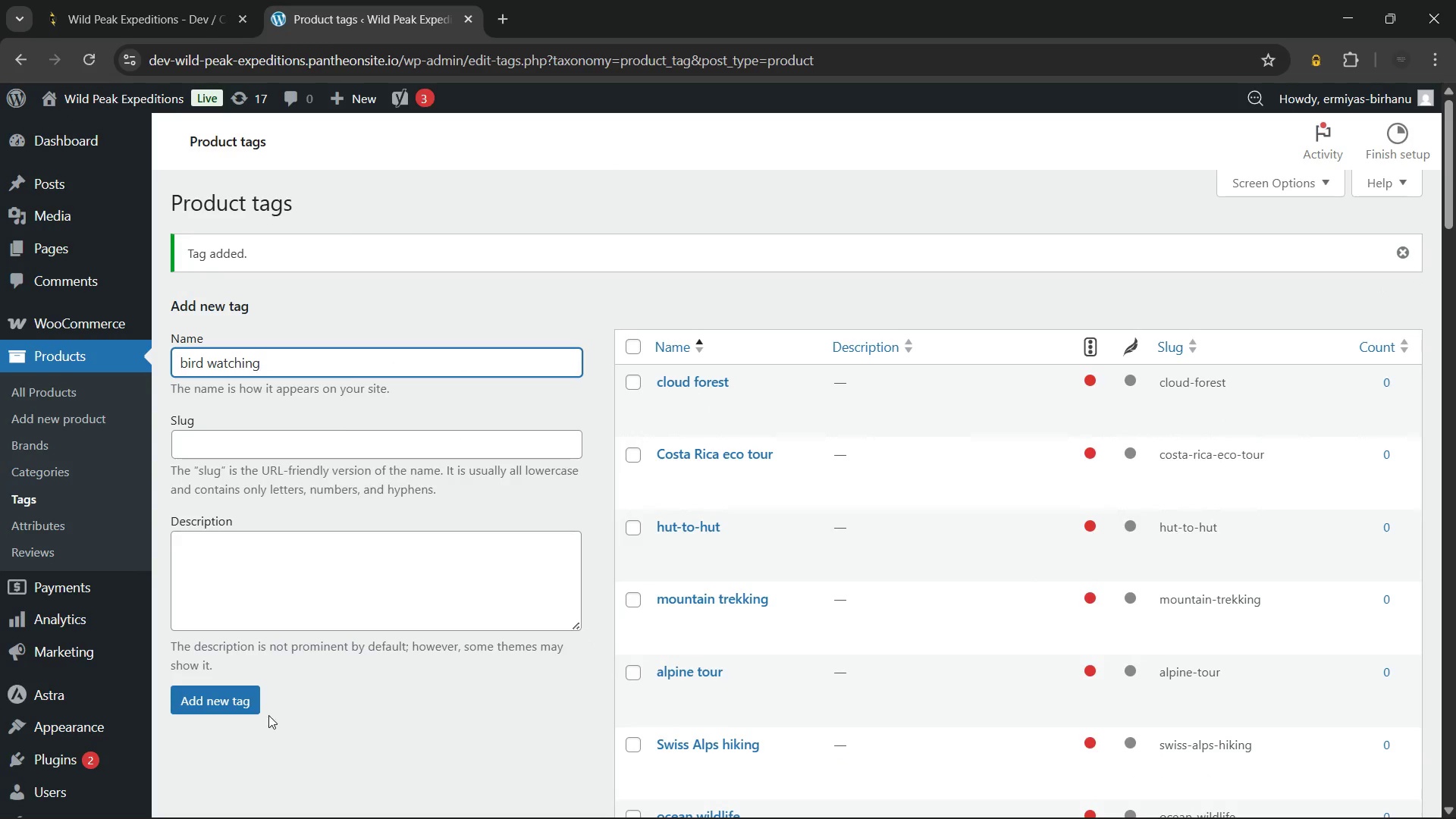 
left_click([224, 694])
 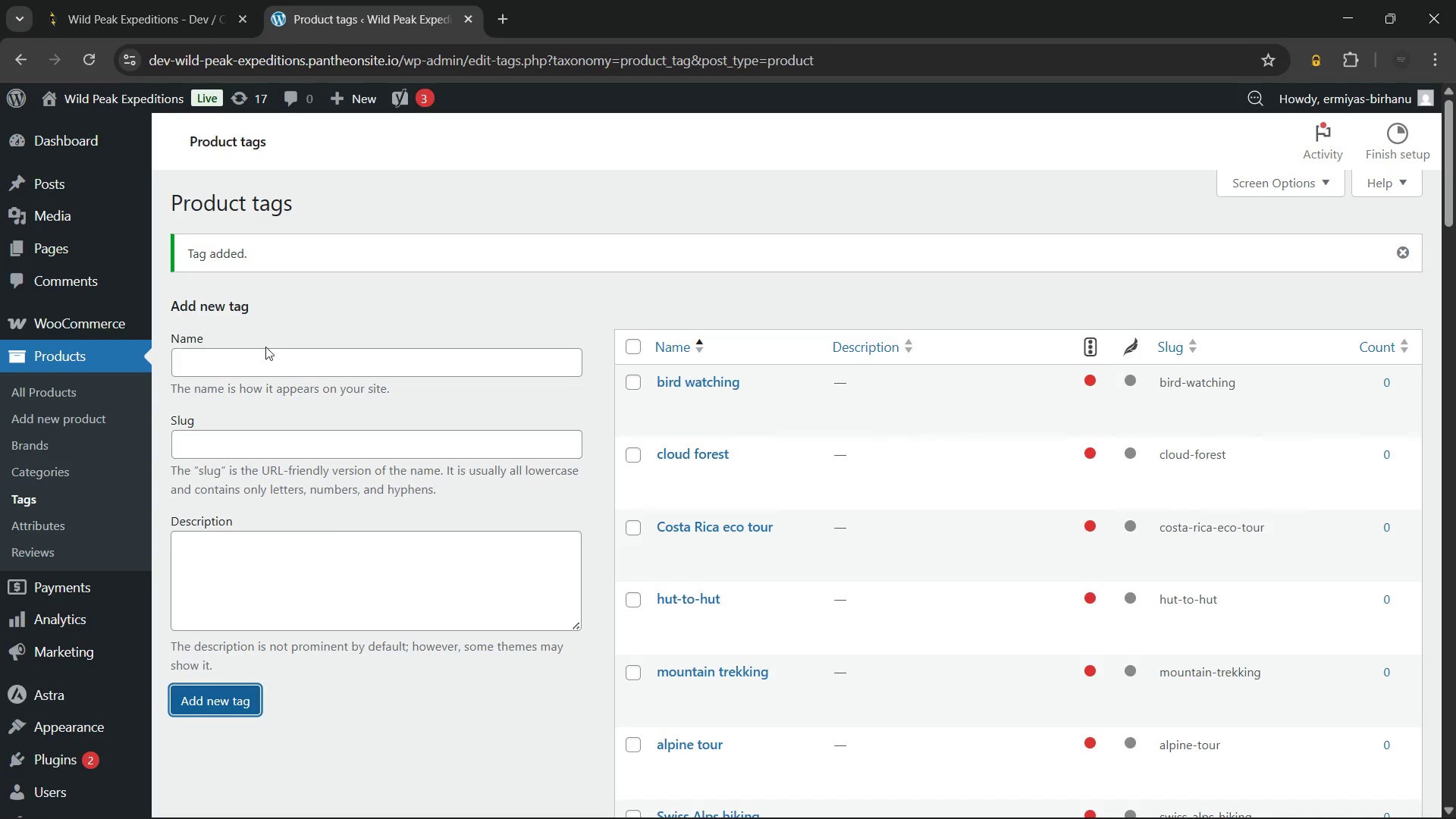 
left_click([259, 361])
 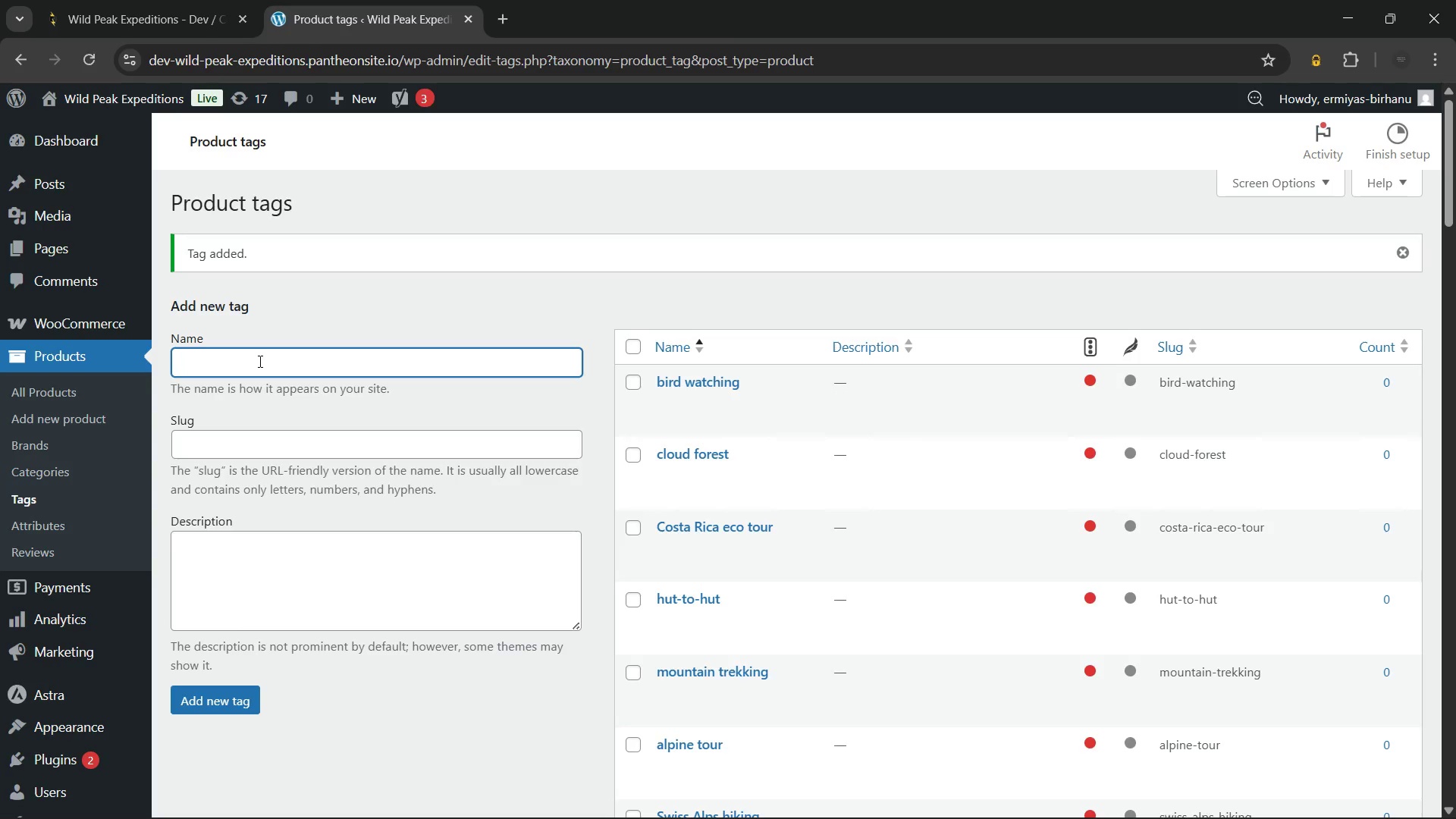 
wait(26.86)
 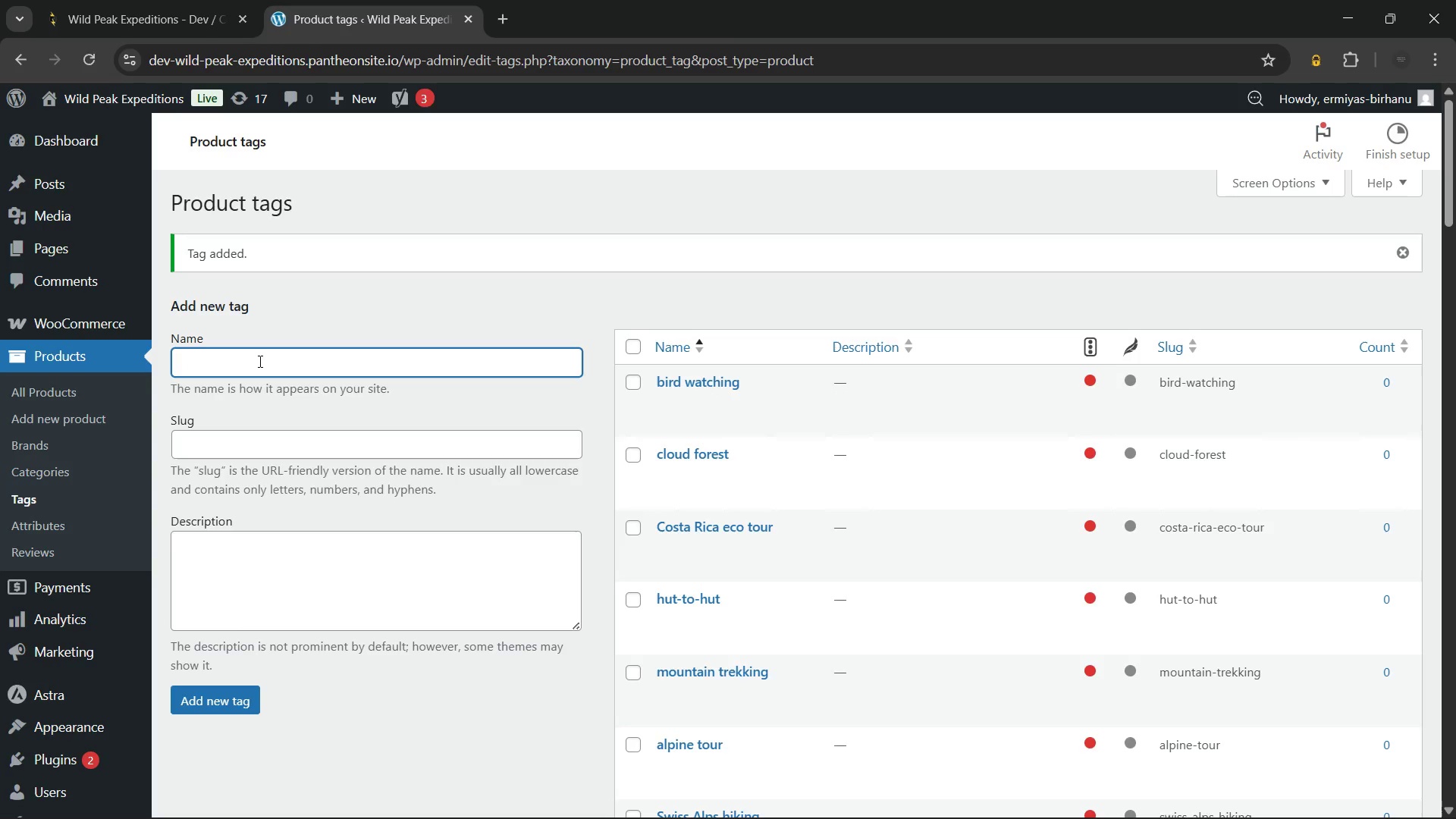 
type(Monteverde)
 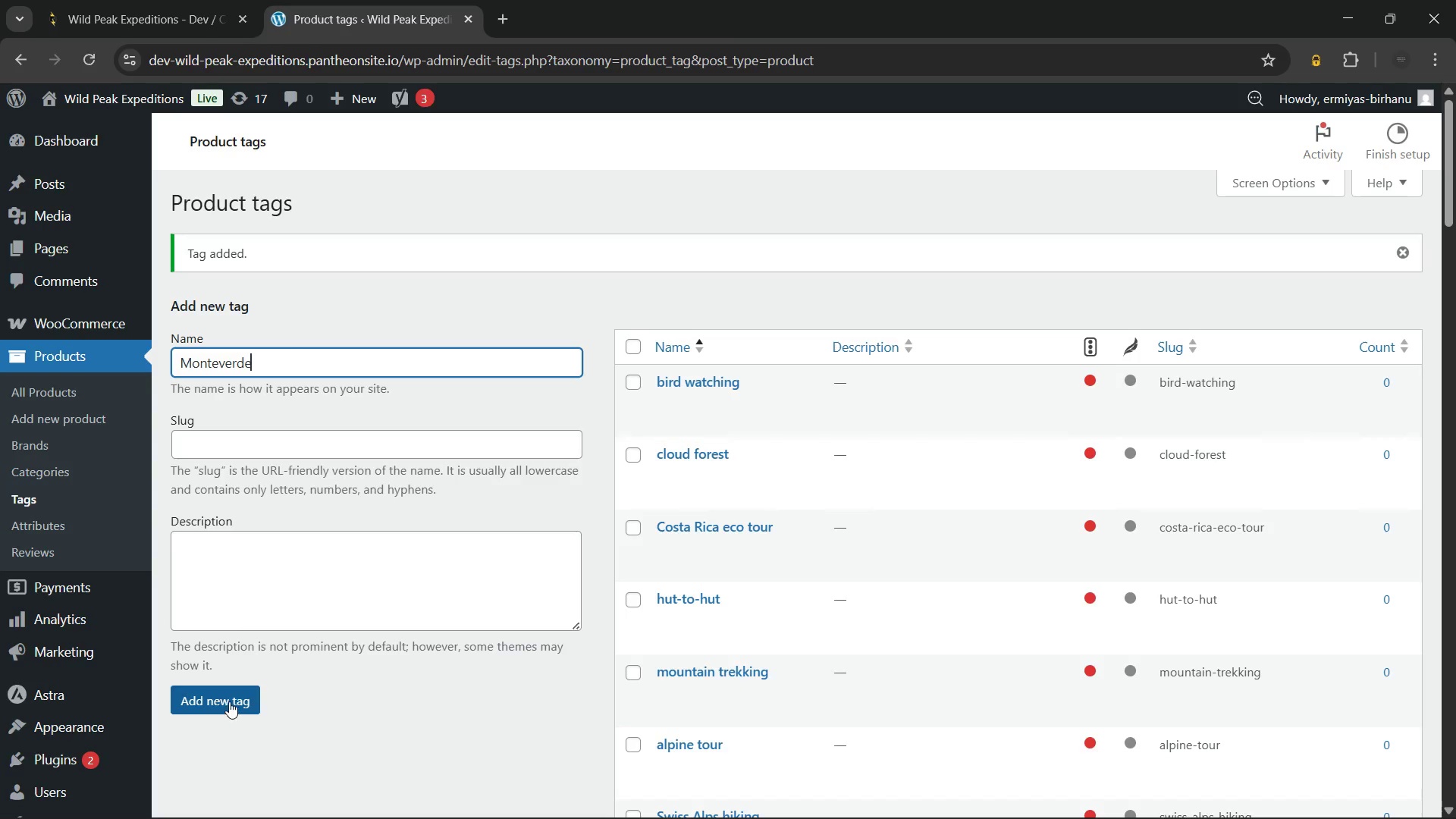 
left_click([228, 700])
 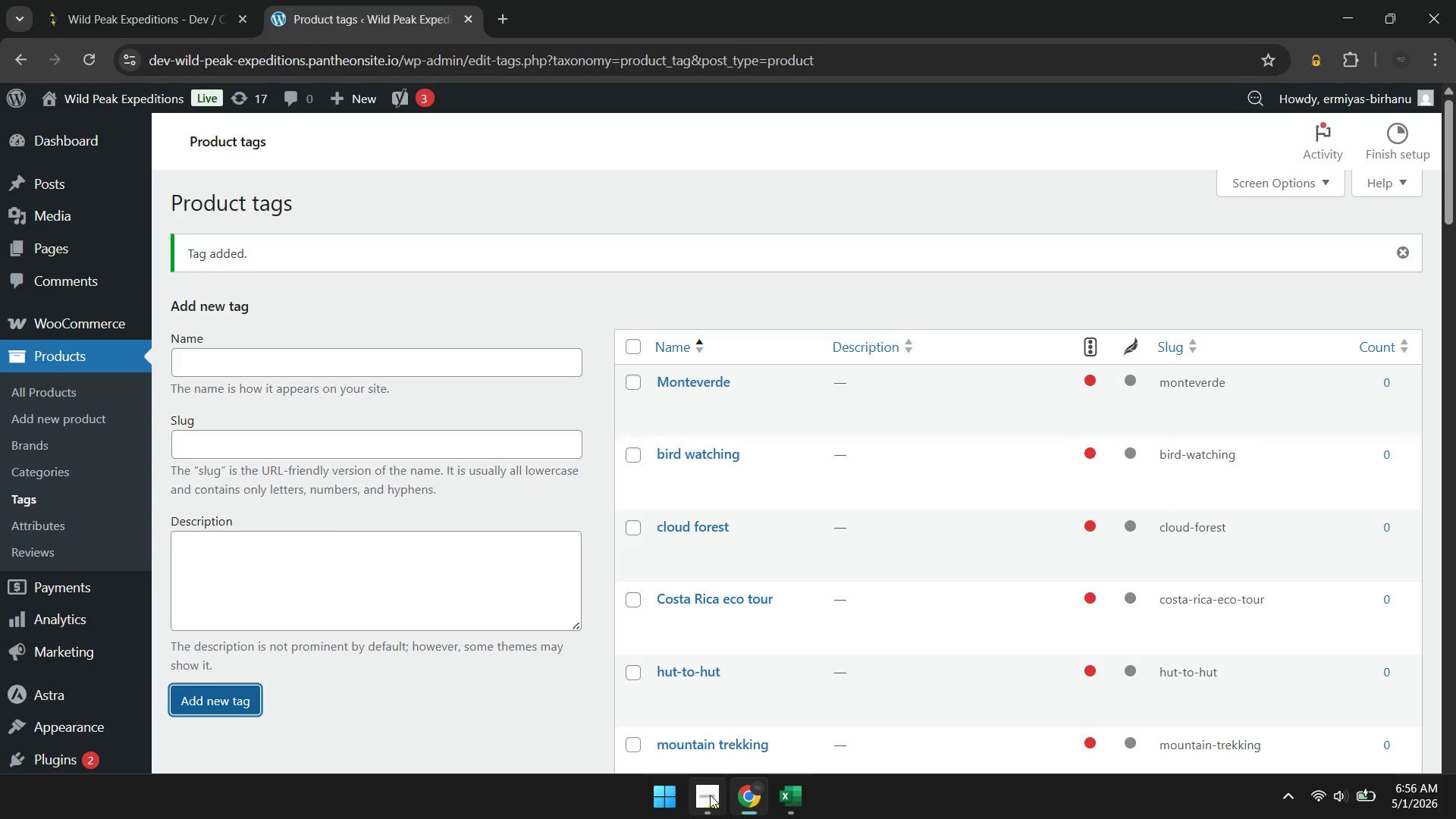 
wait(20.99)
 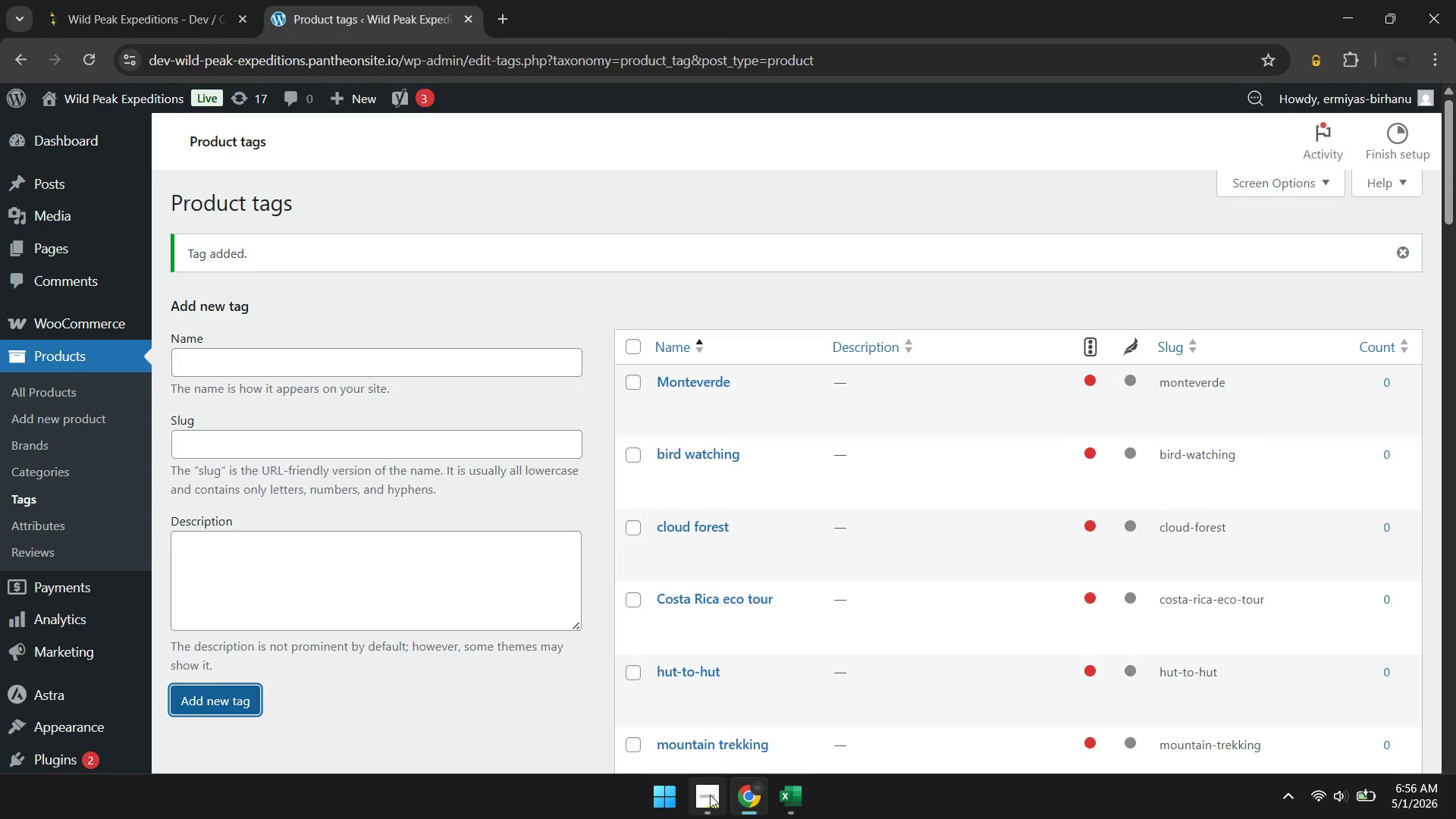 
mouse_move([1329, 794])
 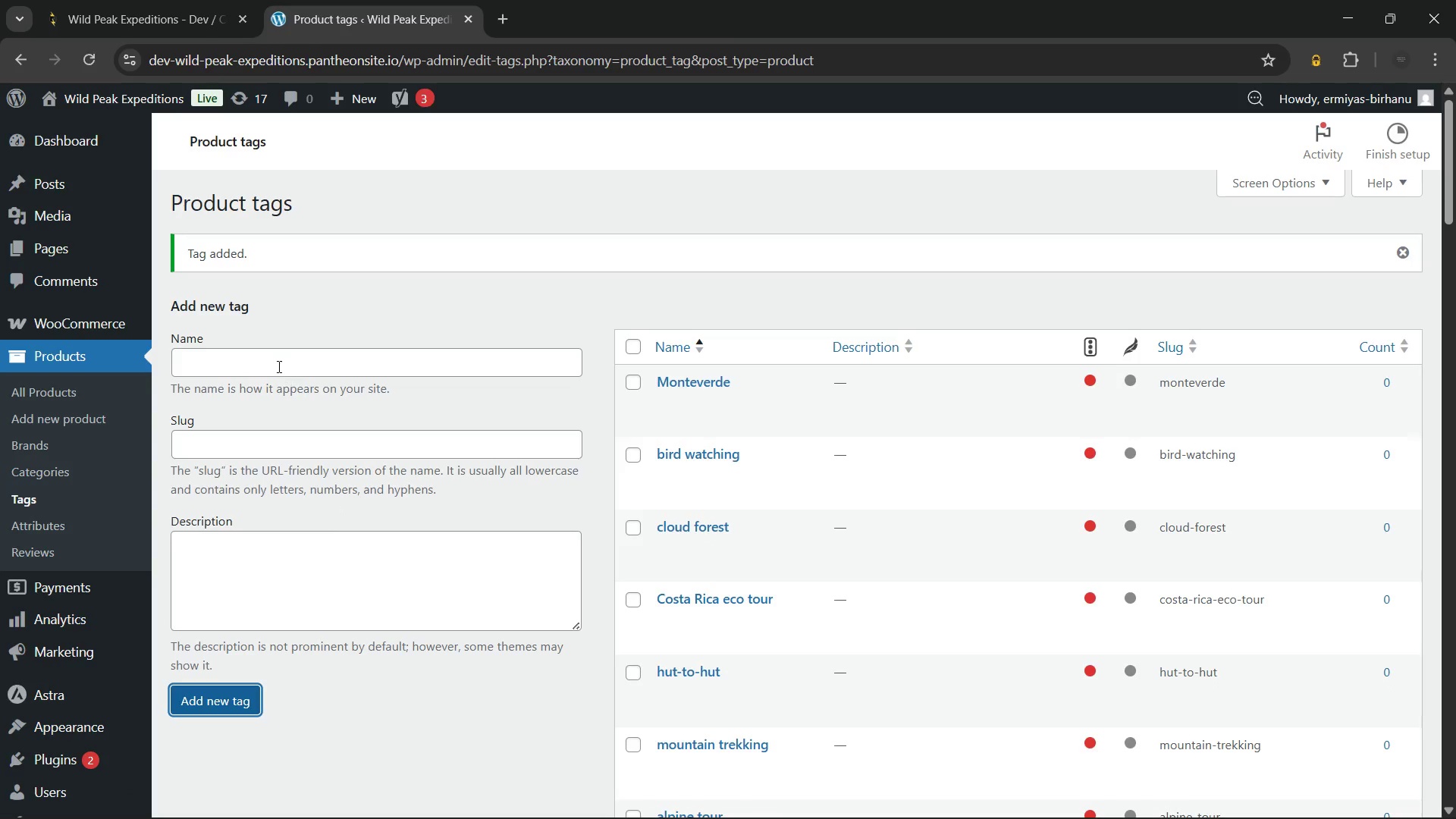 
left_click([275, 361])
 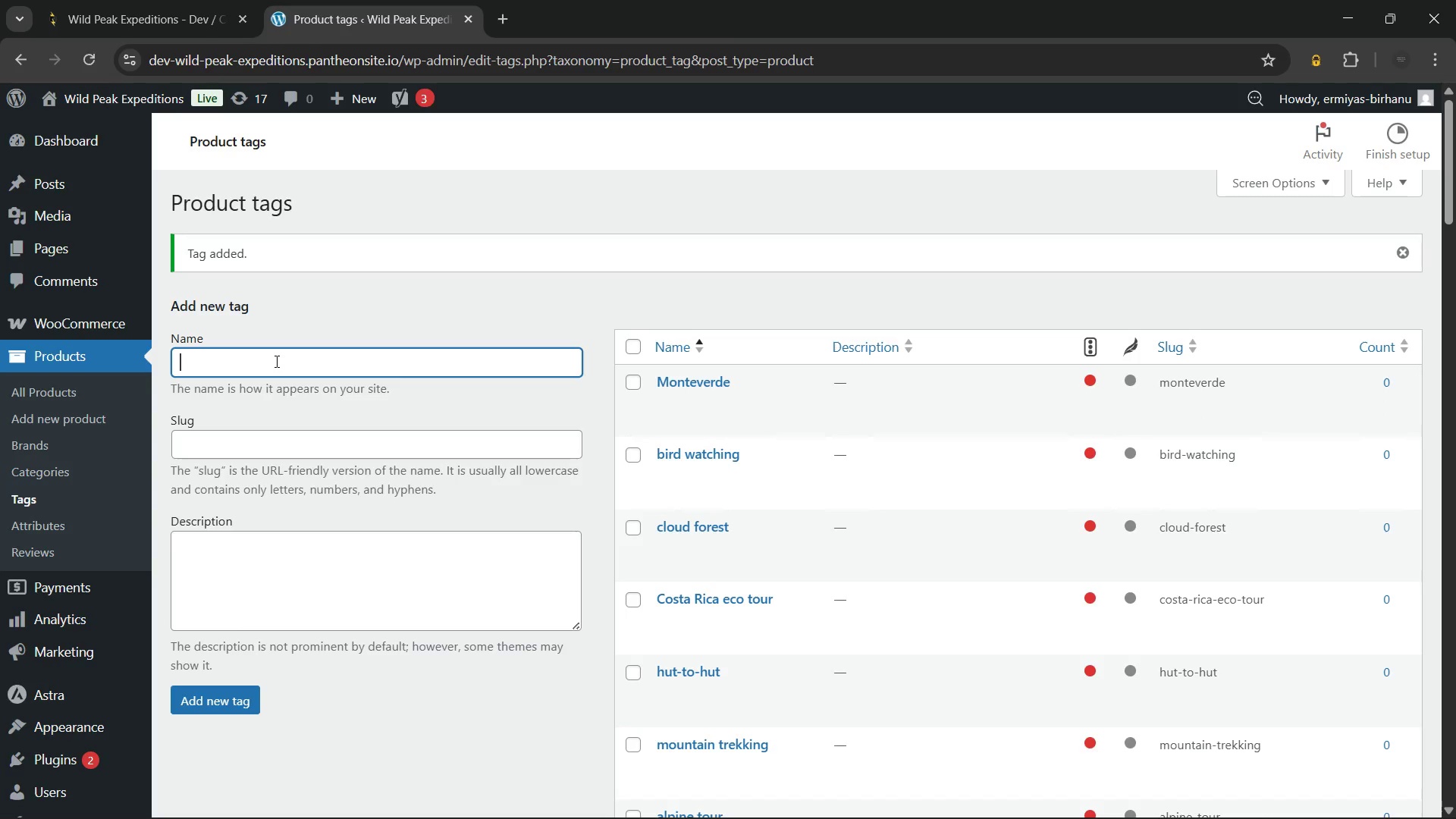 
wait(7.34)
 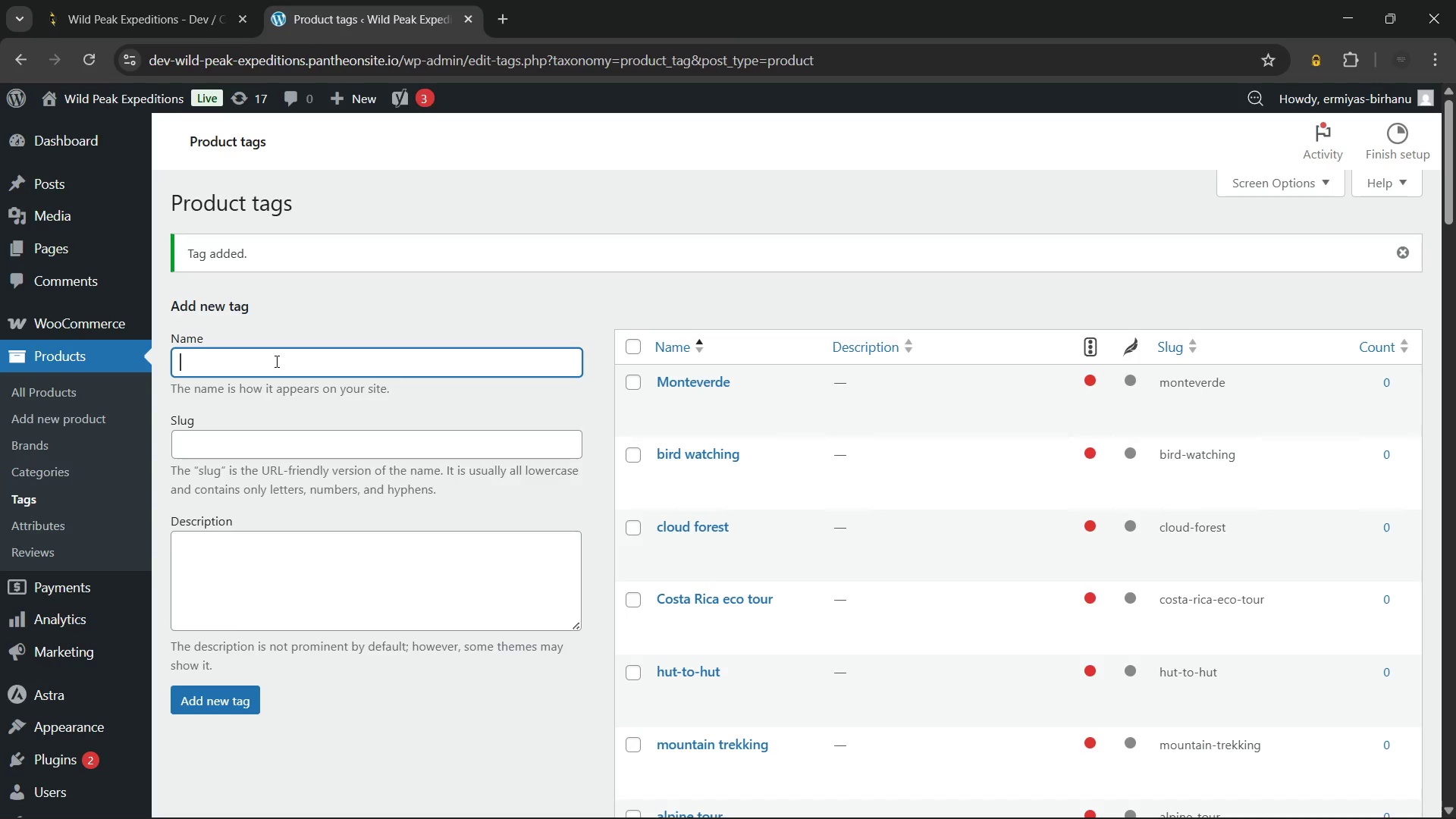 
type(Masai Mara safari)
 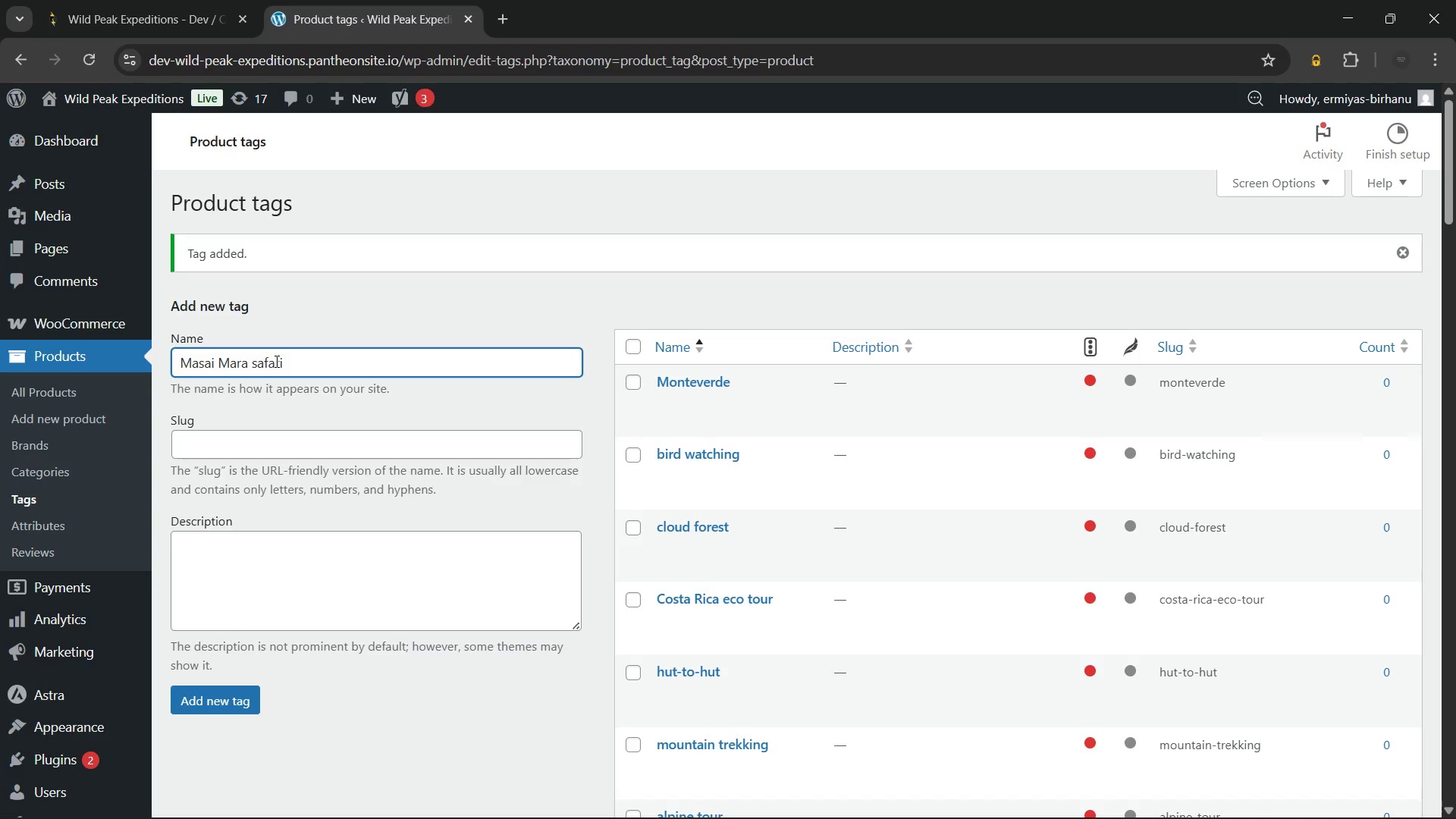 
left_click([237, 698])
 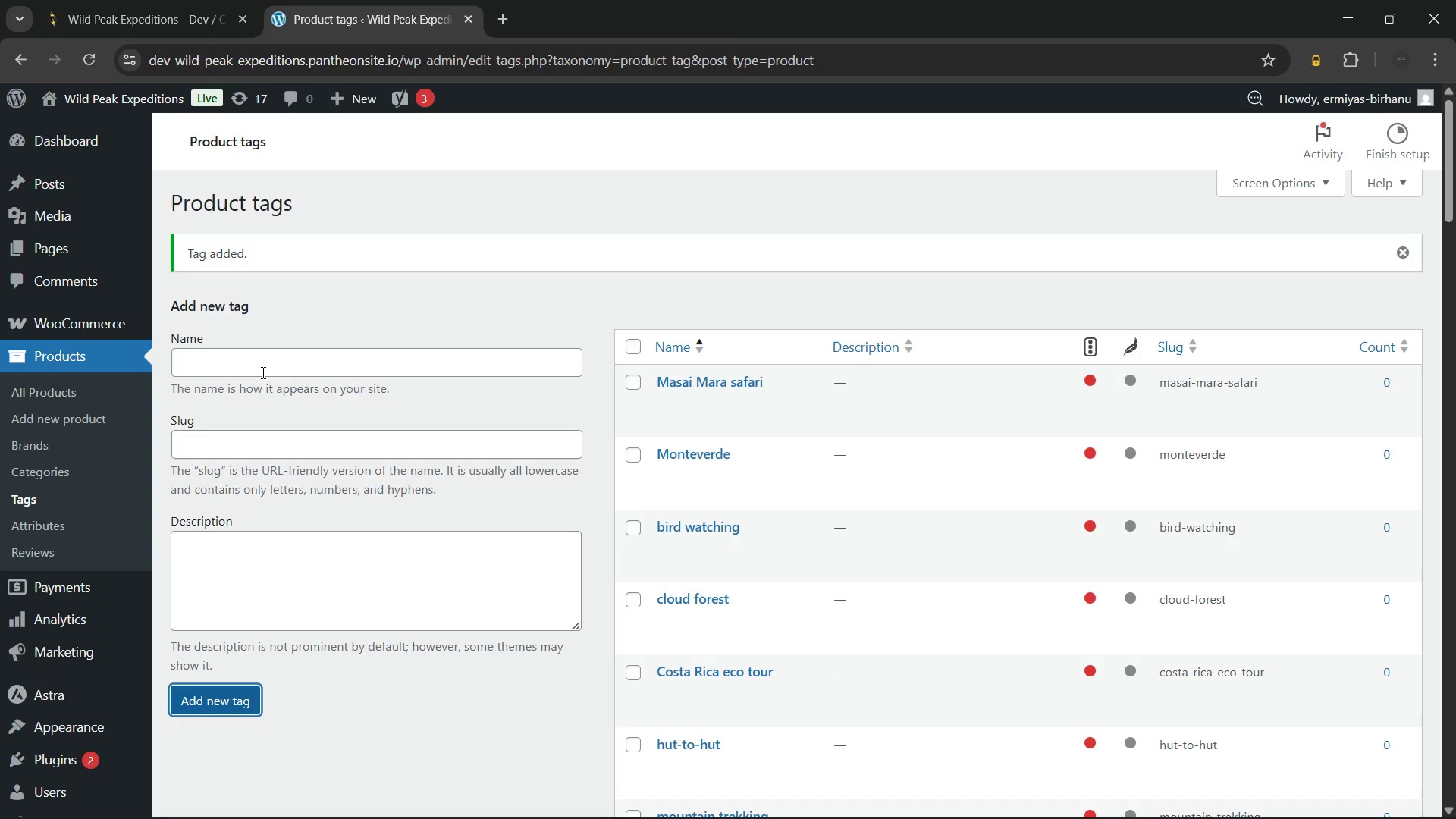 
left_click([261, 372])
 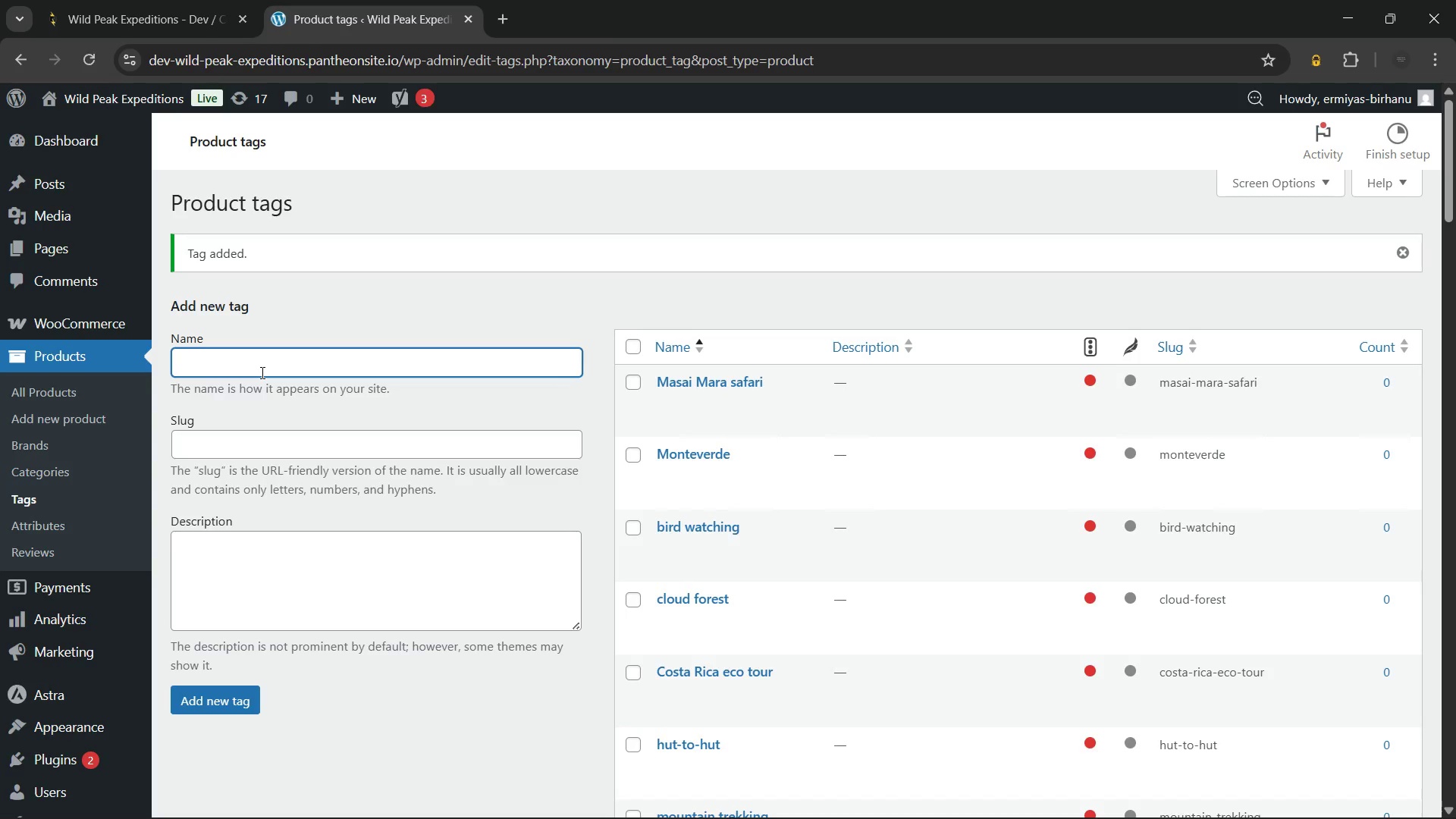 
type(wildebeest migration)
 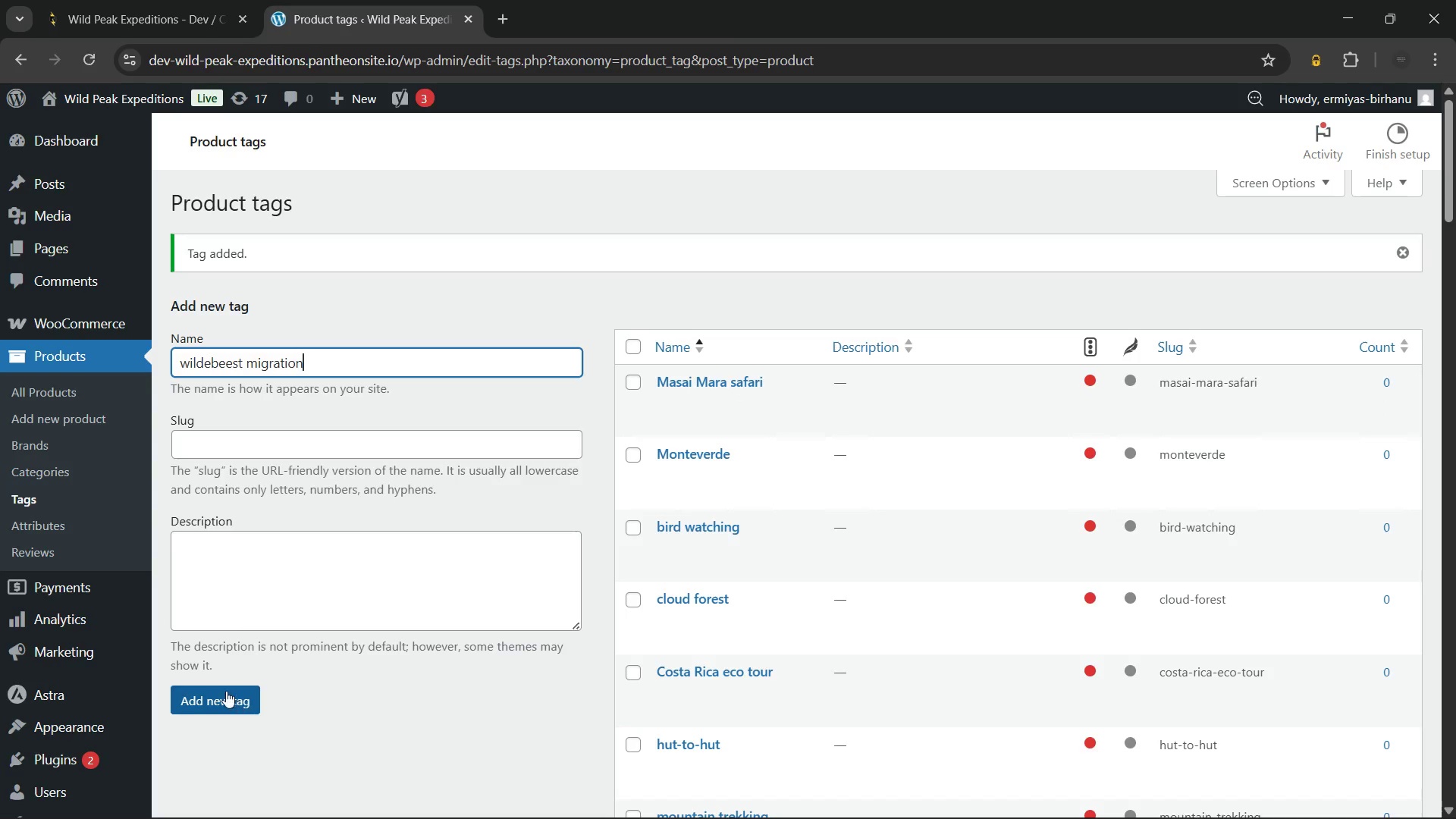 
left_click([223, 691])
 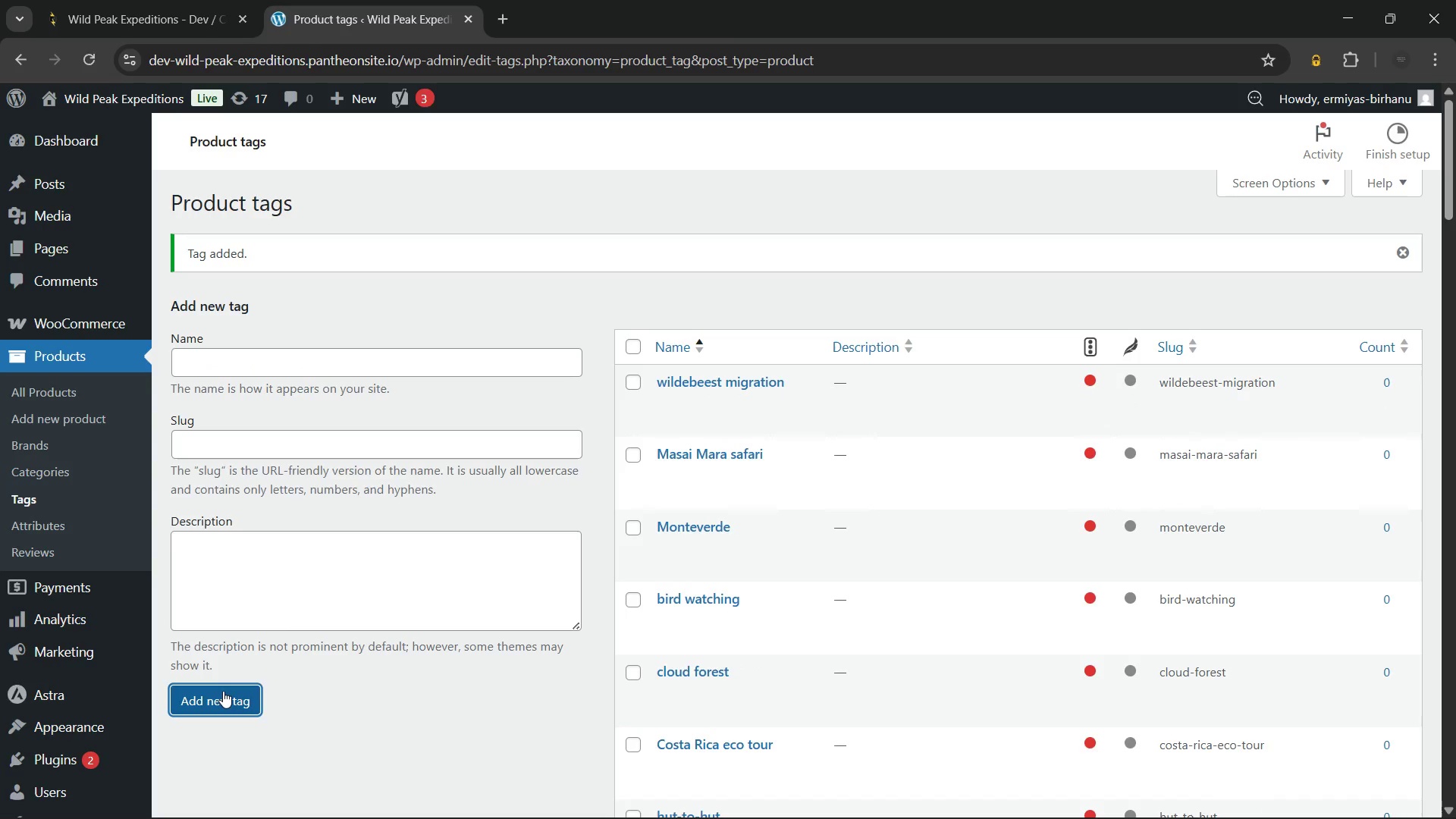 
wait(6.39)
 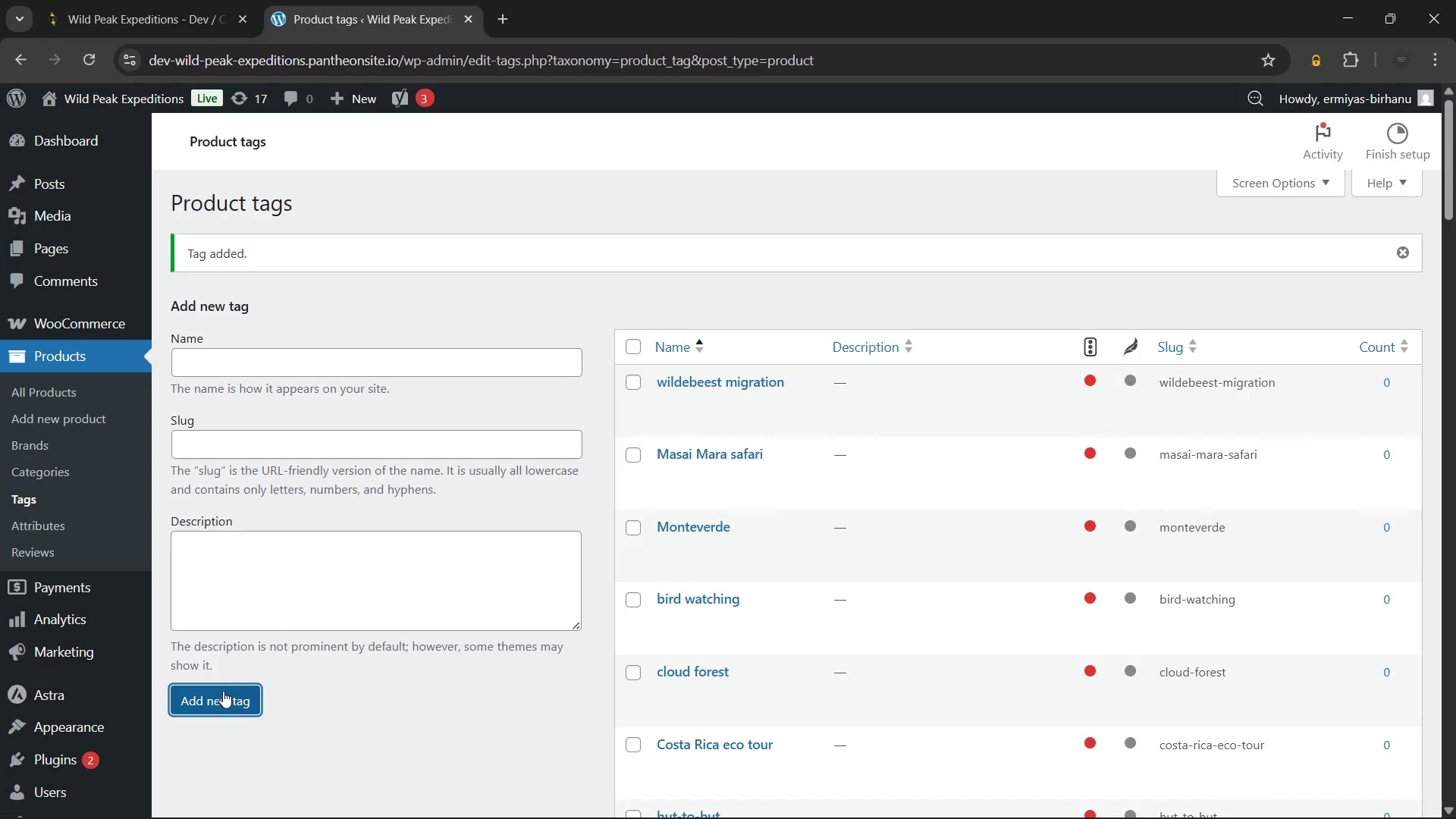 
left_click([283, 375])
 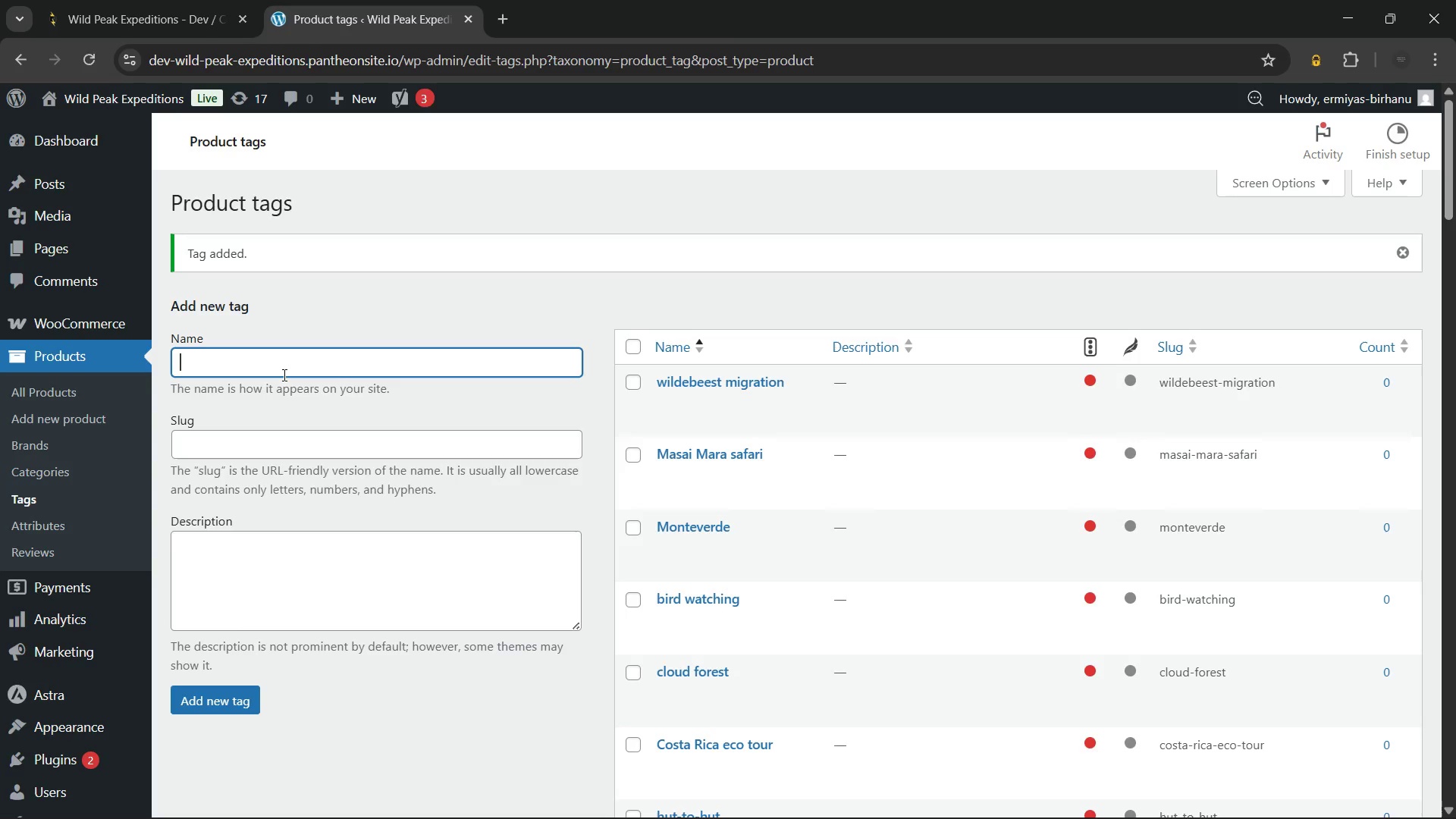 
type(Kenya wildlife)
 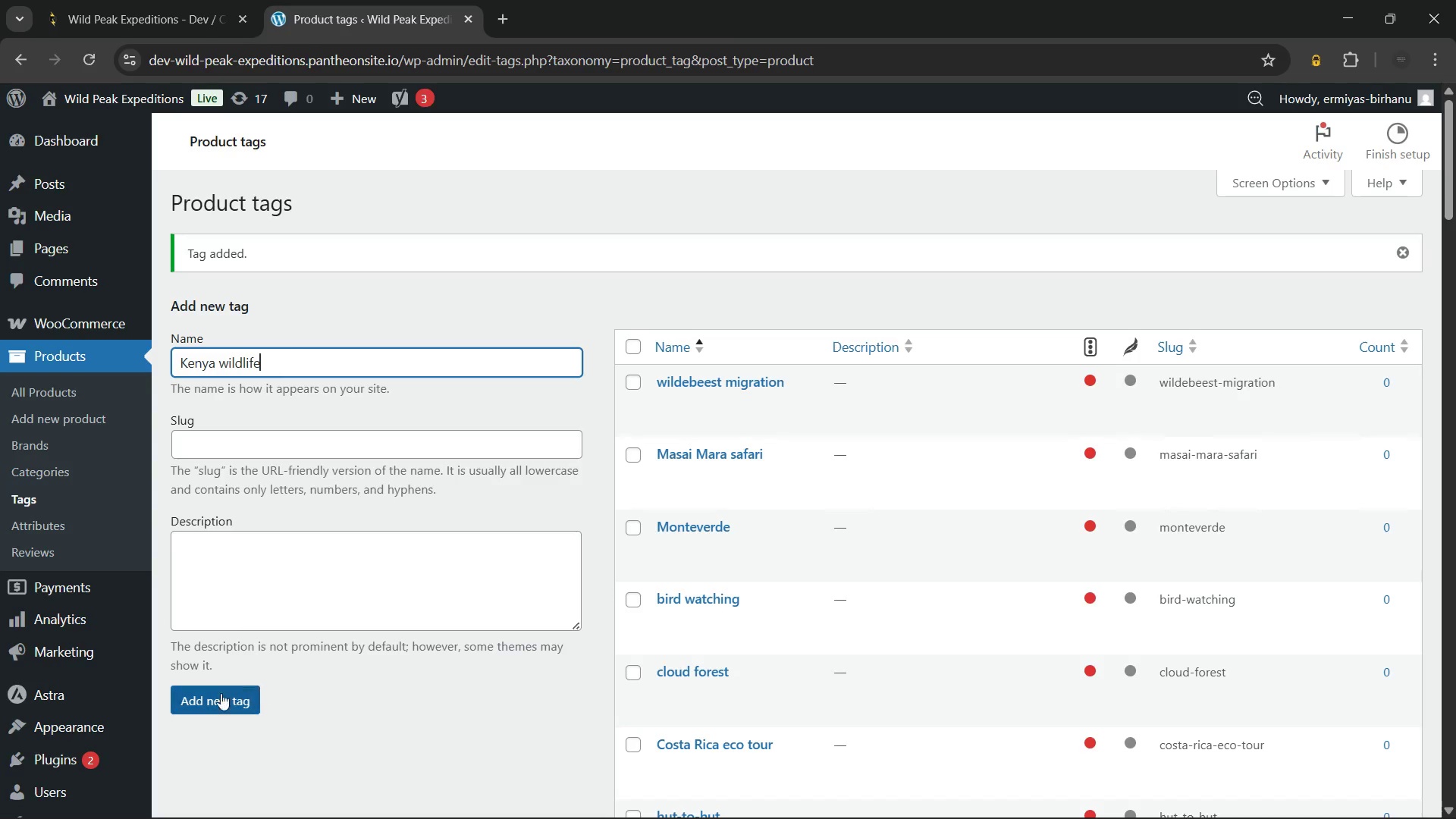 
left_click([211, 701])
 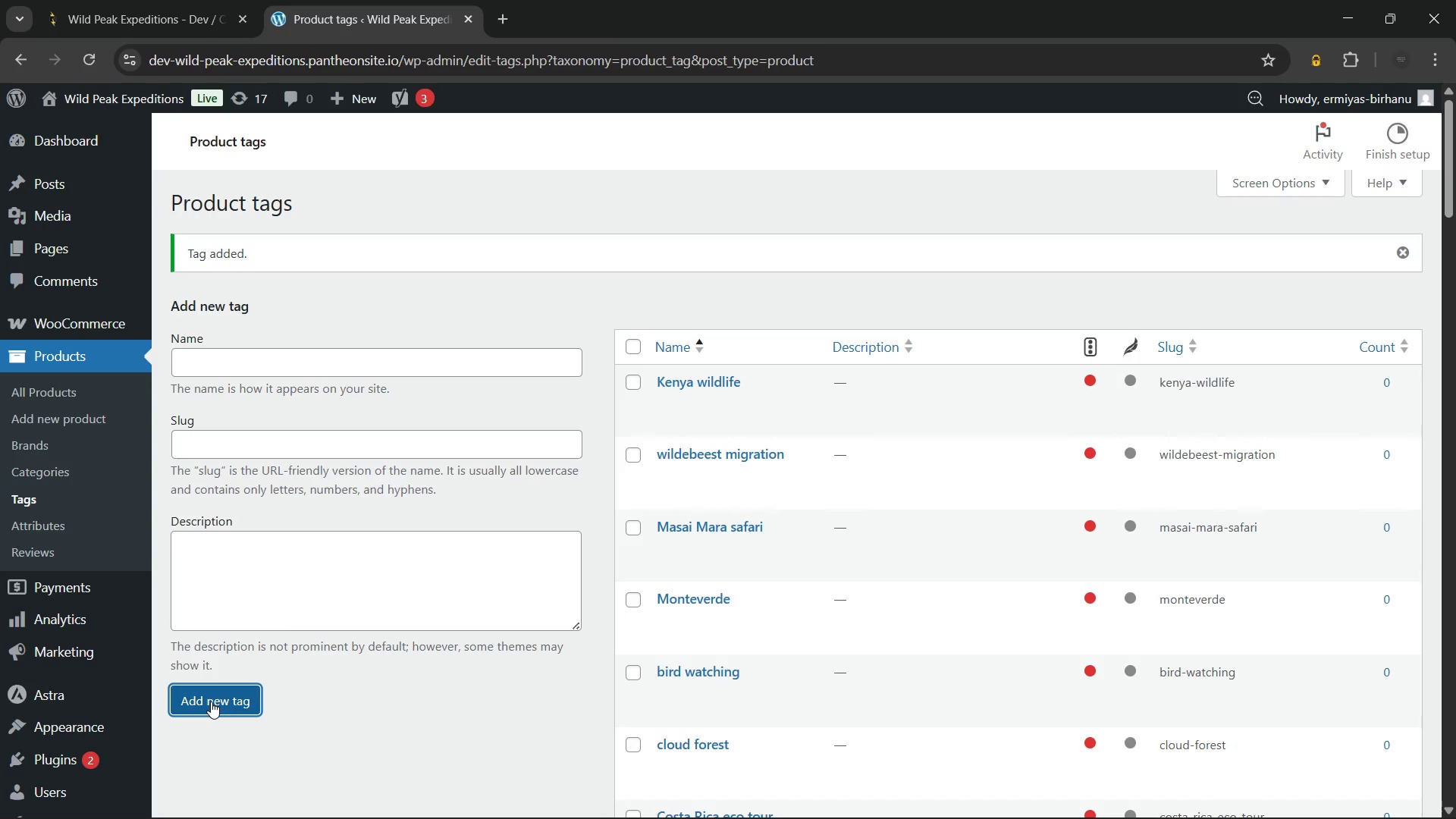 
wait(6.09)
 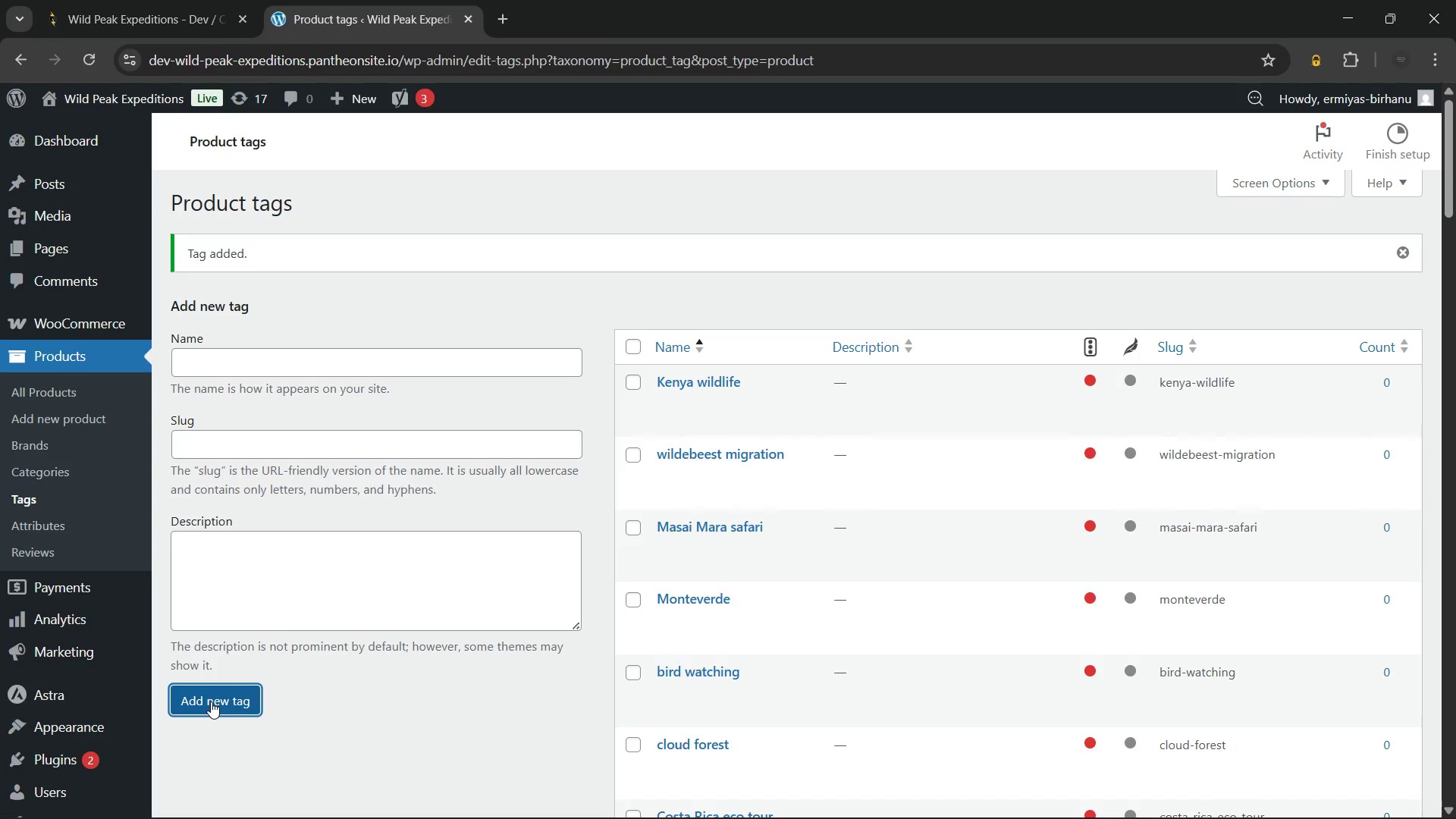 
left_click([295, 370])
 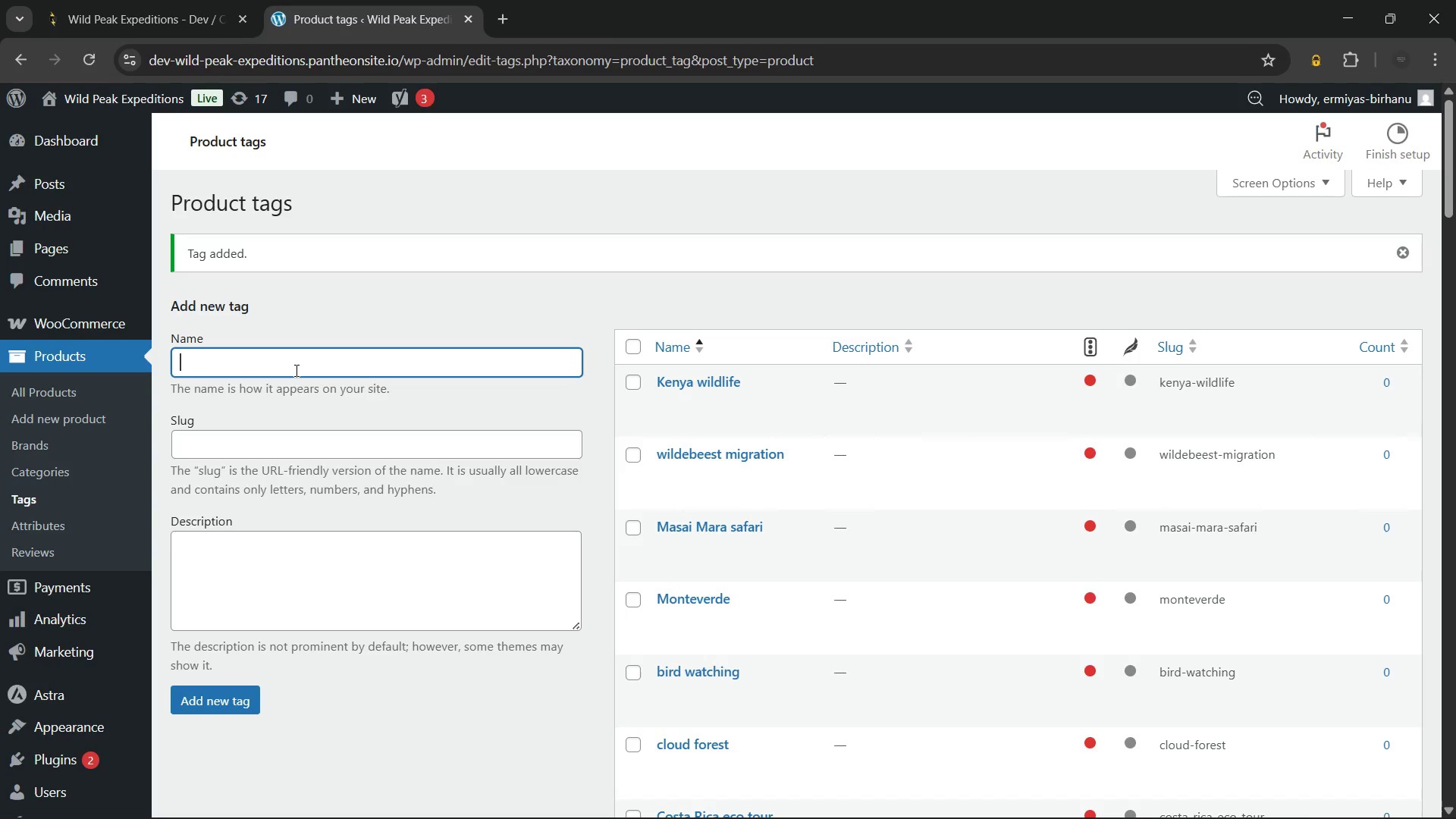 
type(big cat safari)
 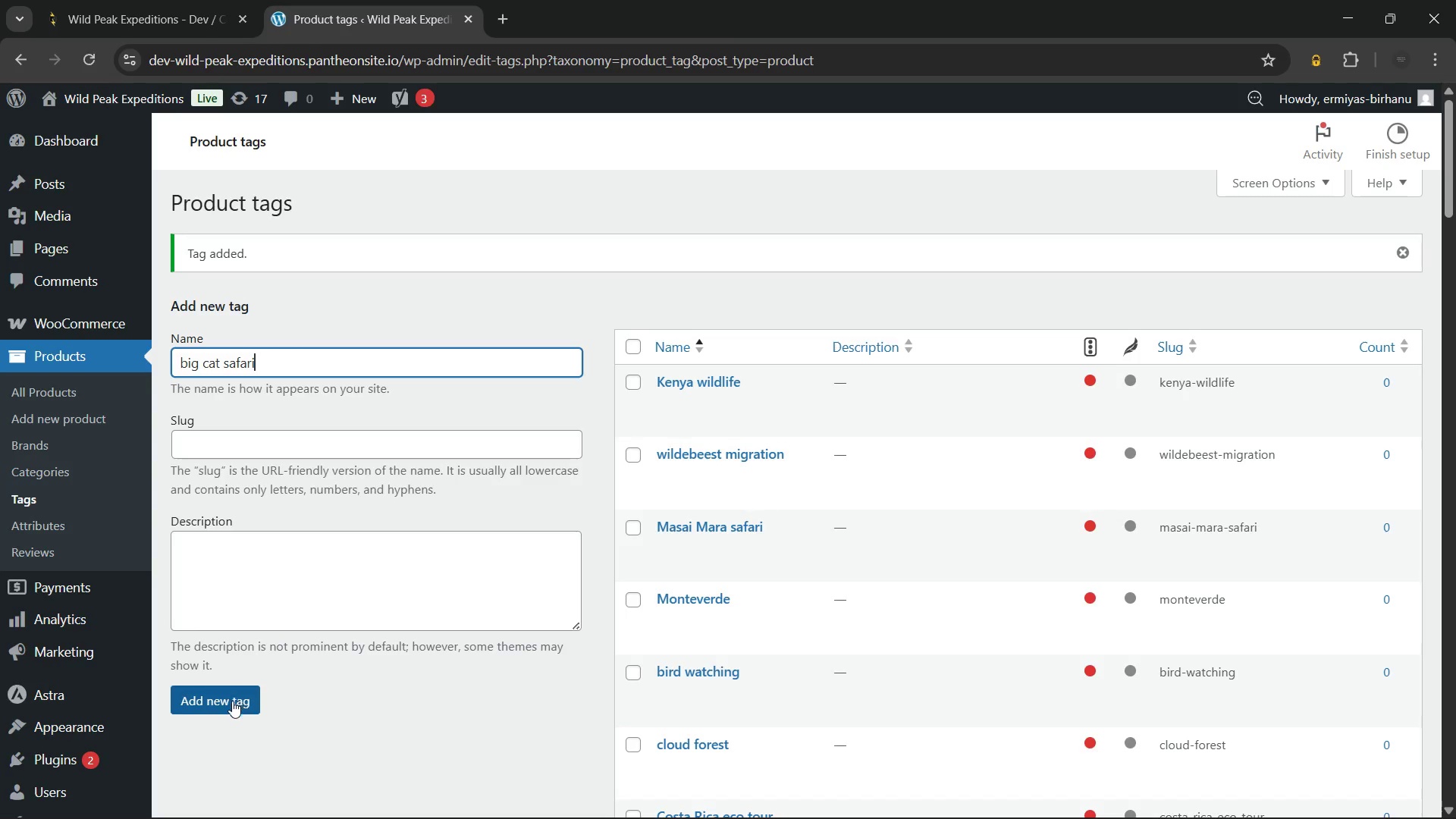 
left_click([231, 701])
 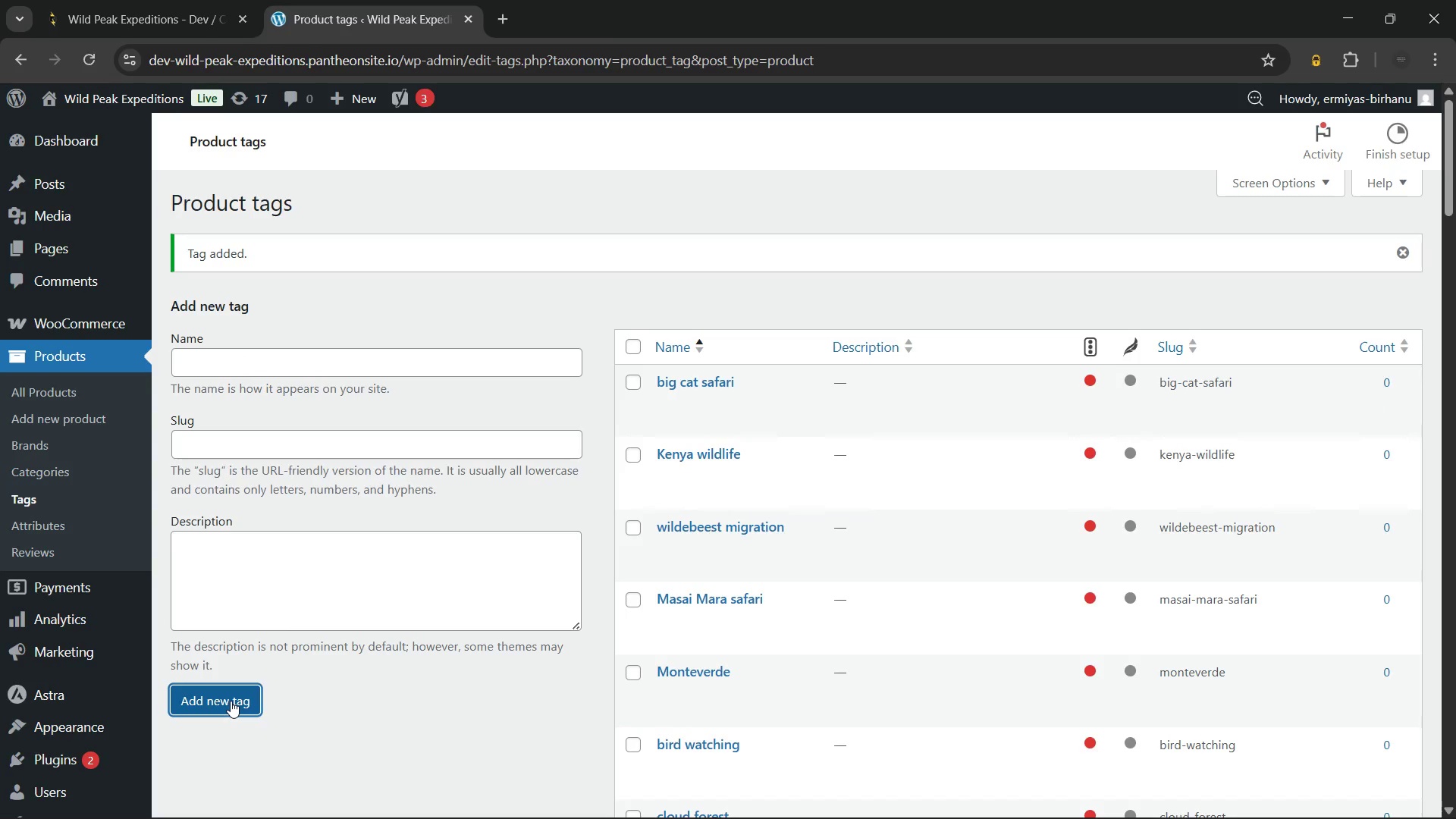 
wait(10.56)
 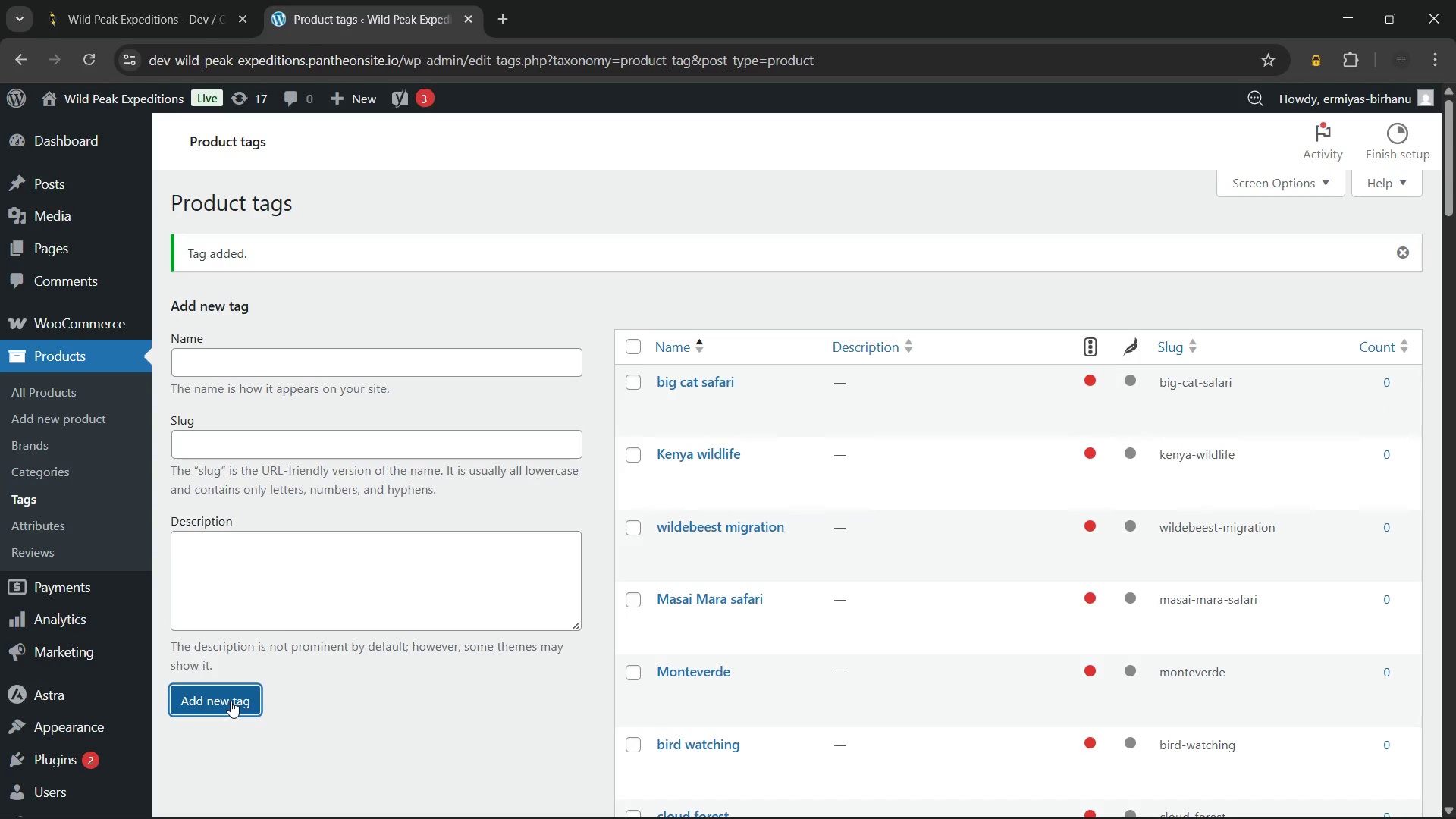 
left_click([259, 368])
 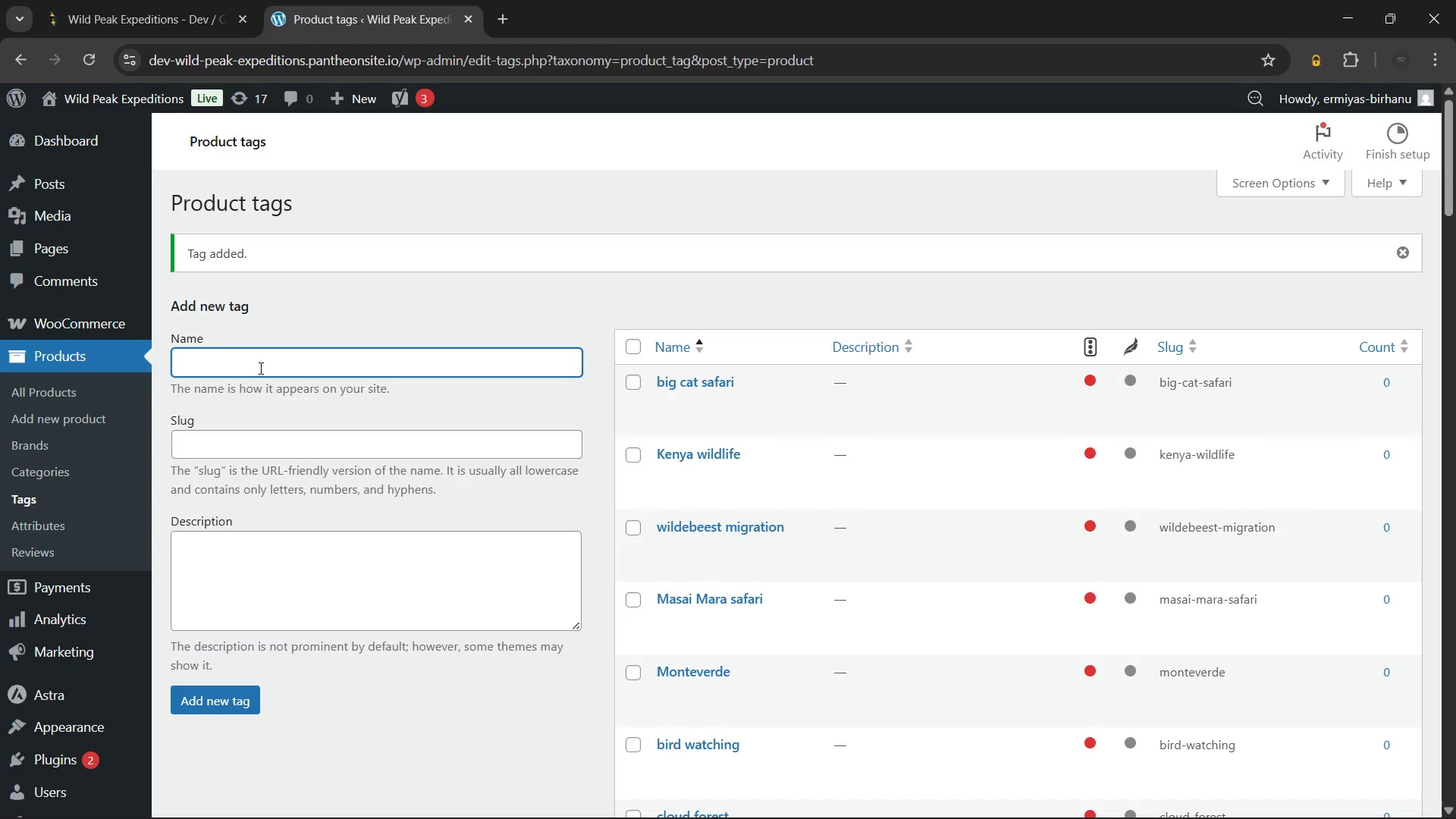 
type(Inca Trail)
 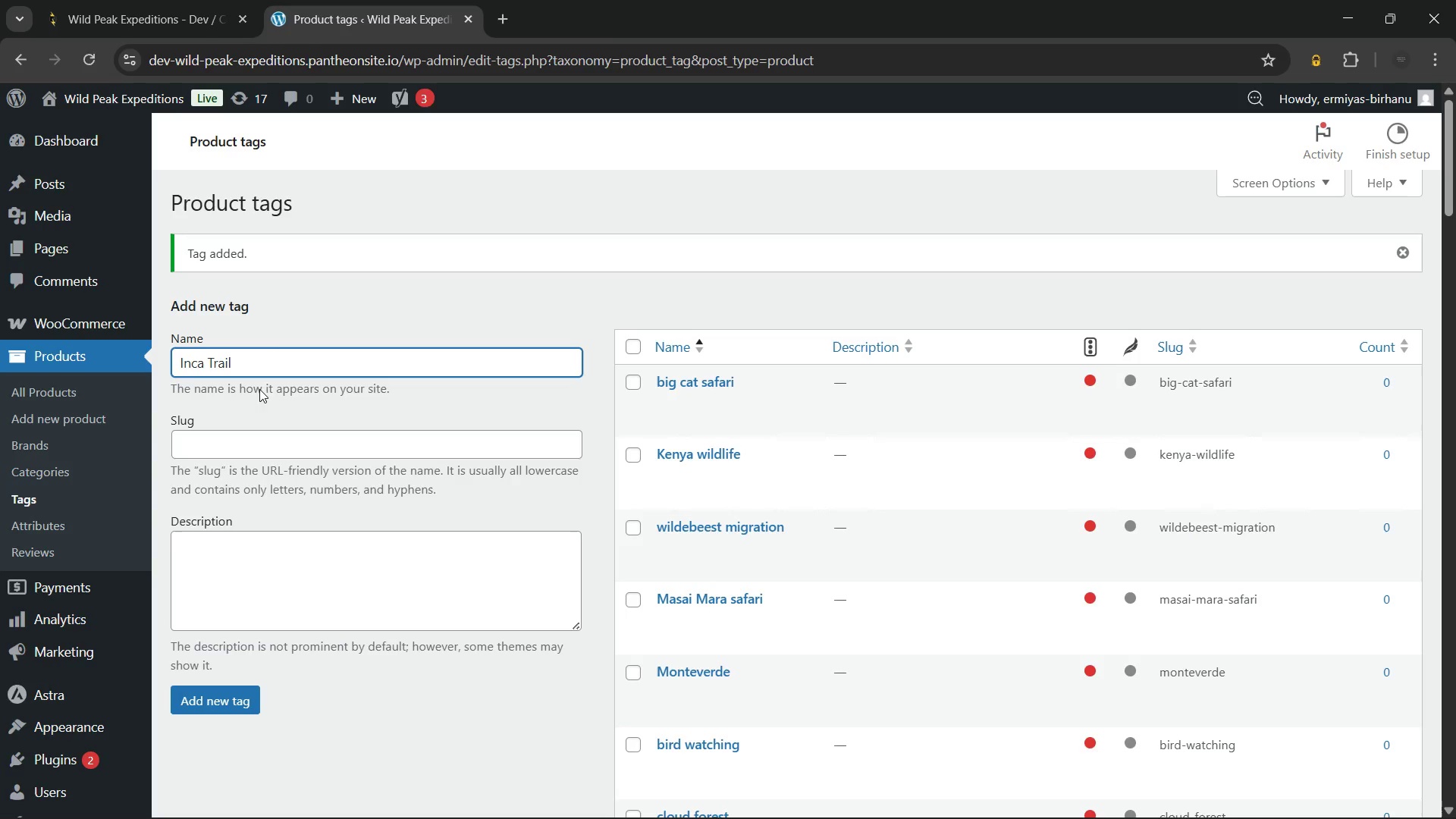 
left_click([230, 699])
 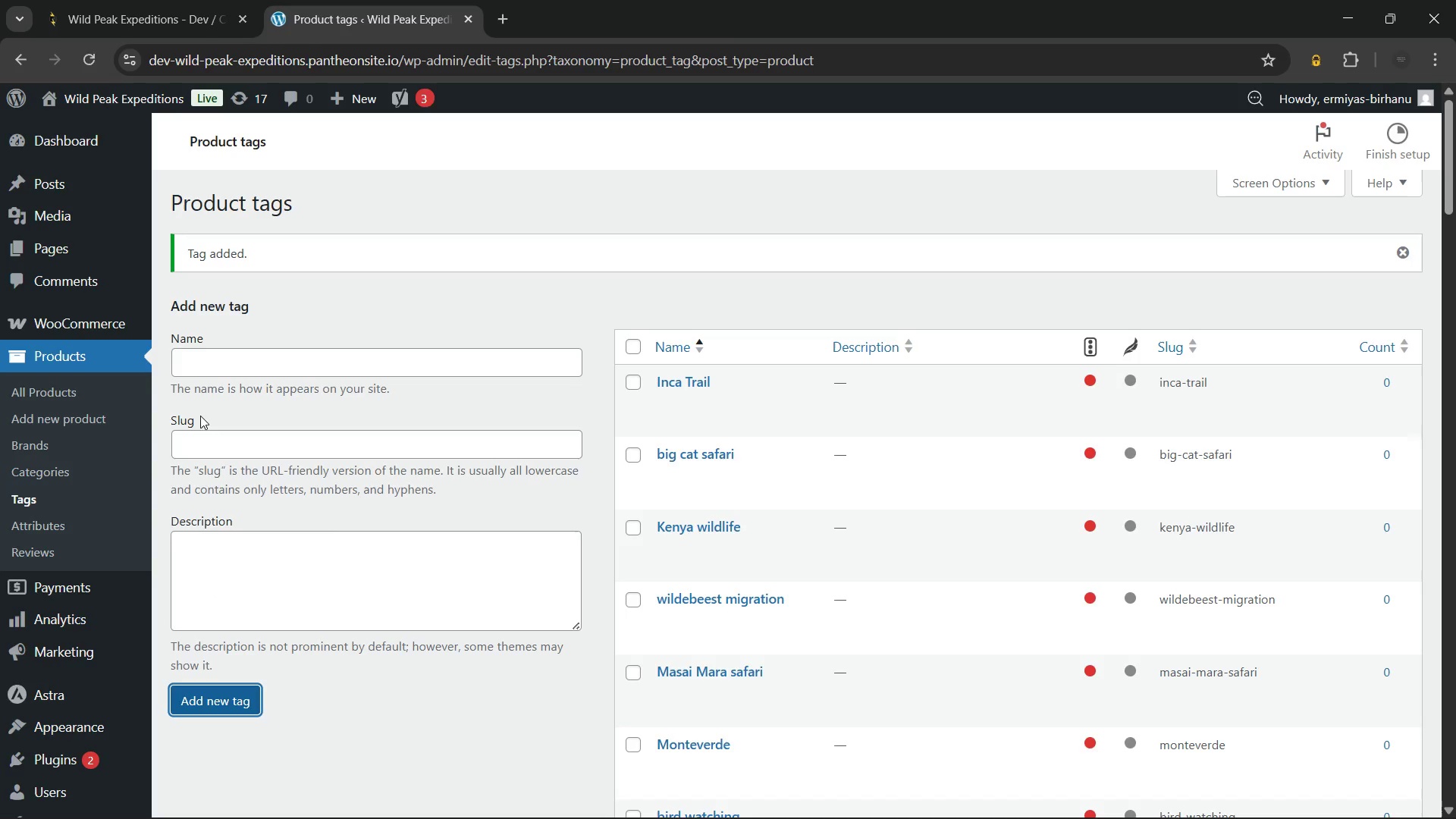 
left_click([229, 375])
 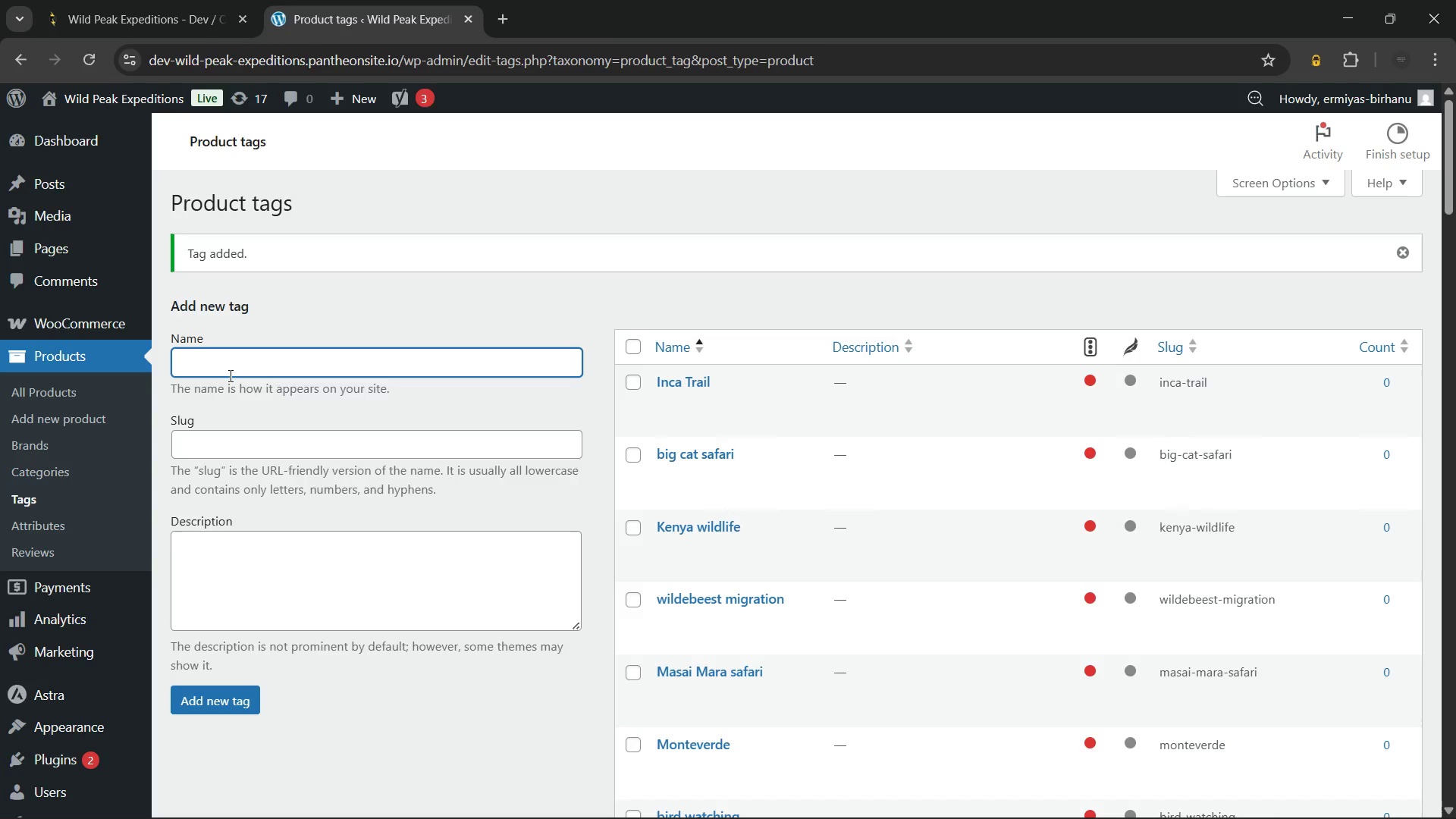 
type(Machu I)
key(Backspace)
type(Picchu)
 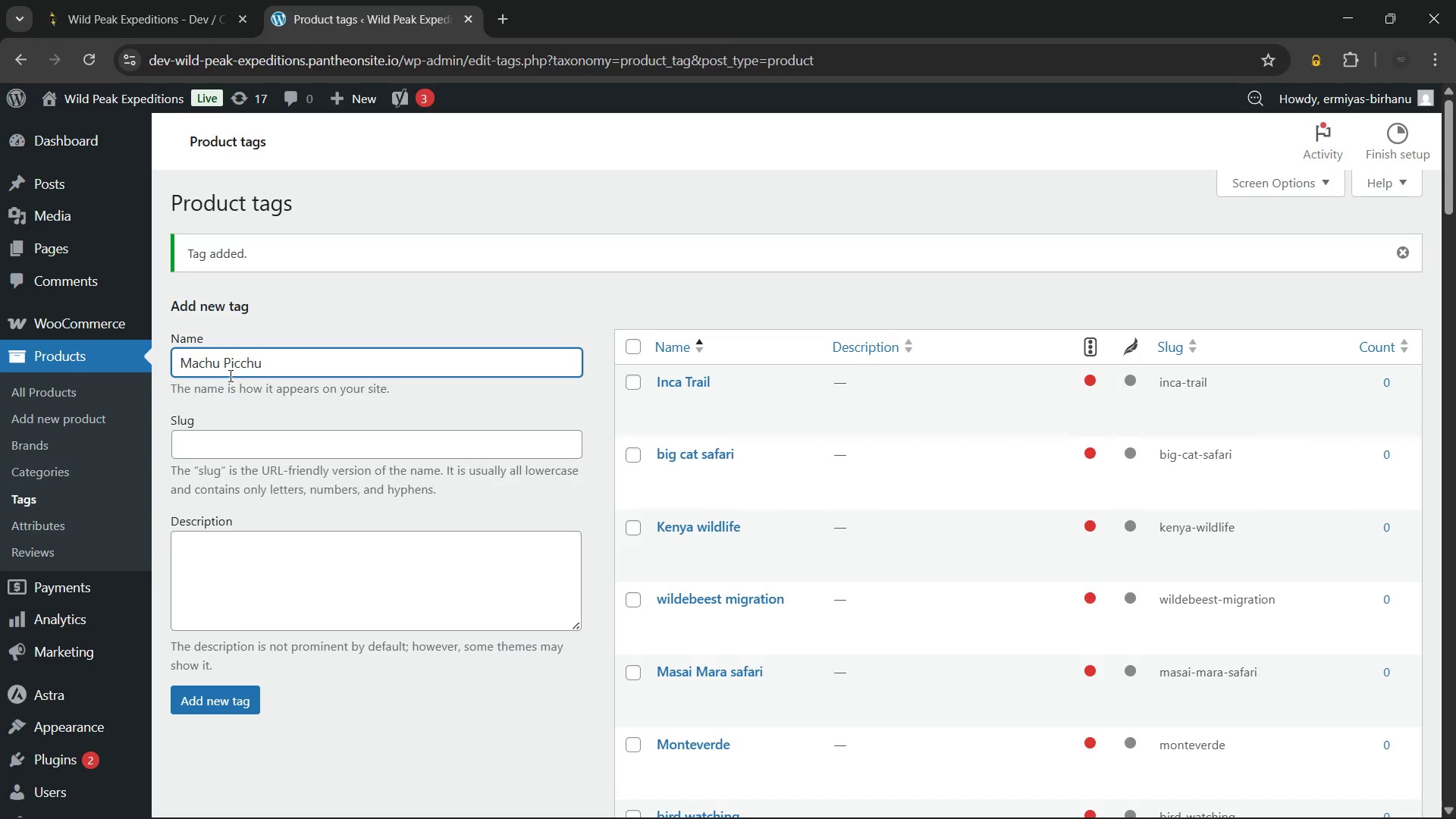 
left_click([232, 693])
 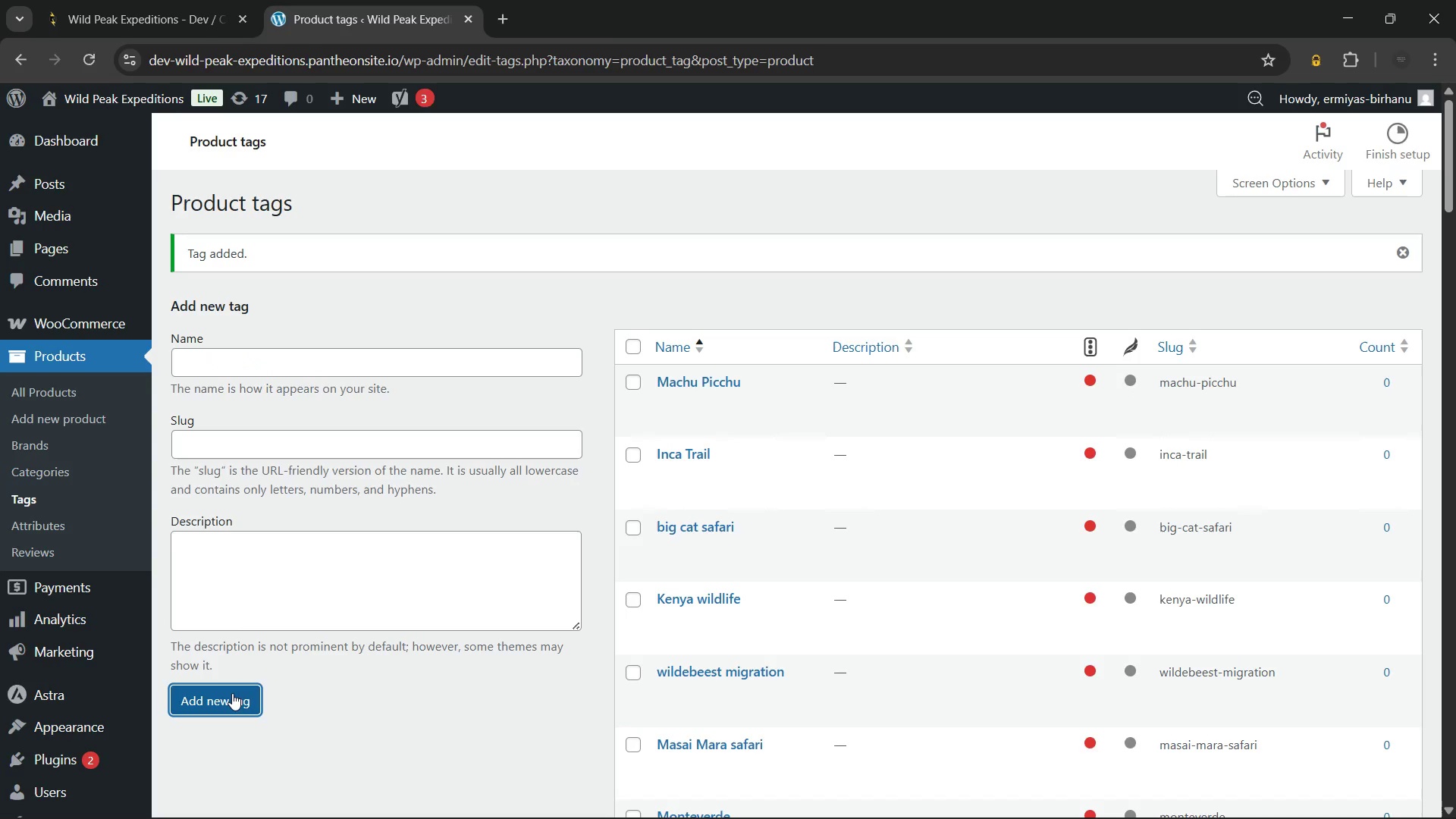 
left_click([239, 378])
 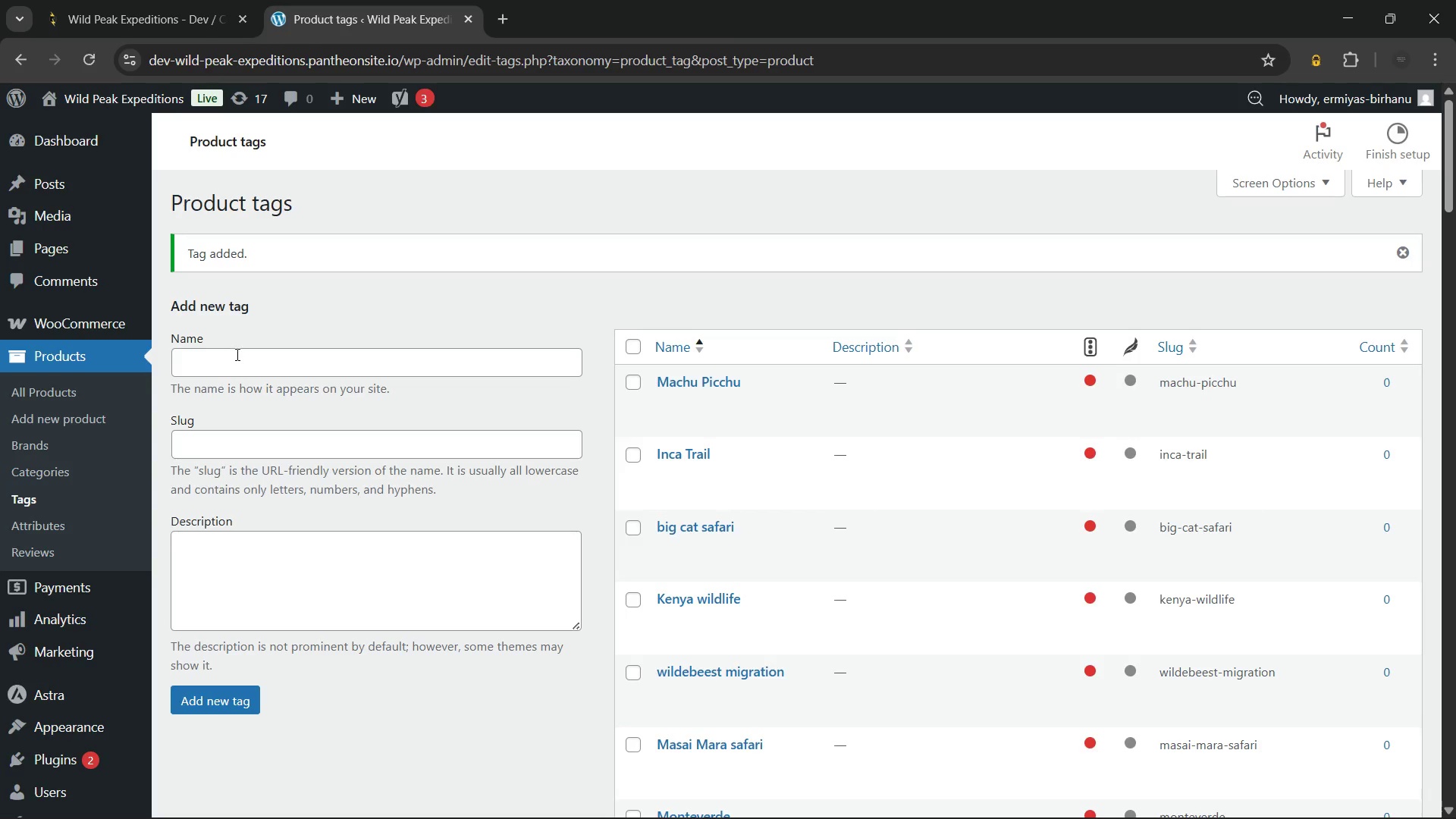 
left_click([236, 354])
 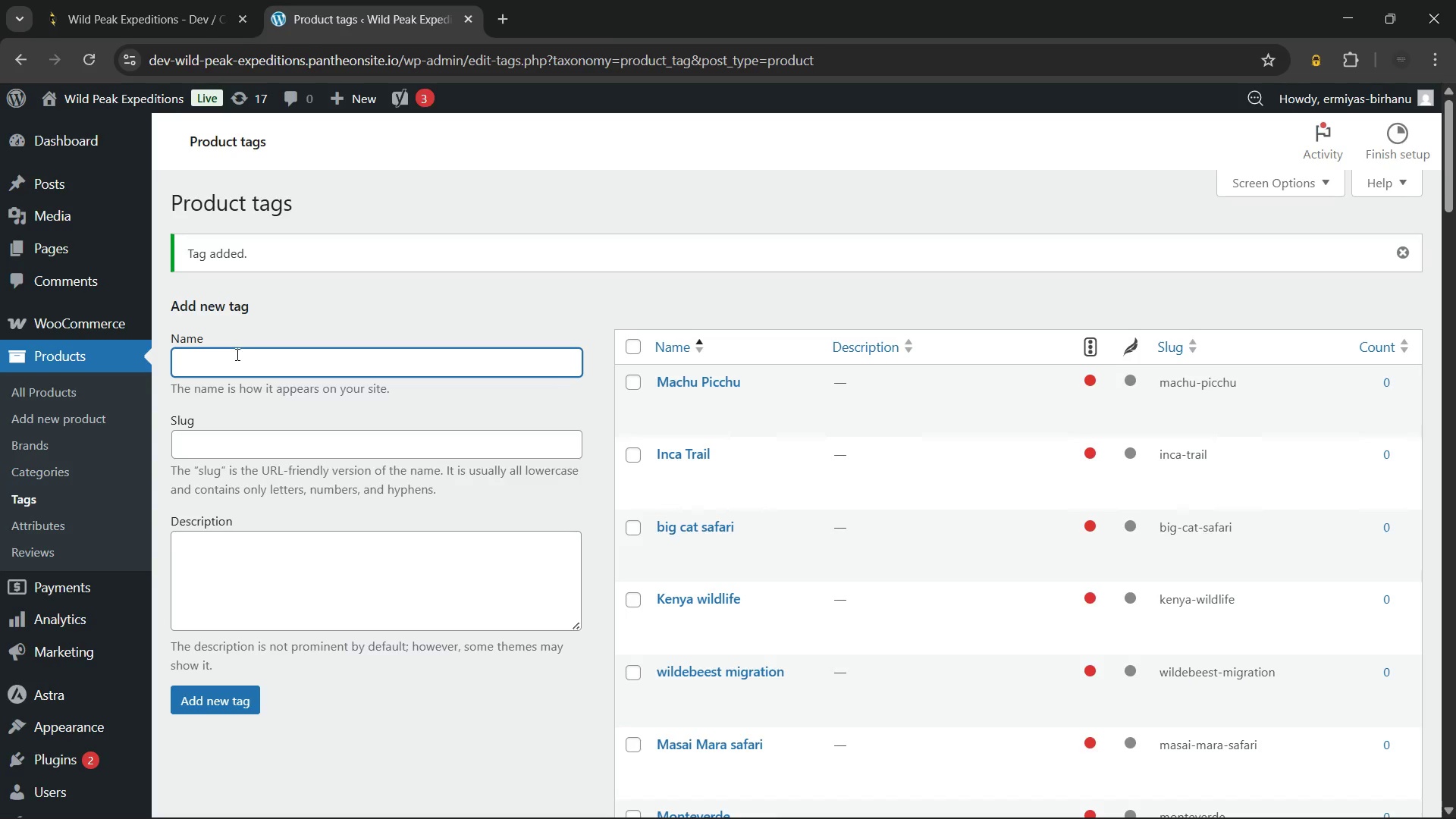 
type(Peru trekking)
 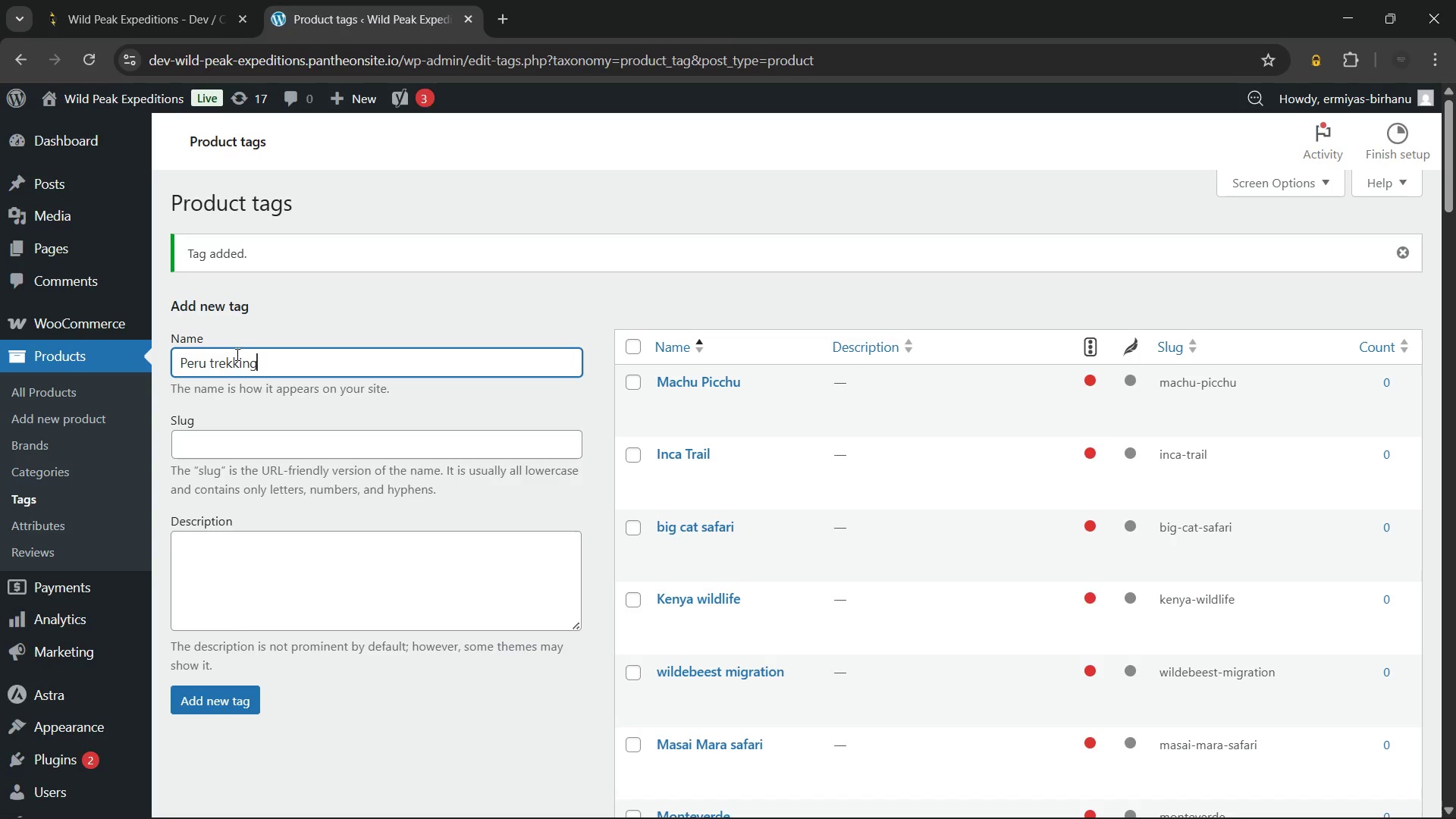 
wait(5.55)
 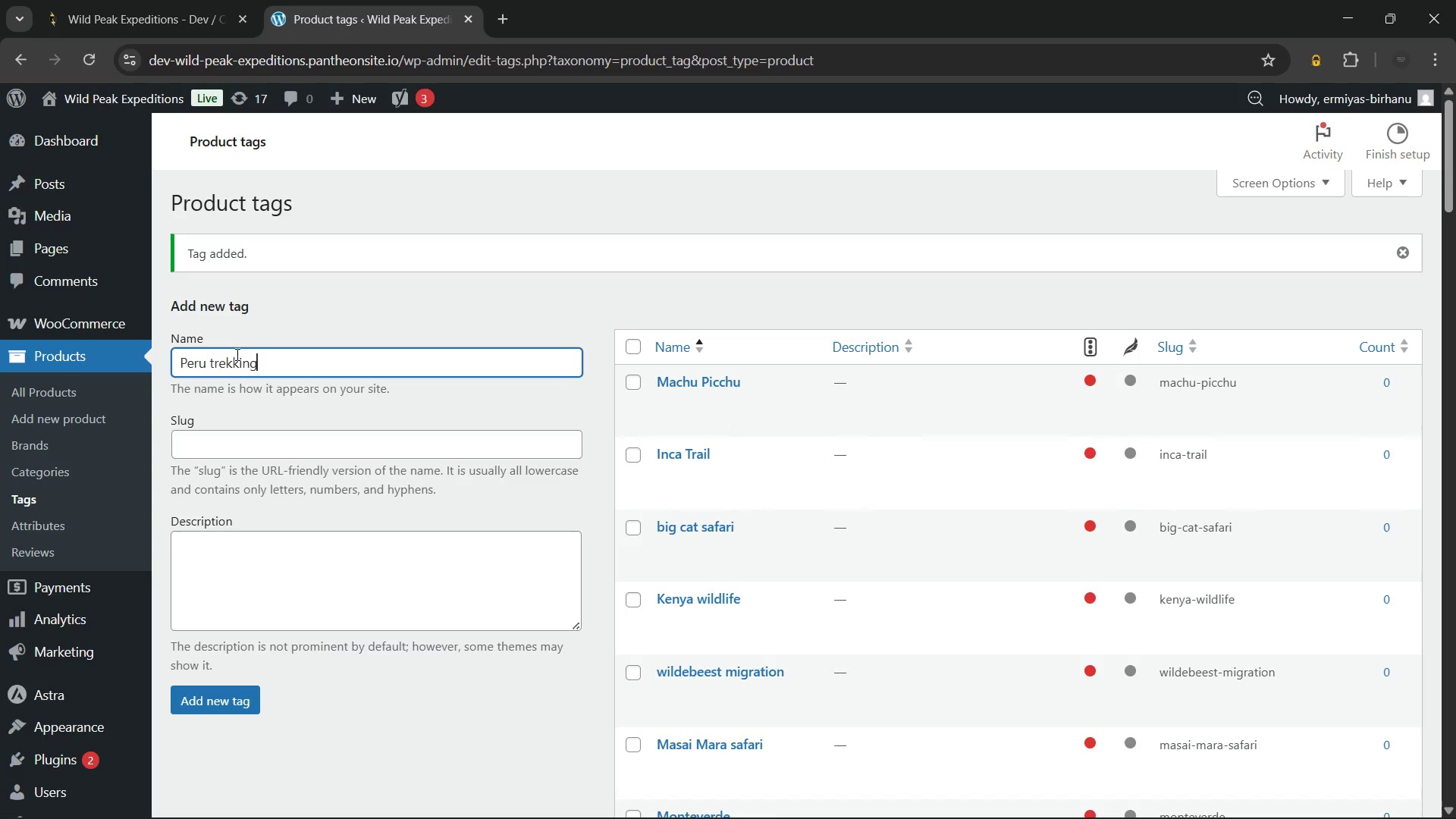 
left_click([220, 691])
 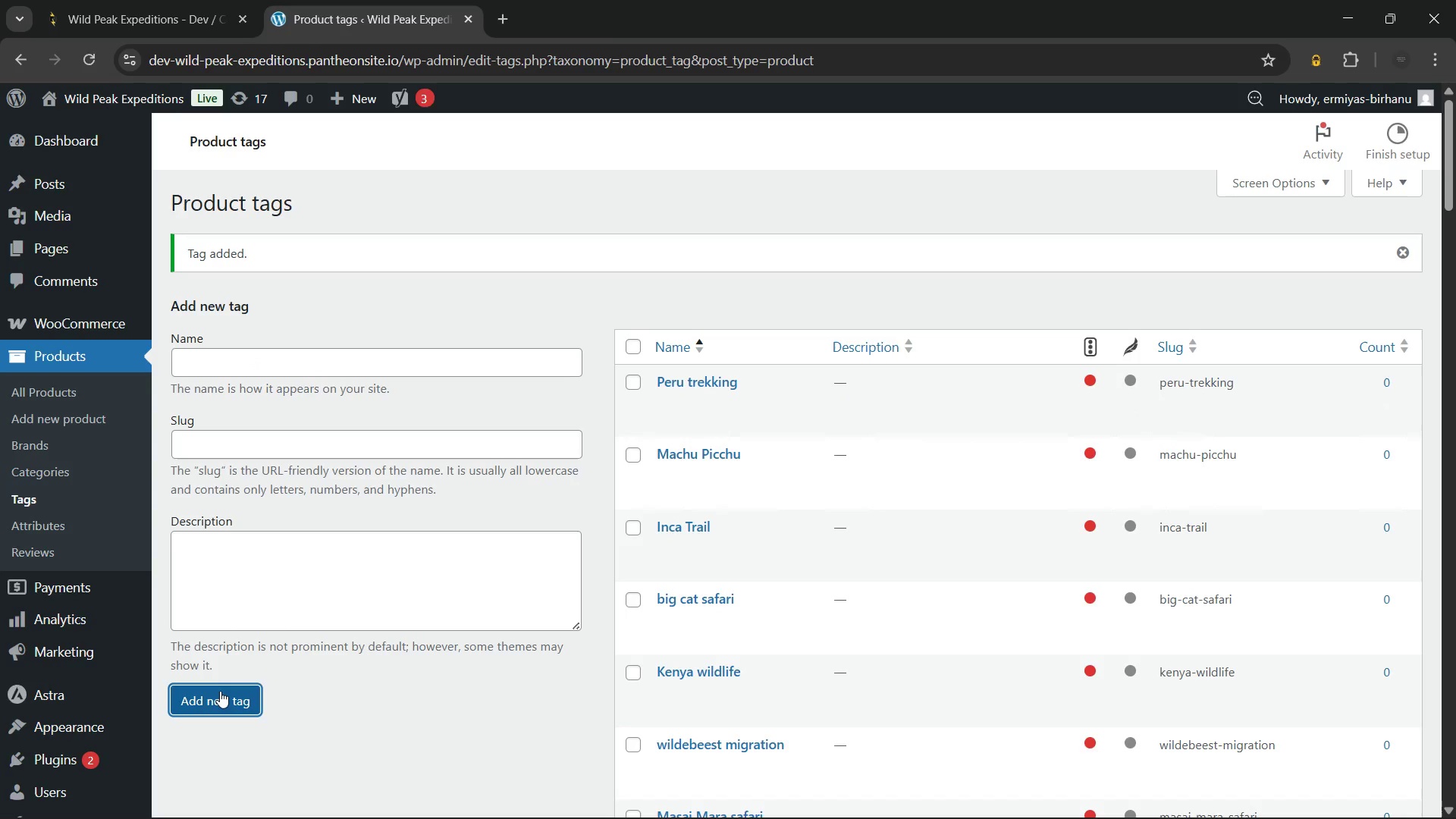 
wait(6.66)
 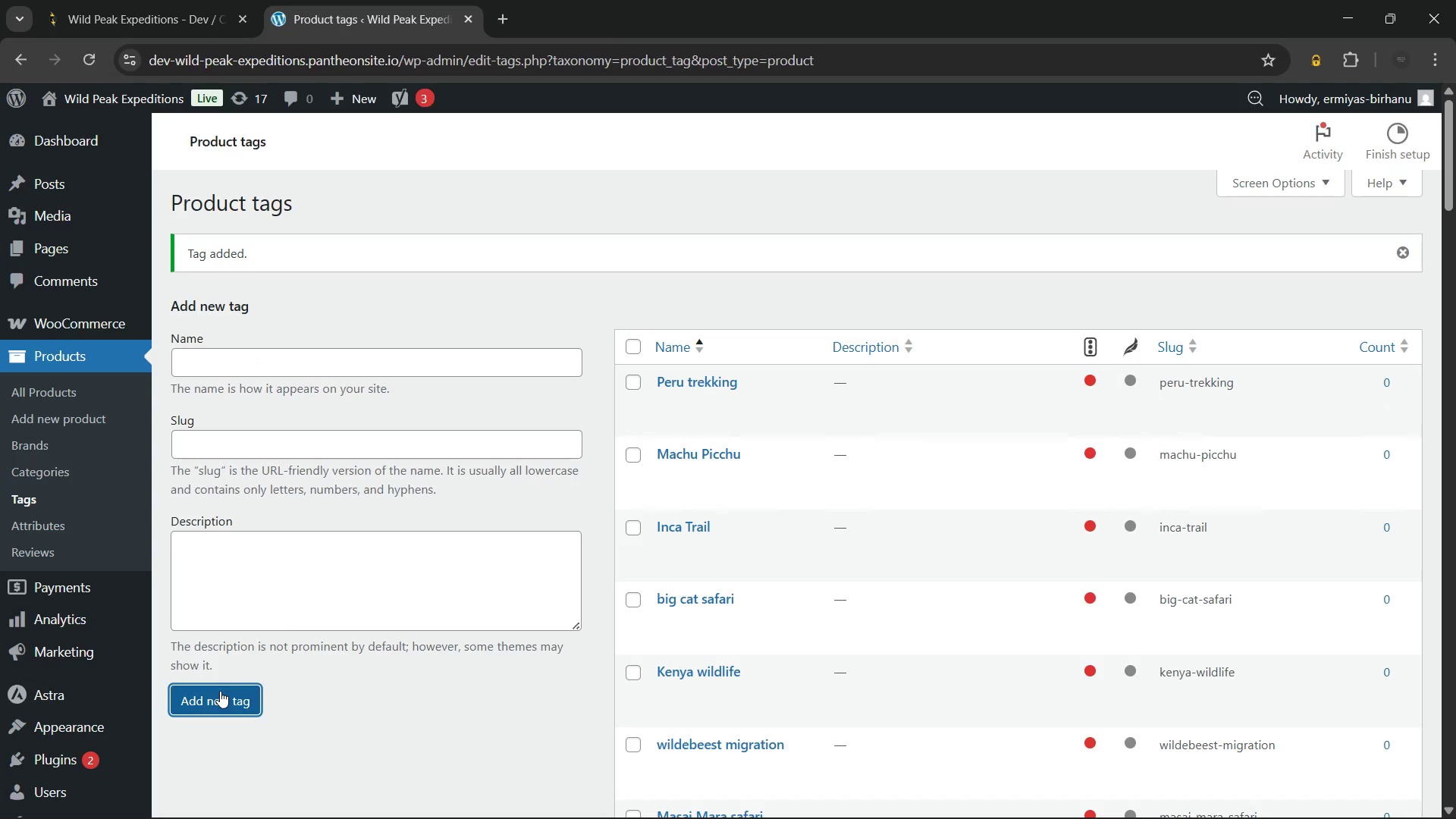 
left_click([279, 361])
 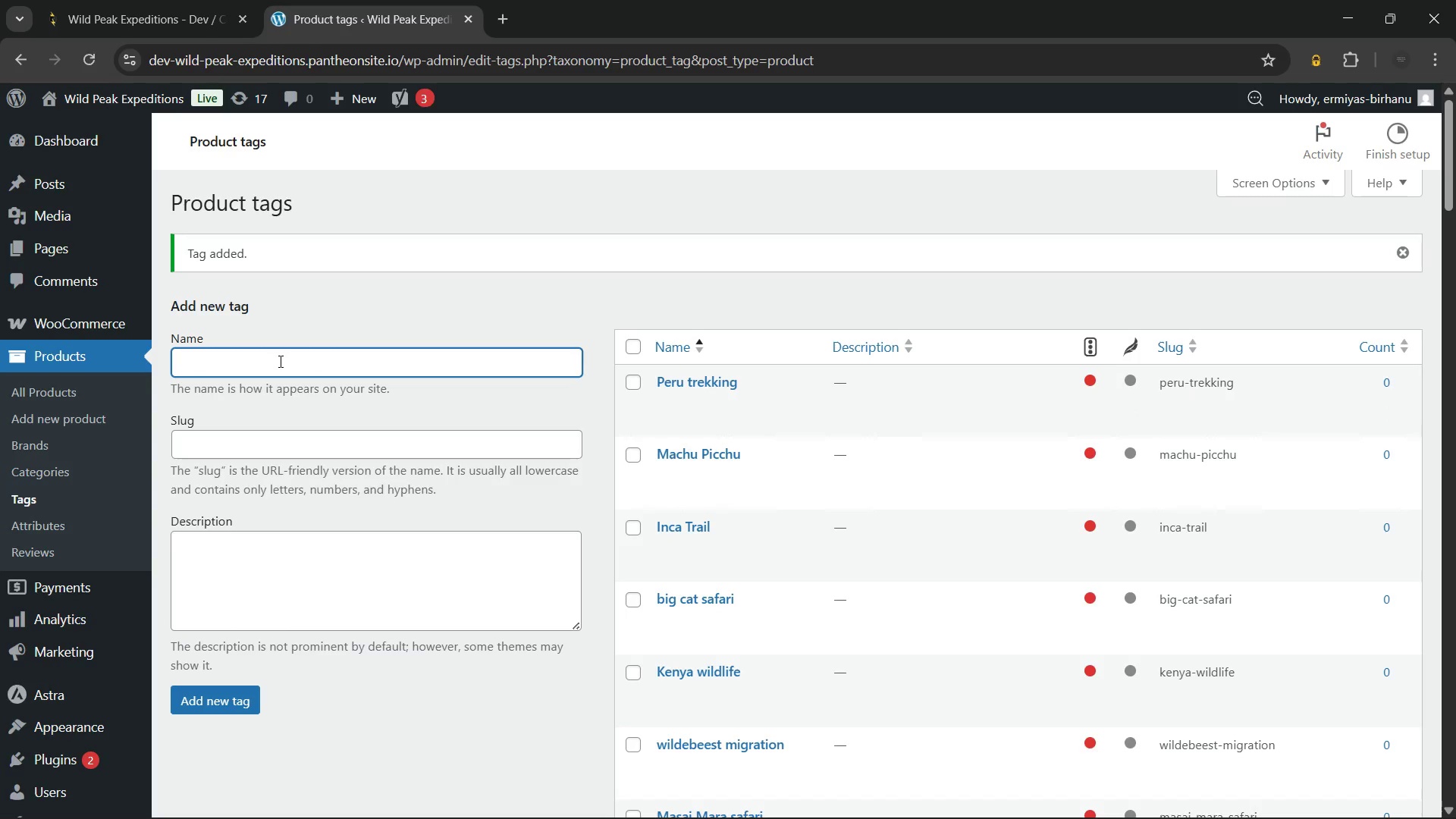 
type(Norwegian fjords)
 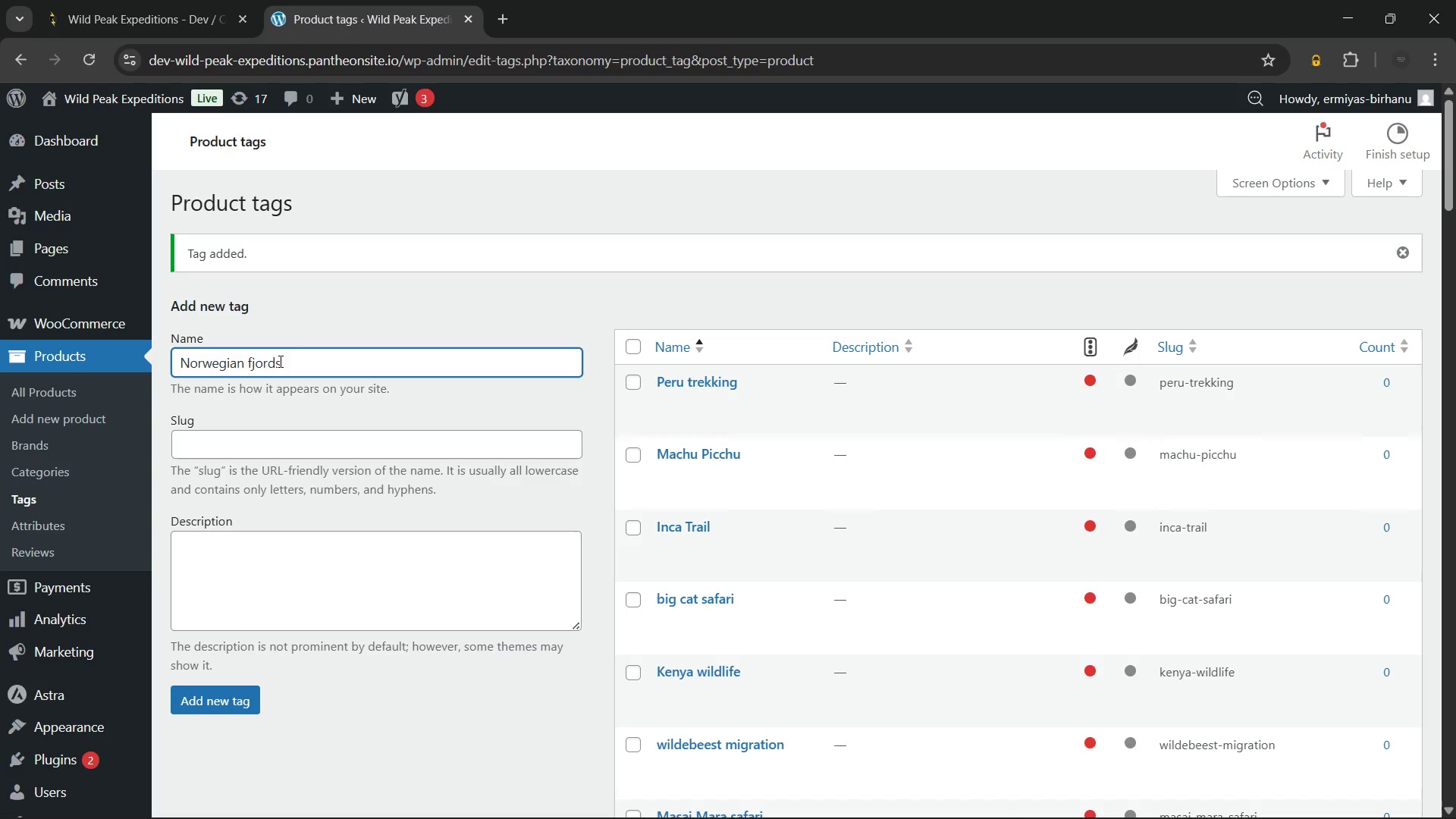 
hold_key(key=F, duration=1.0)
 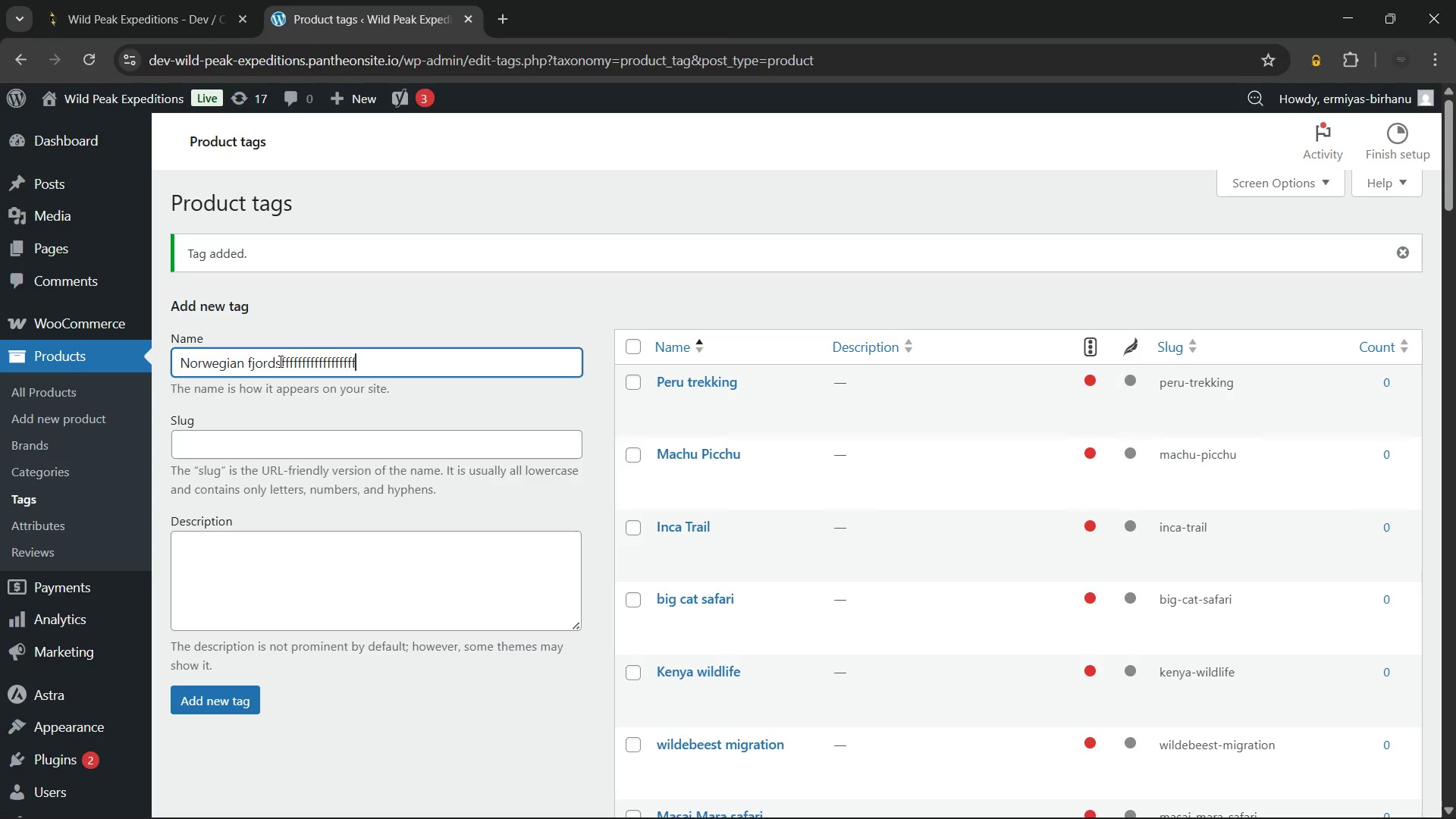 
hold_key(key=F, duration=0.41)
 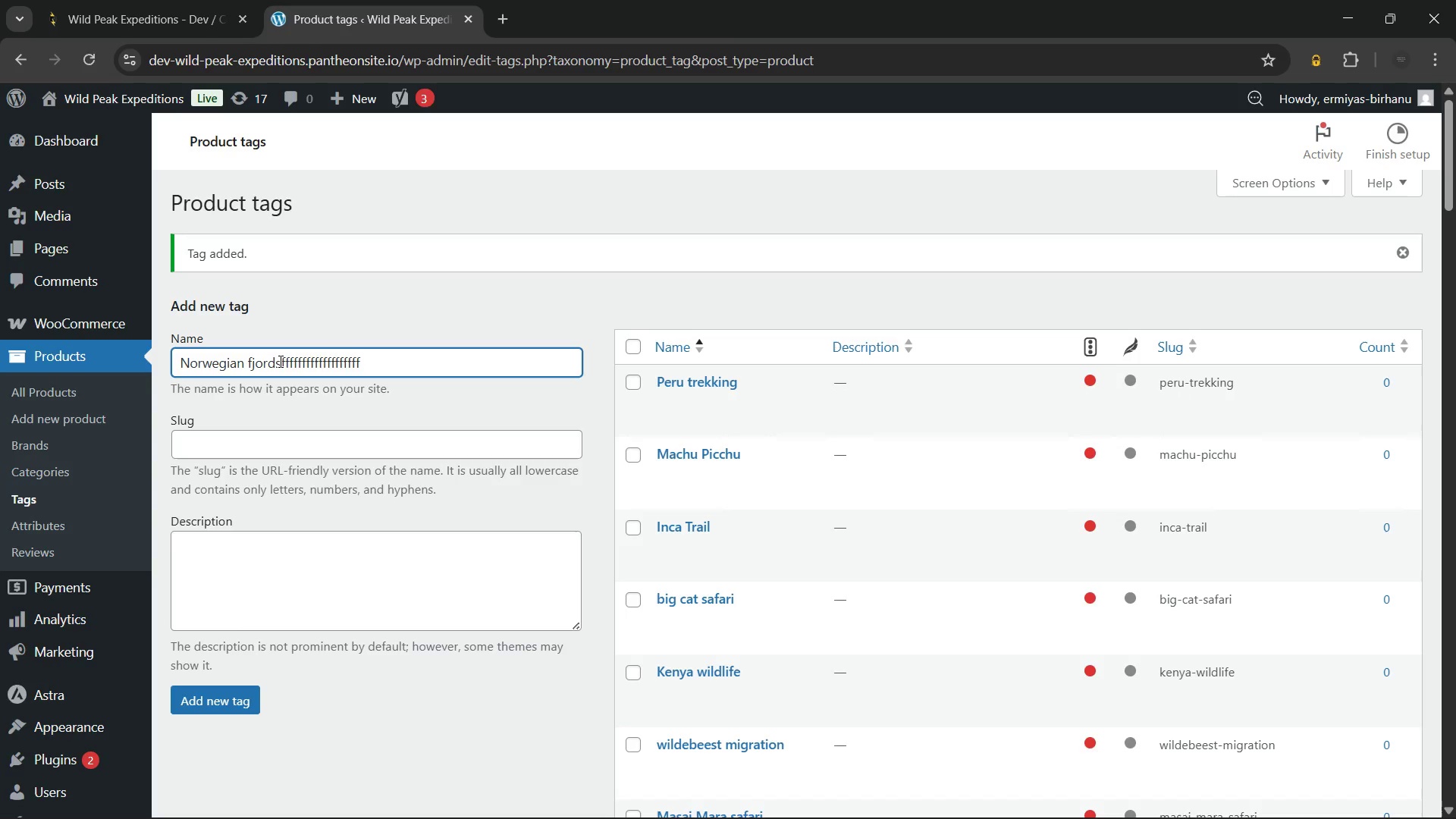 
hold_key(key=Backspace, duration=0.97)
 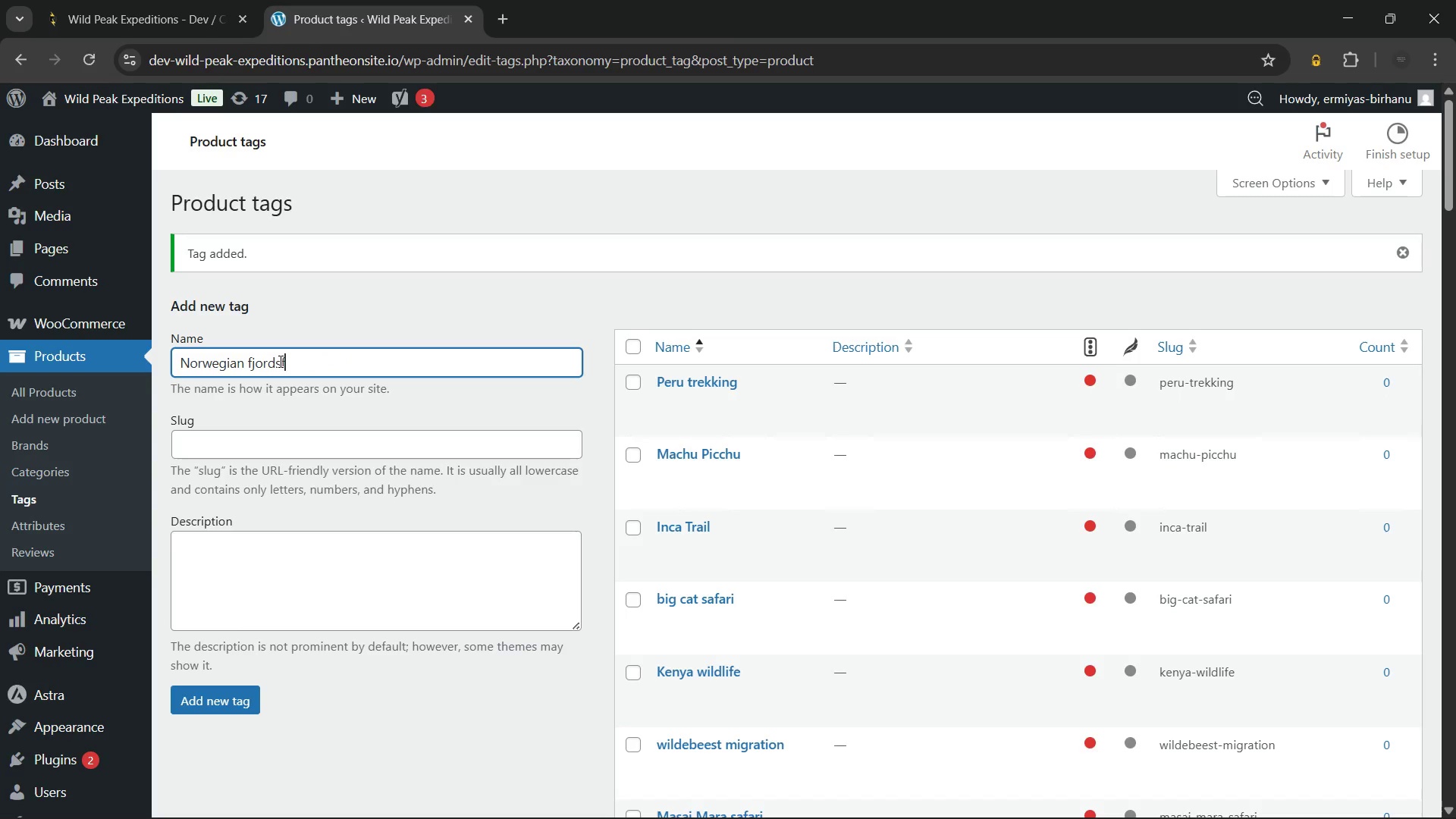 
key(Backspace)
 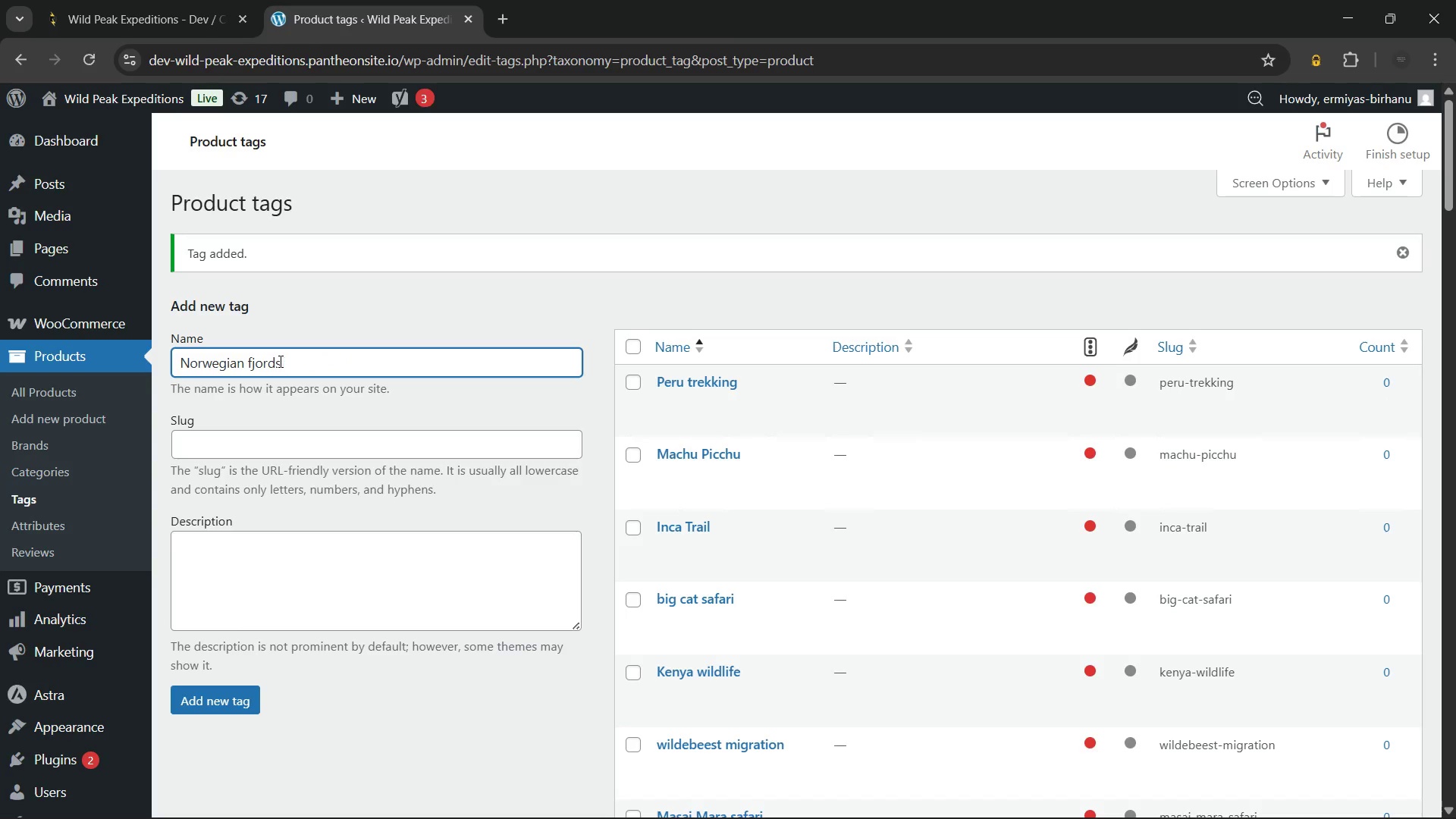 
key(Backspace)
 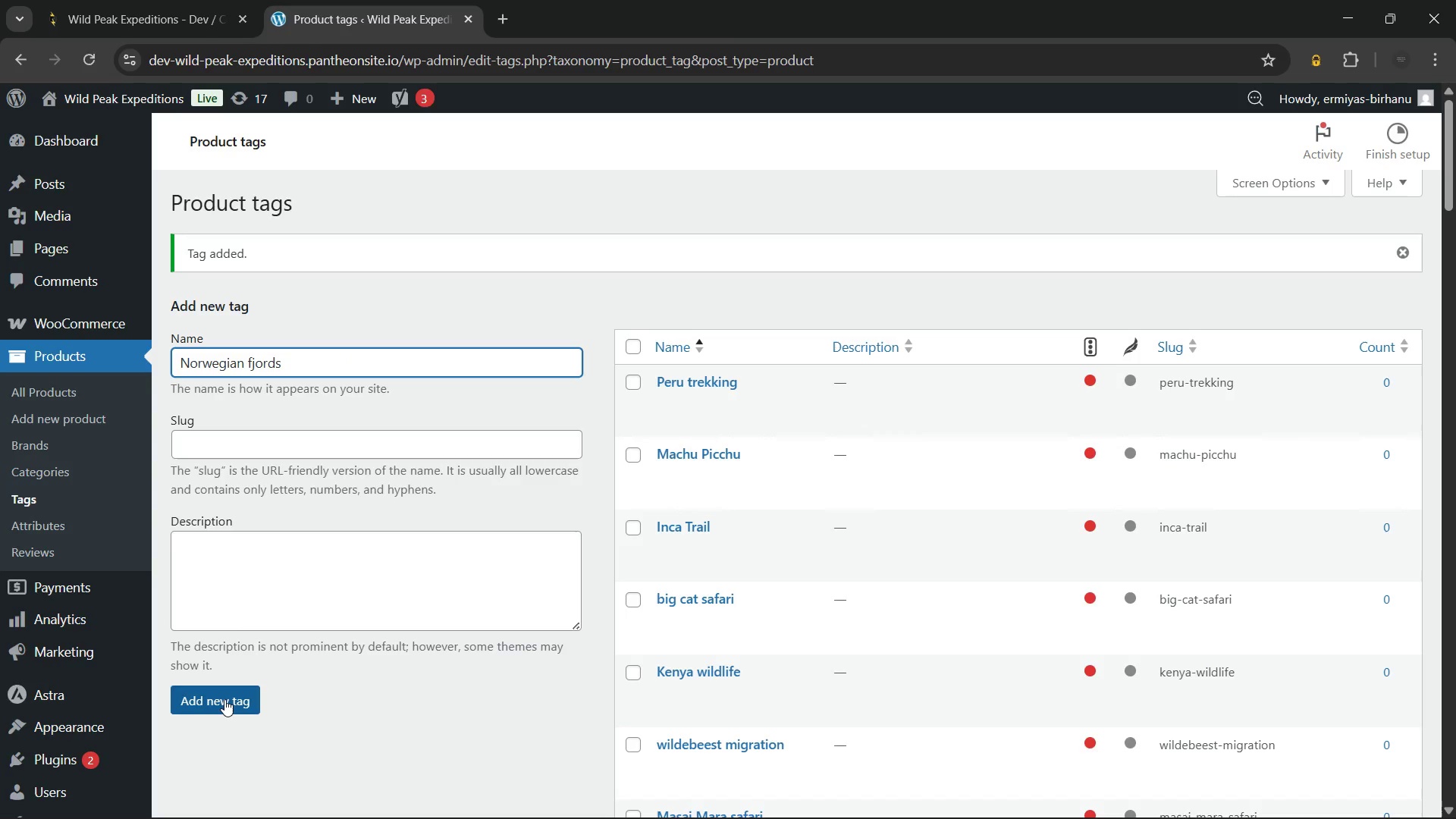 
left_click([224, 699])
 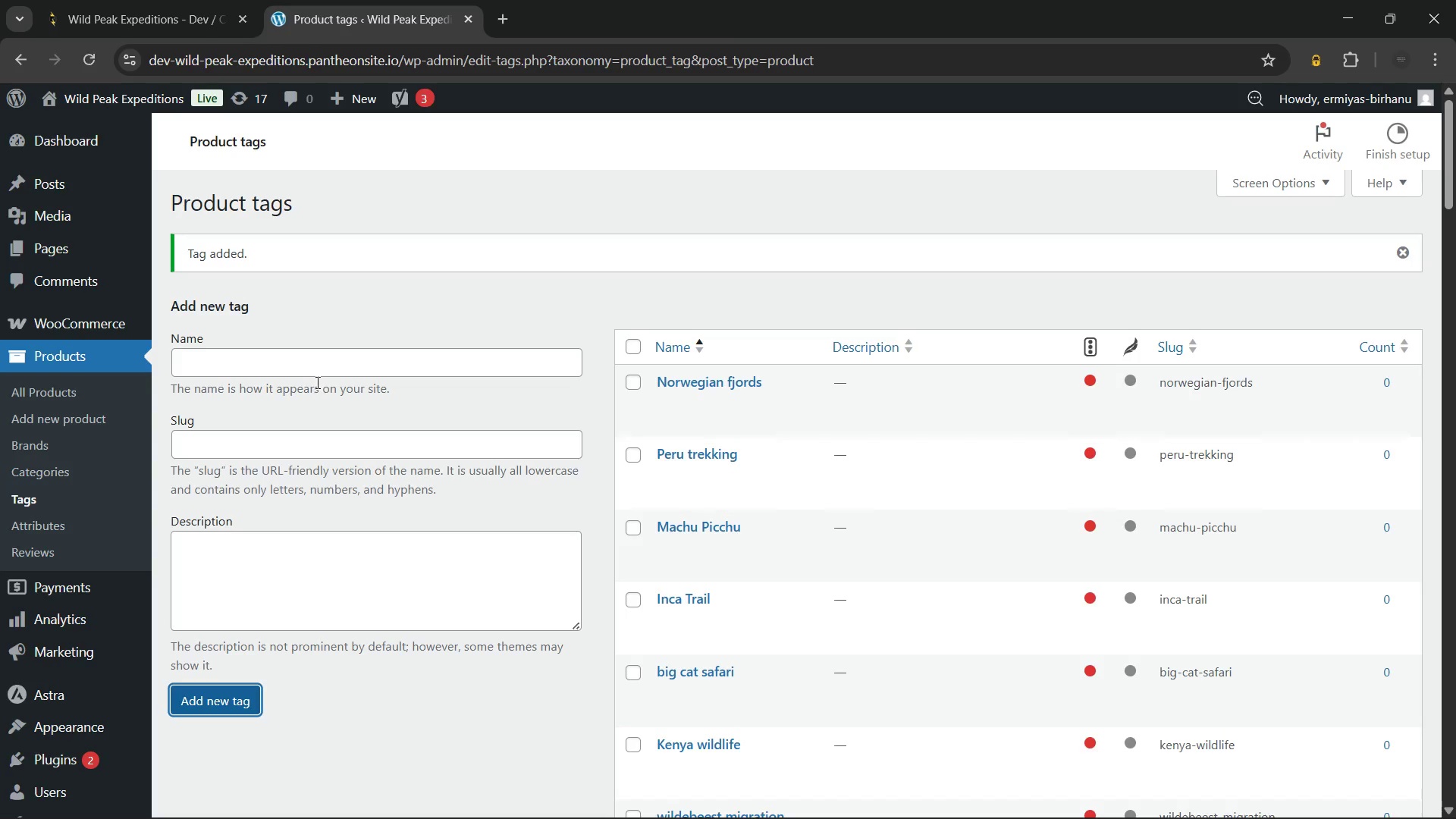 
left_click([319, 359])
 